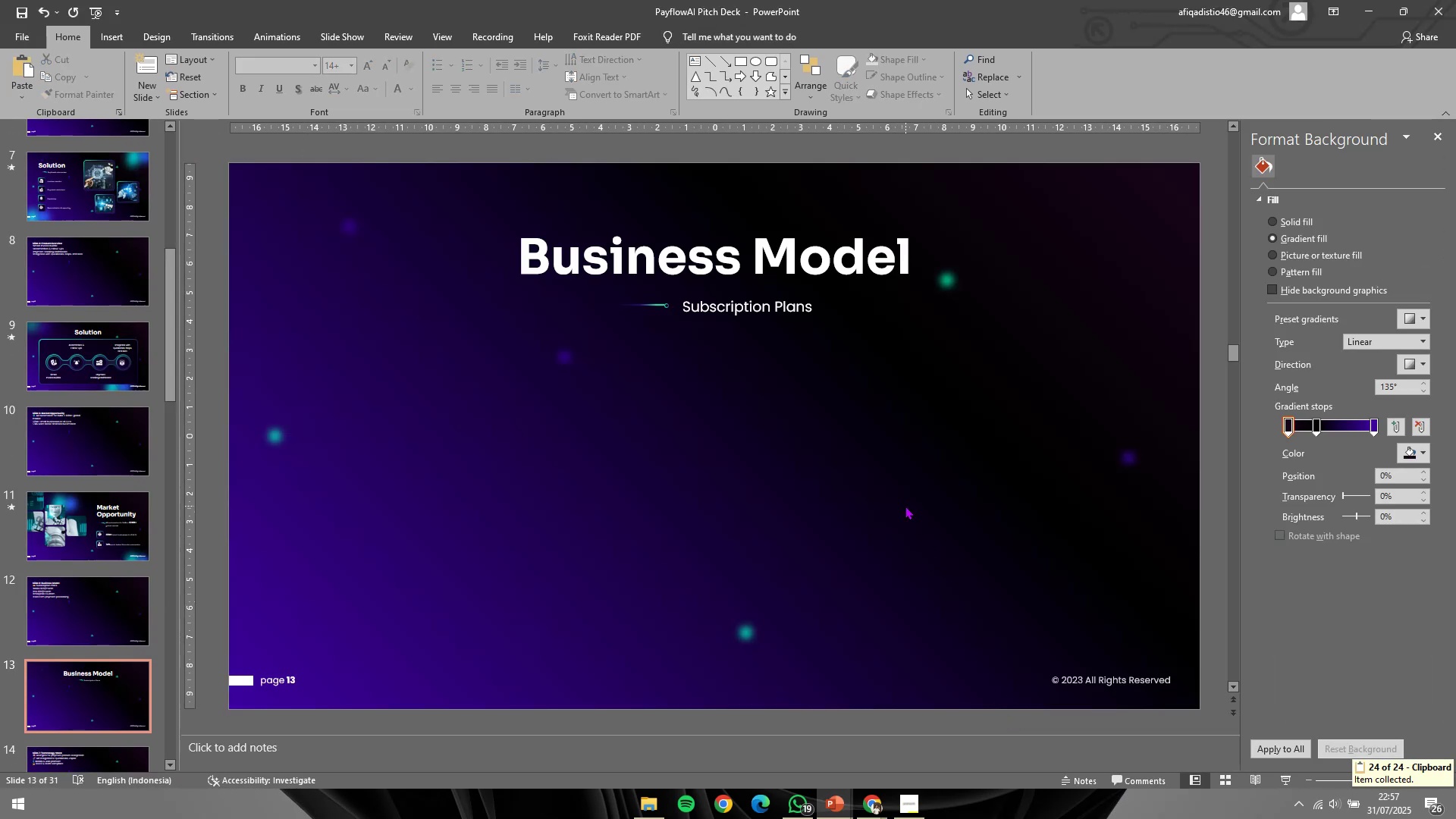 
key(Control+V)
 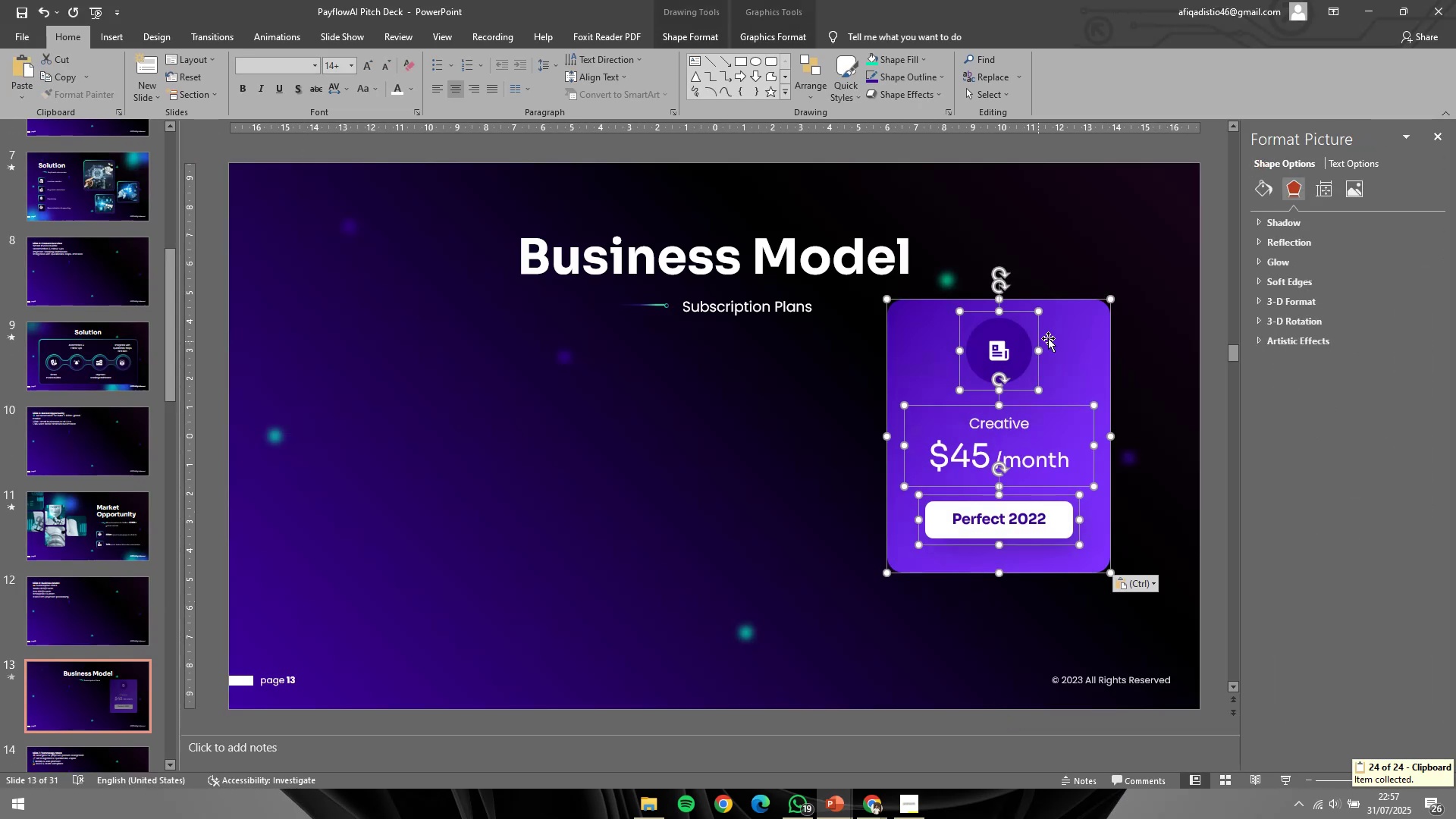 
left_click_drag(start_coordinate=[1060, 334], to_coordinate=[497, 379])
 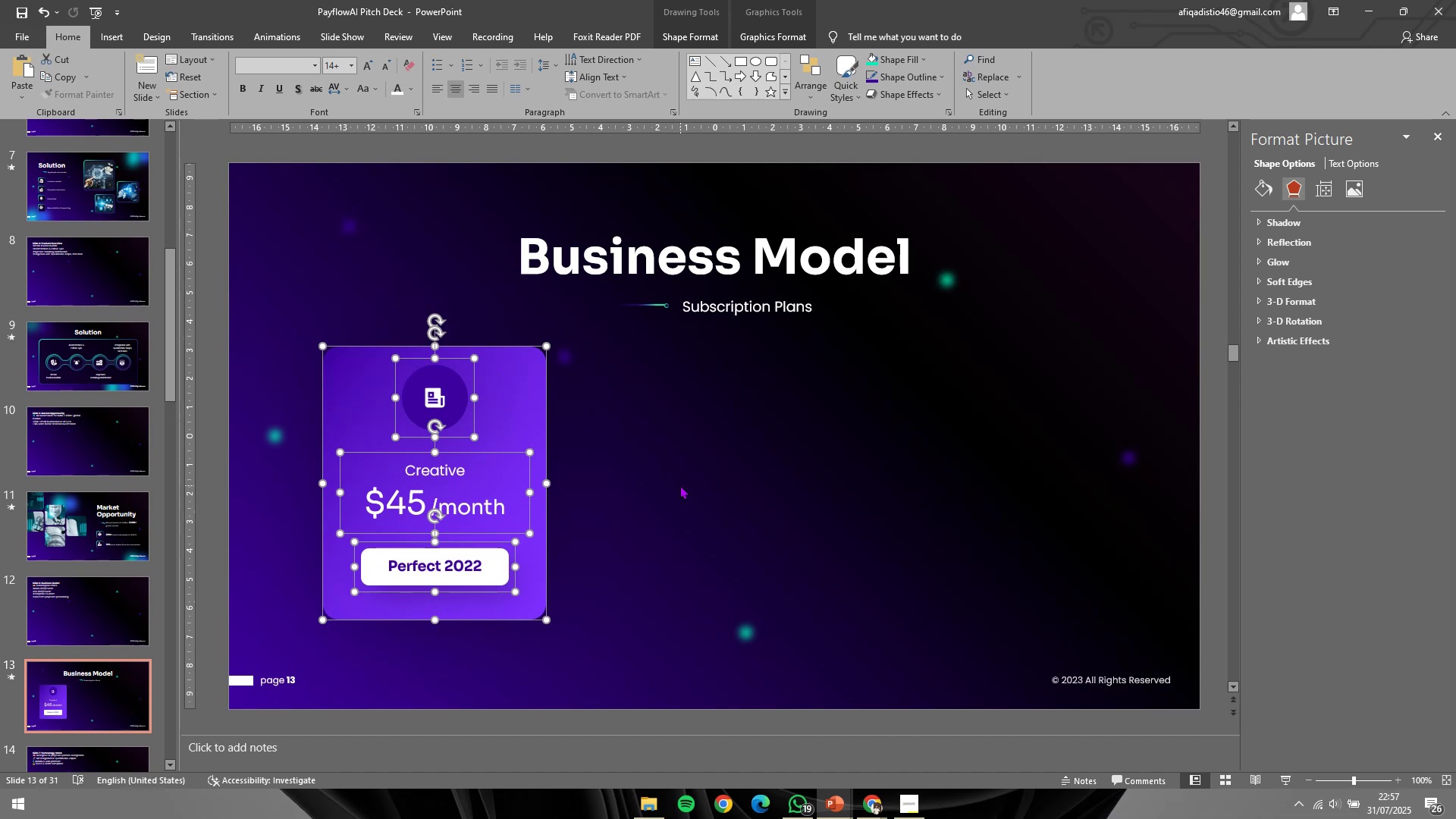 
double_click([680, 485])
 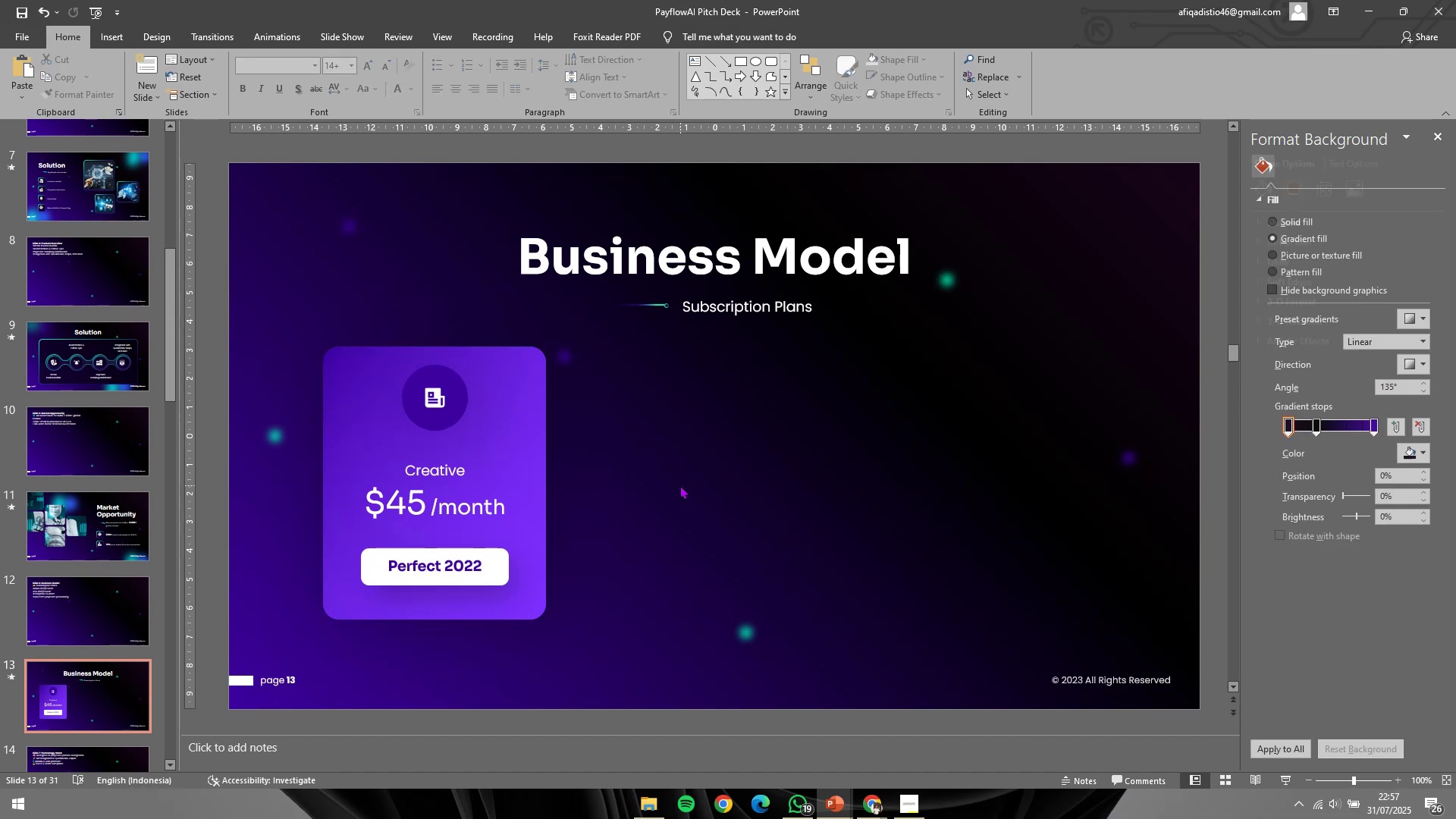 
triple_click([680, 485])
 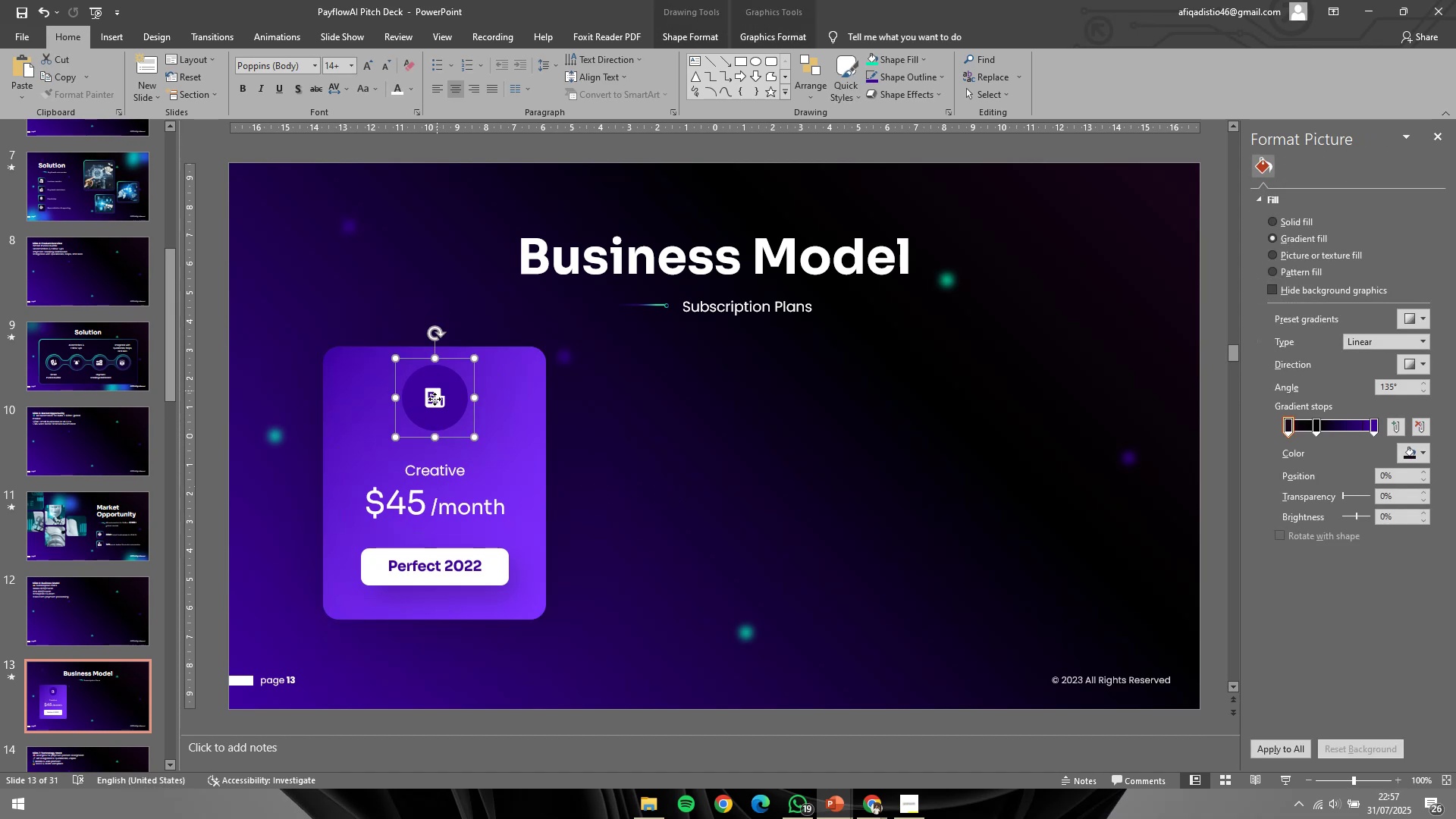 
double_click([432, 404])
 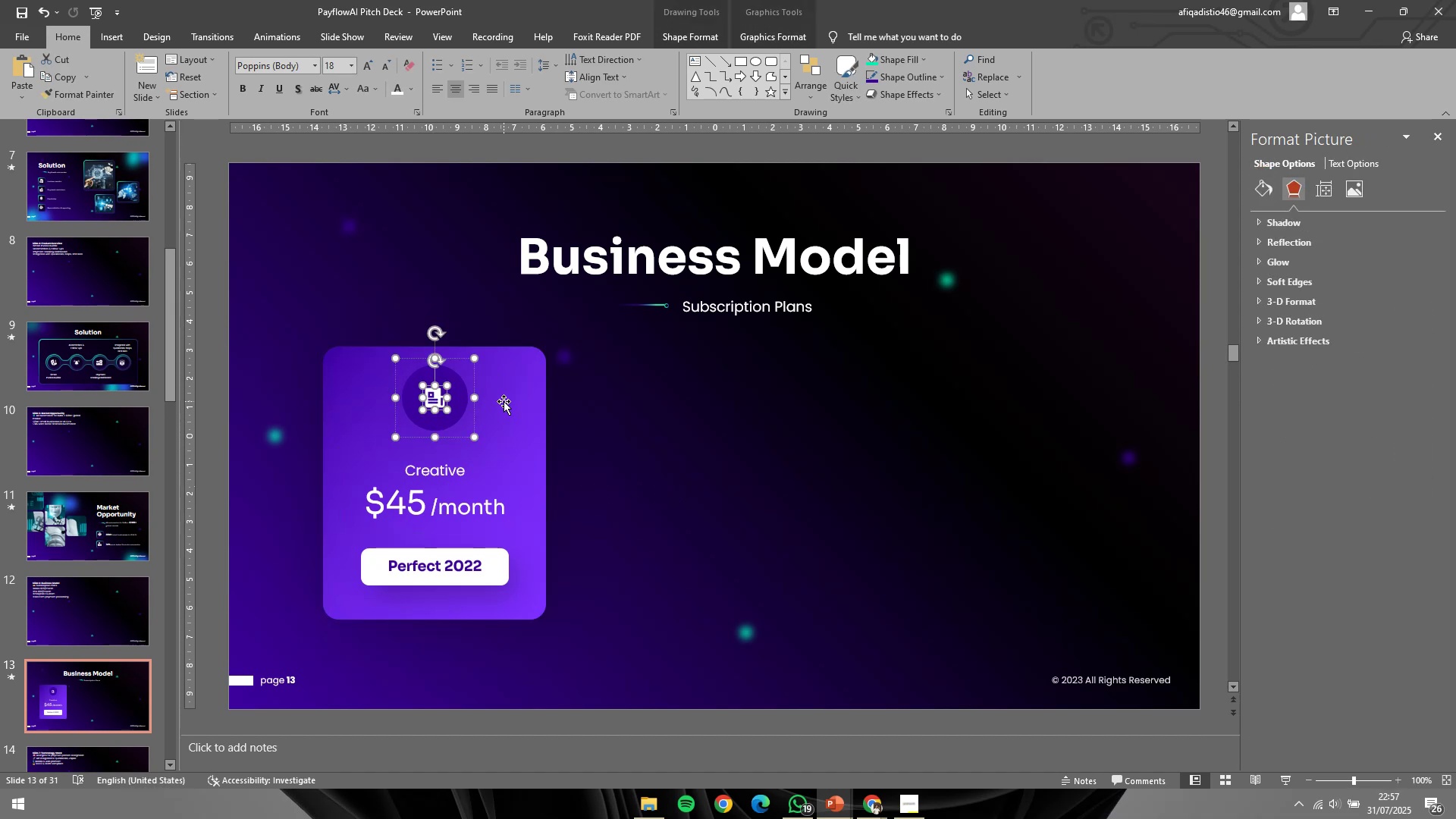 
key(Backspace)
 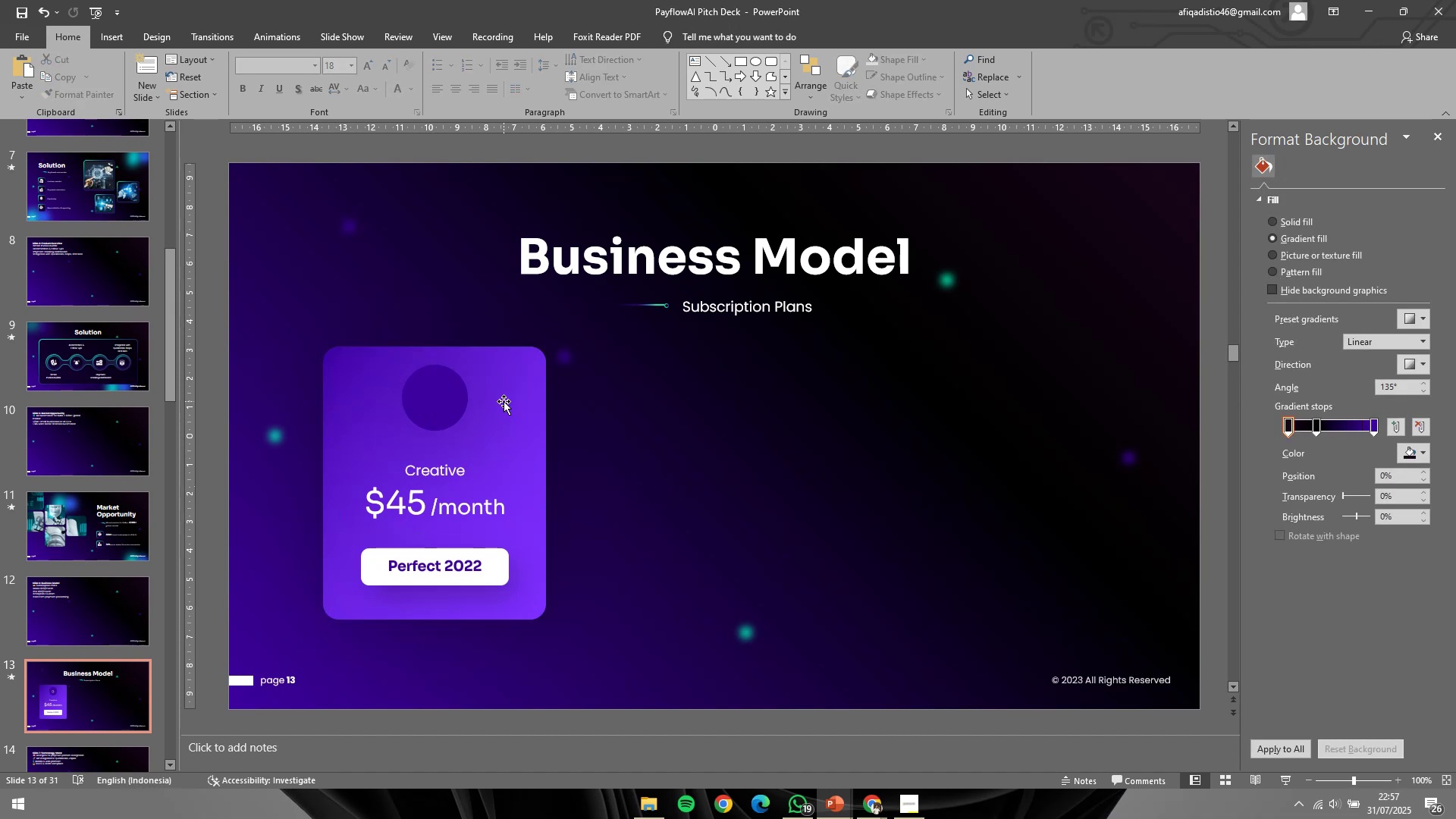 
key(Alt+AltLeft)
 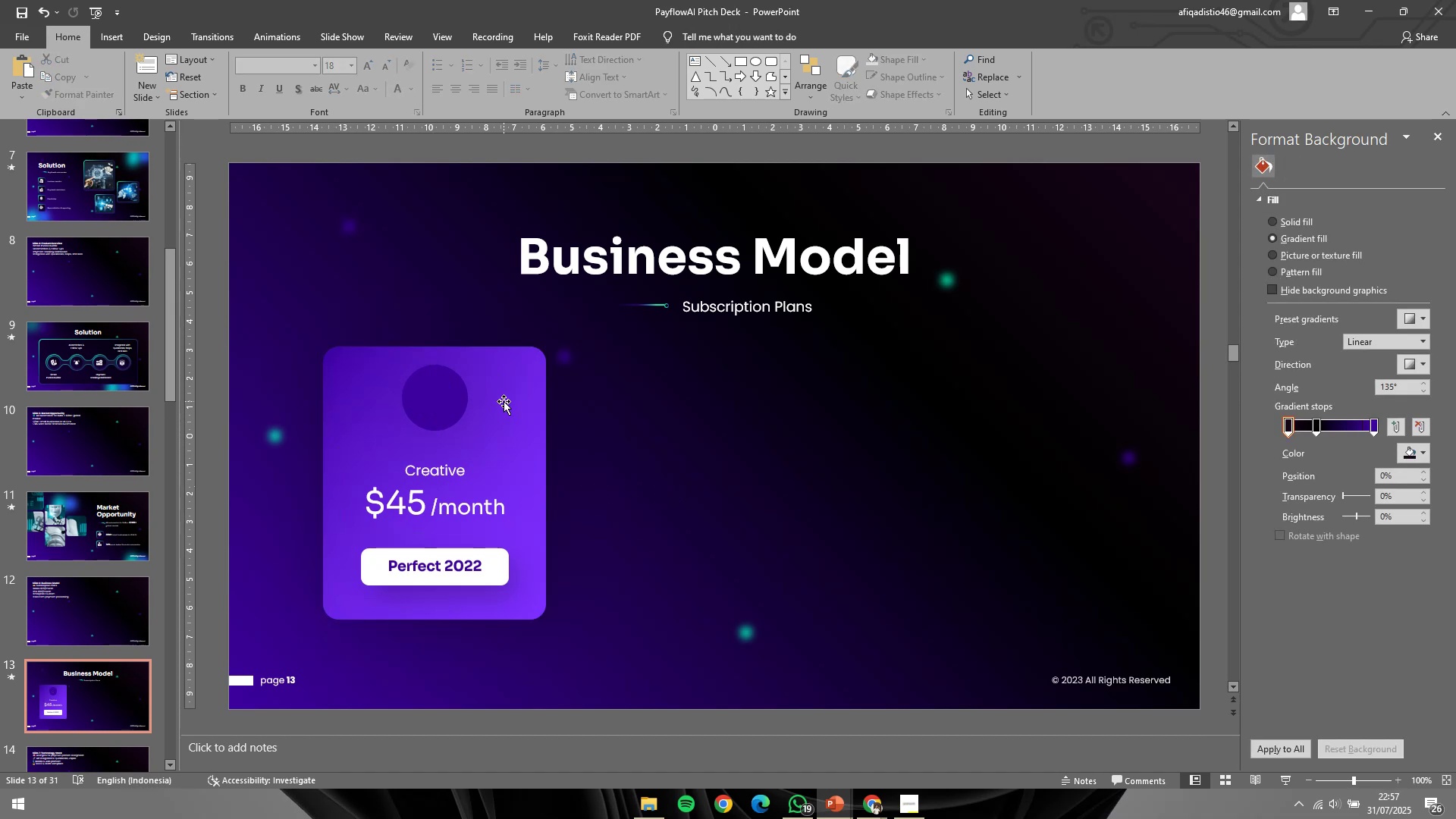 
key(Alt+Tab)
 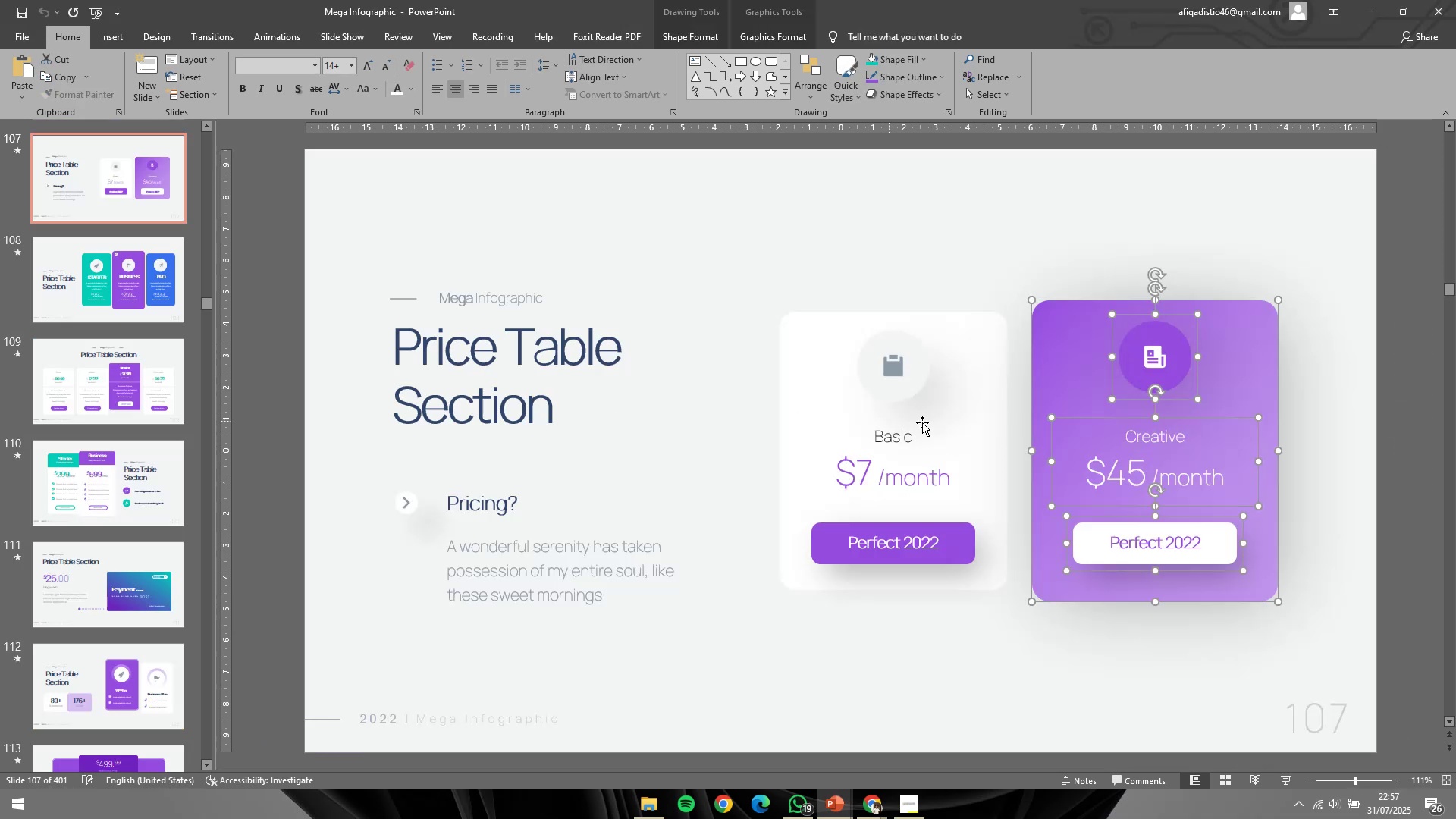 
hold_key(key=ControlLeft, duration=0.35)
scroll: coordinate [955, 425], scroll_direction: down, amount: 4.0
 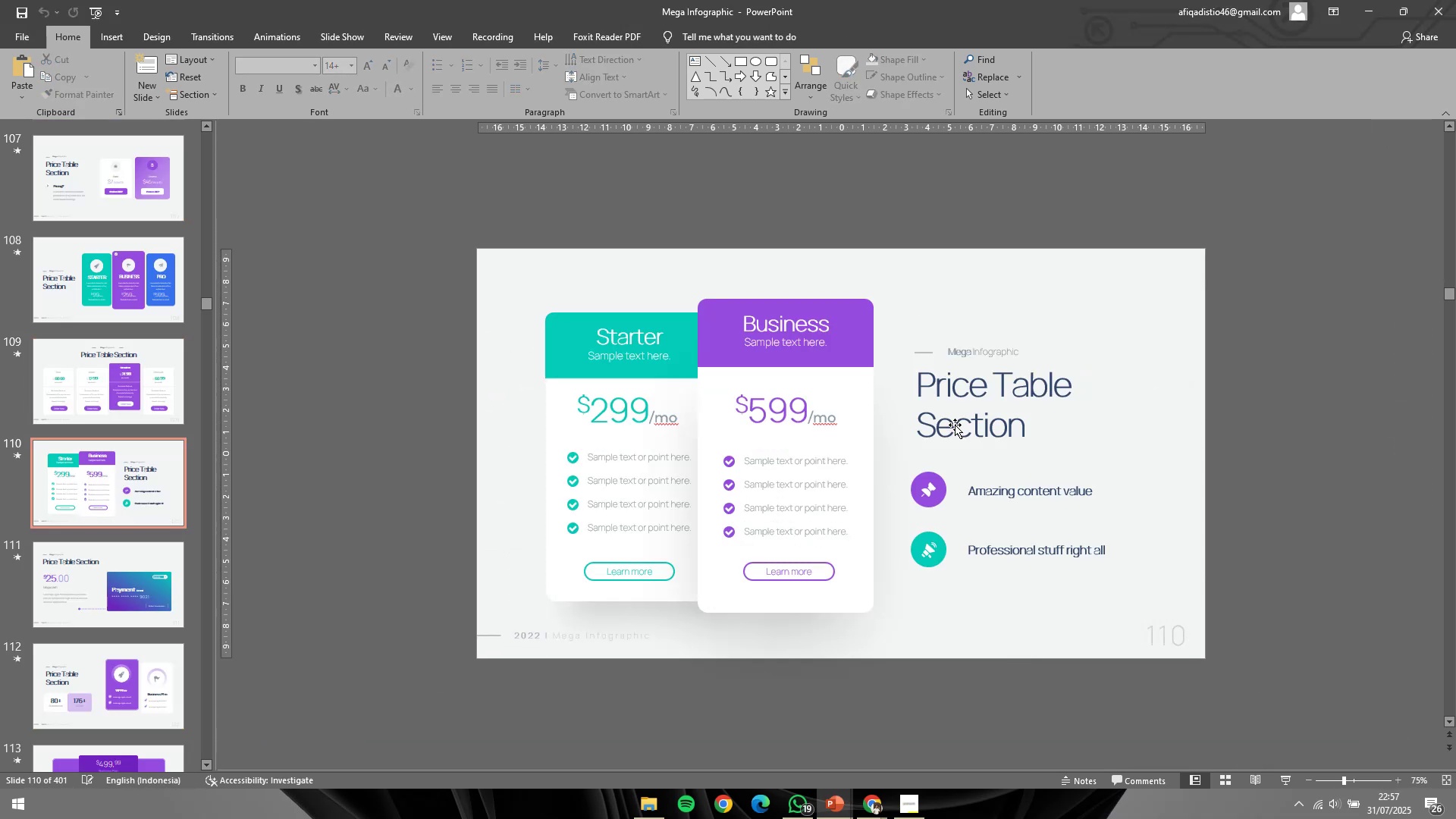 
scroll: coordinate [955, 425], scroll_direction: up, amount: 2.0
 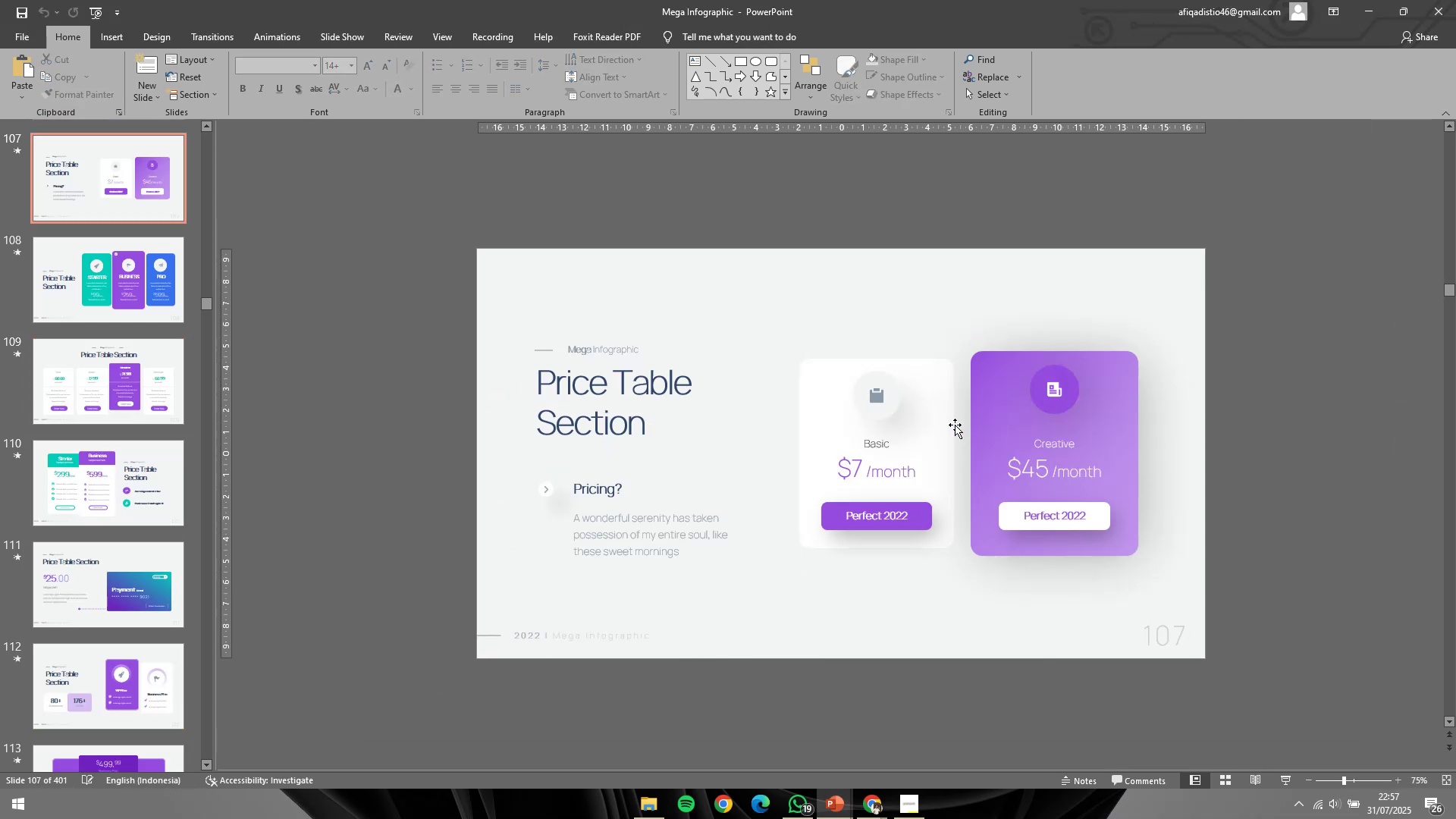 
scroll: coordinate [957, 432], scroll_direction: none, amount: 0.0
 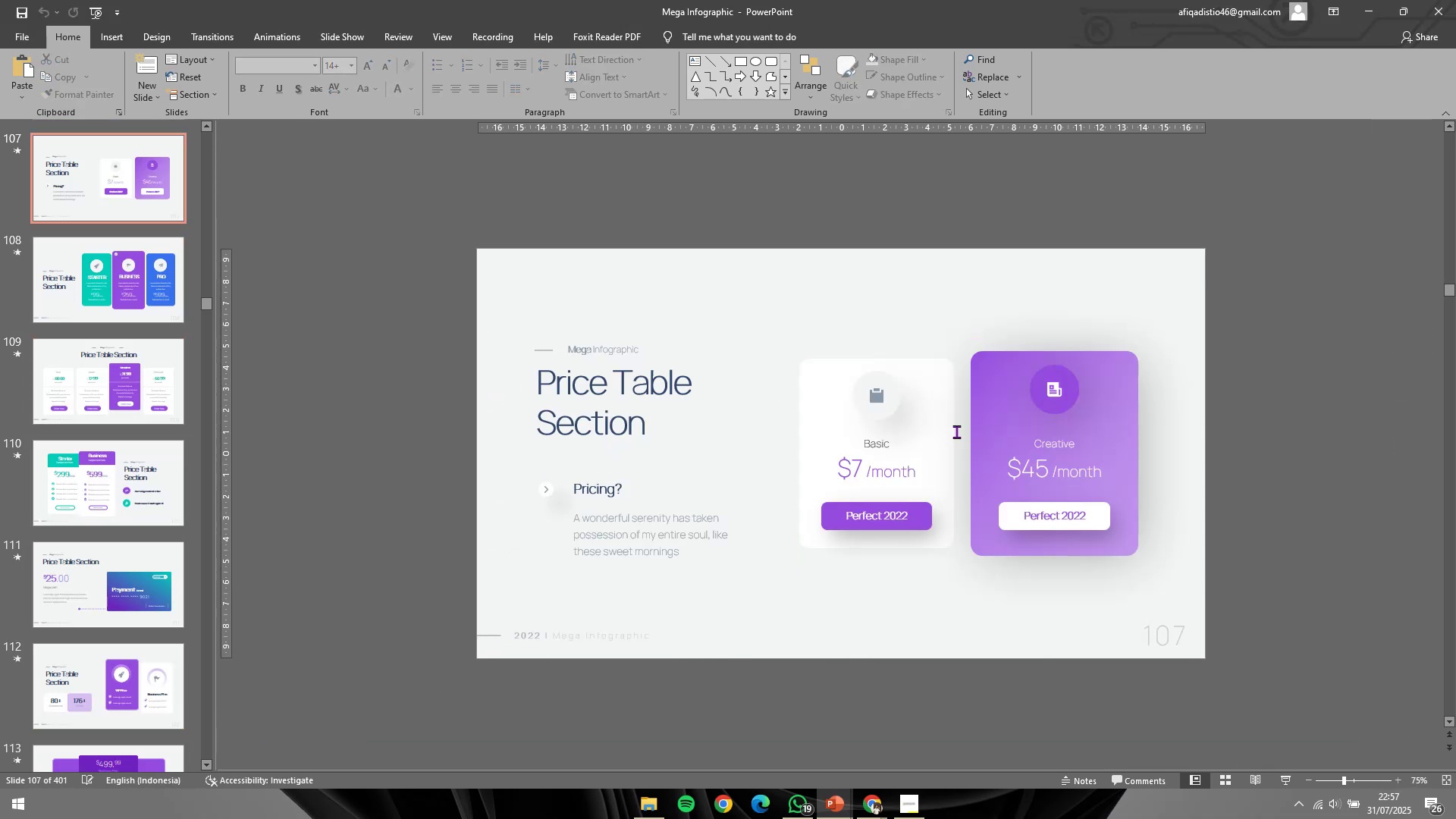 
key(Alt+AltLeft)
 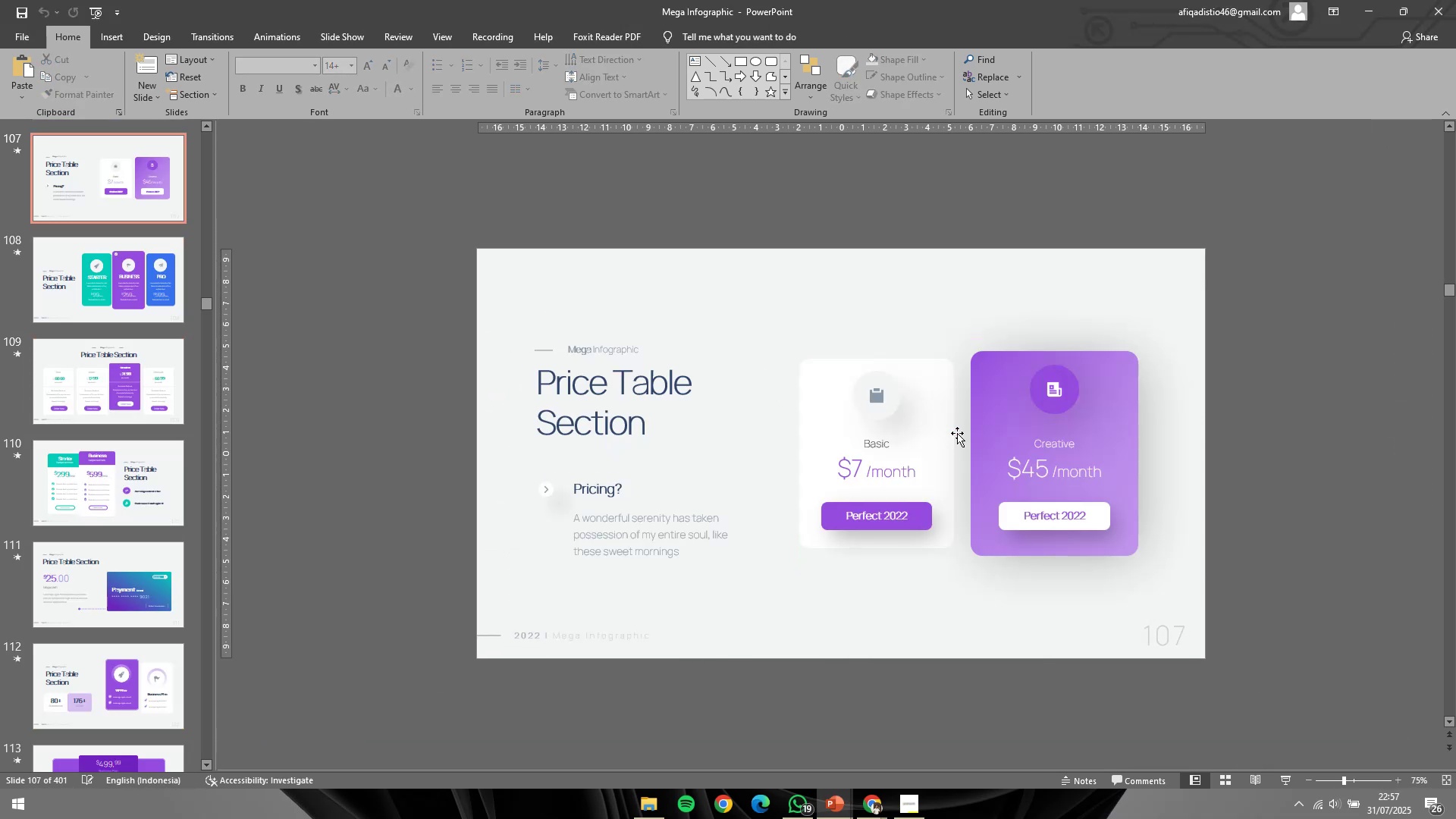 
key(Alt+Tab)
 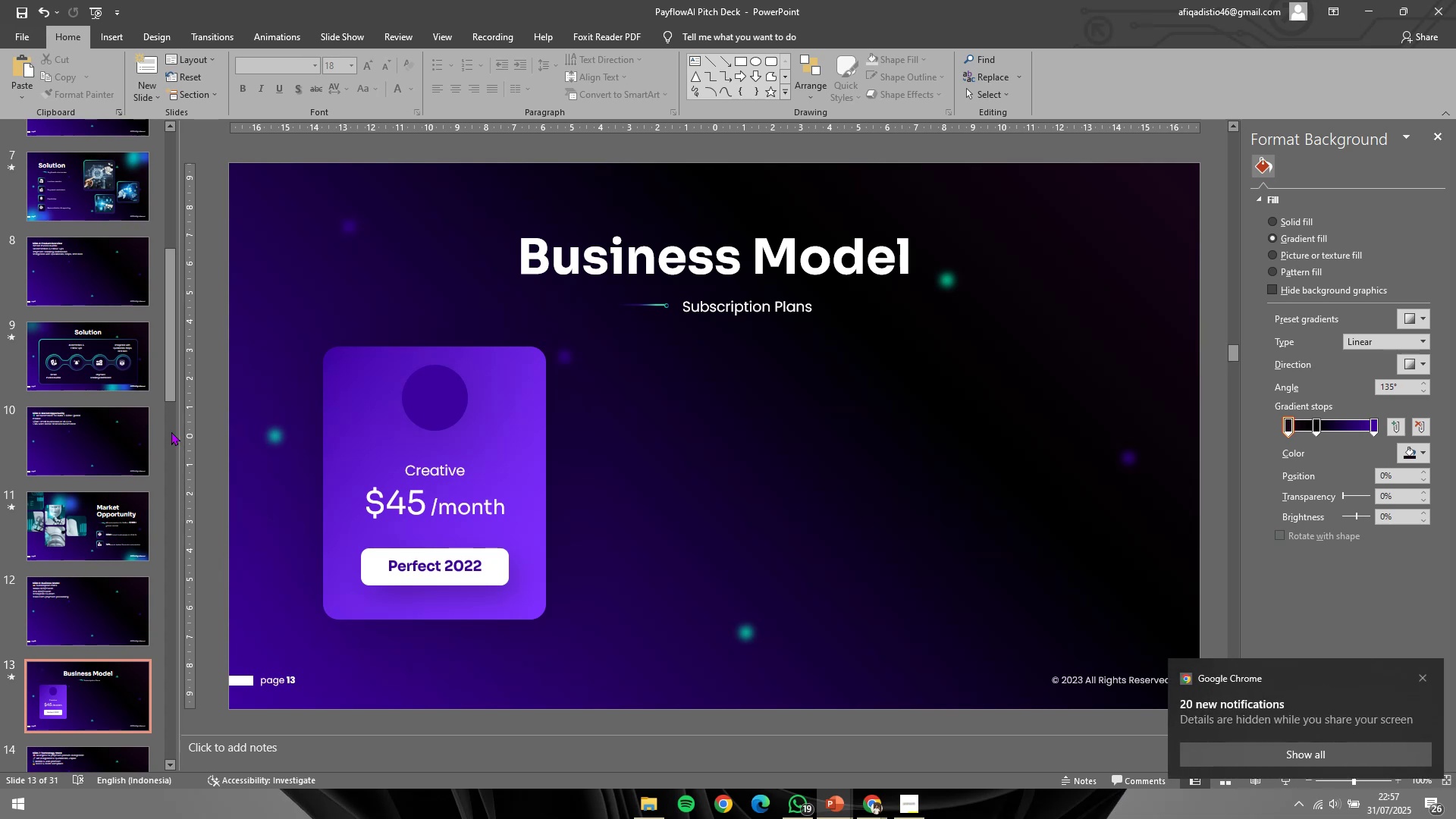 
left_click([125, 357])
 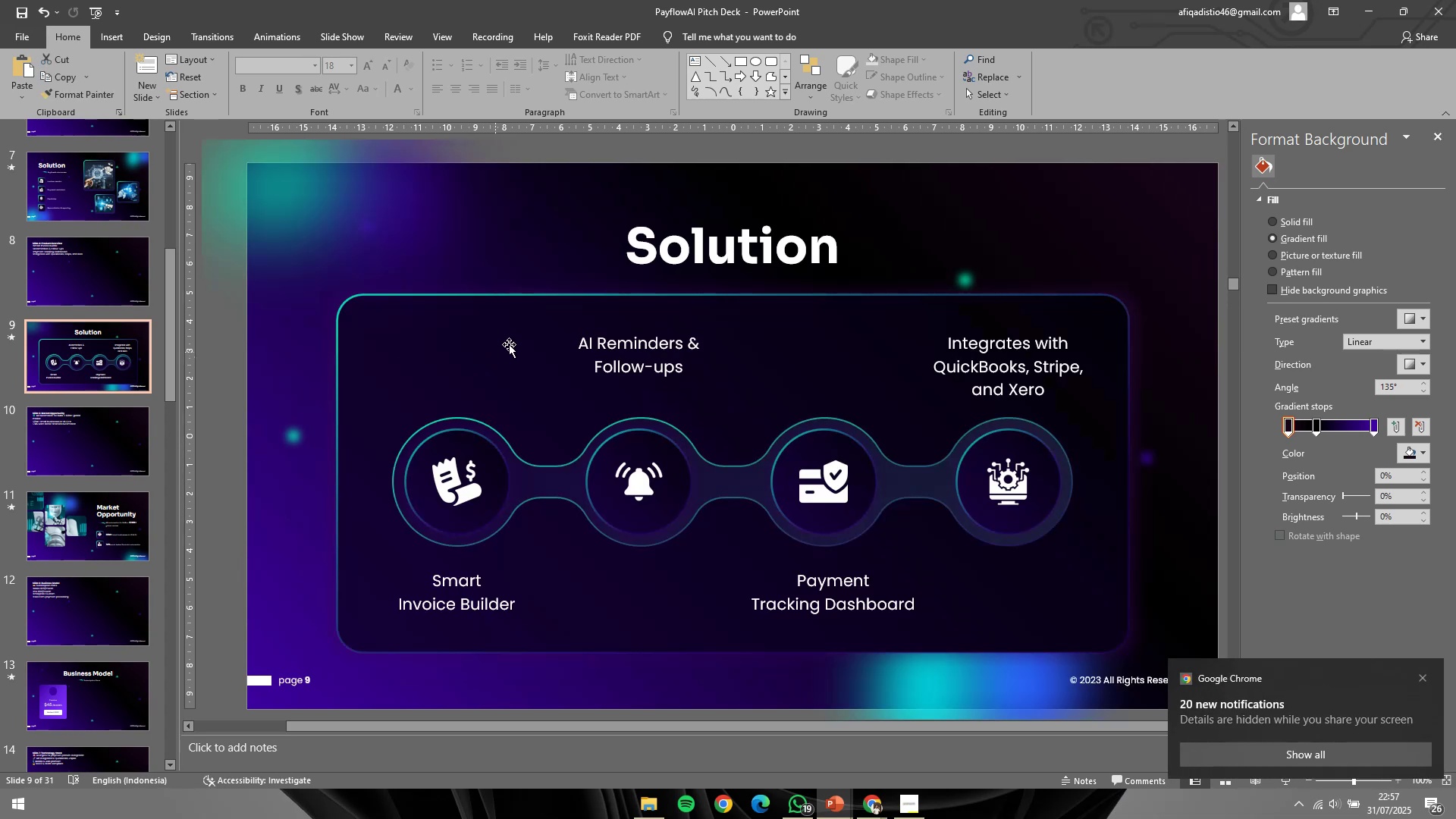 
left_click([532, 324])
 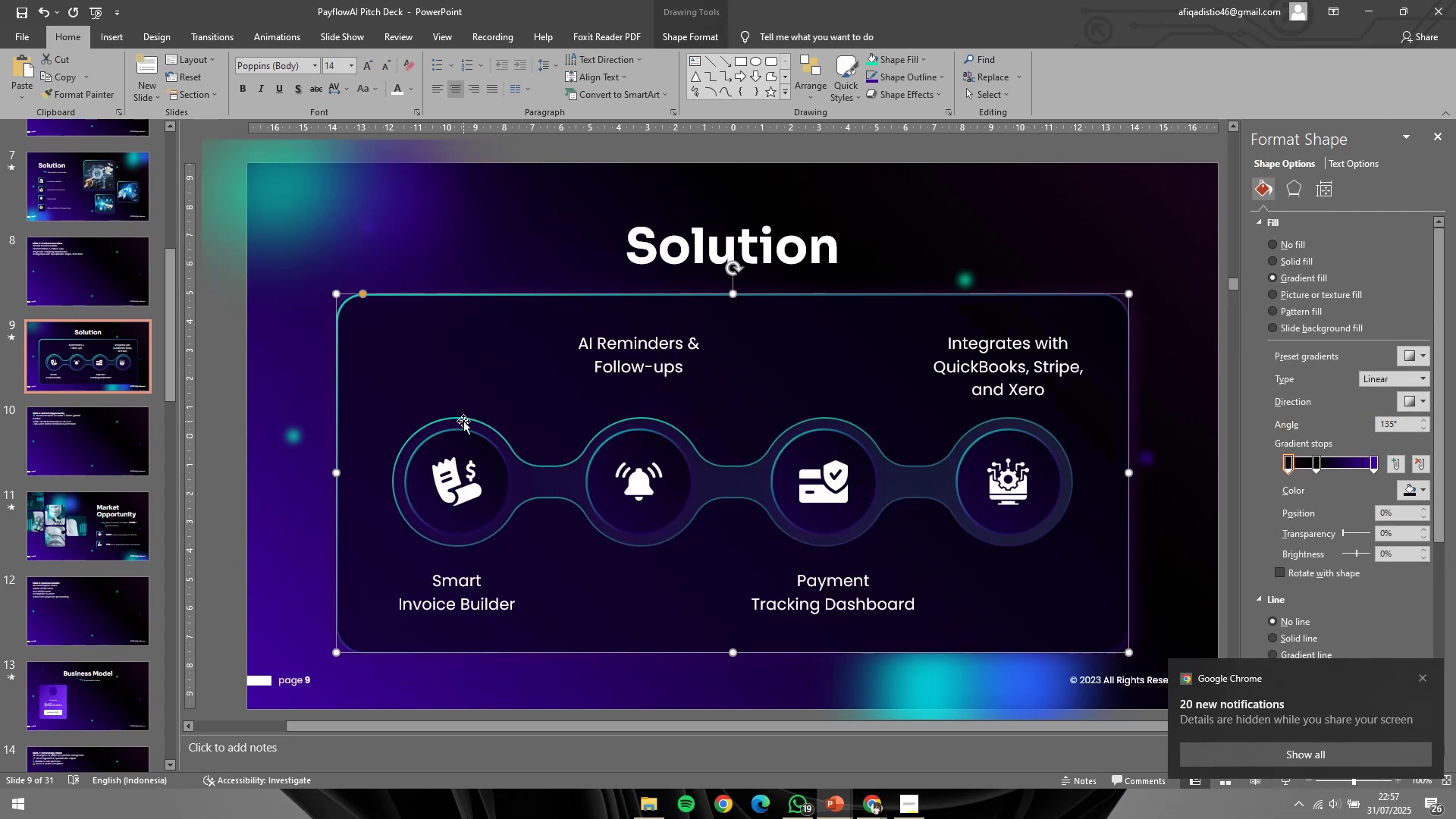 
hold_key(key=ShiftLeft, duration=0.56)
left_click([482, 428])
 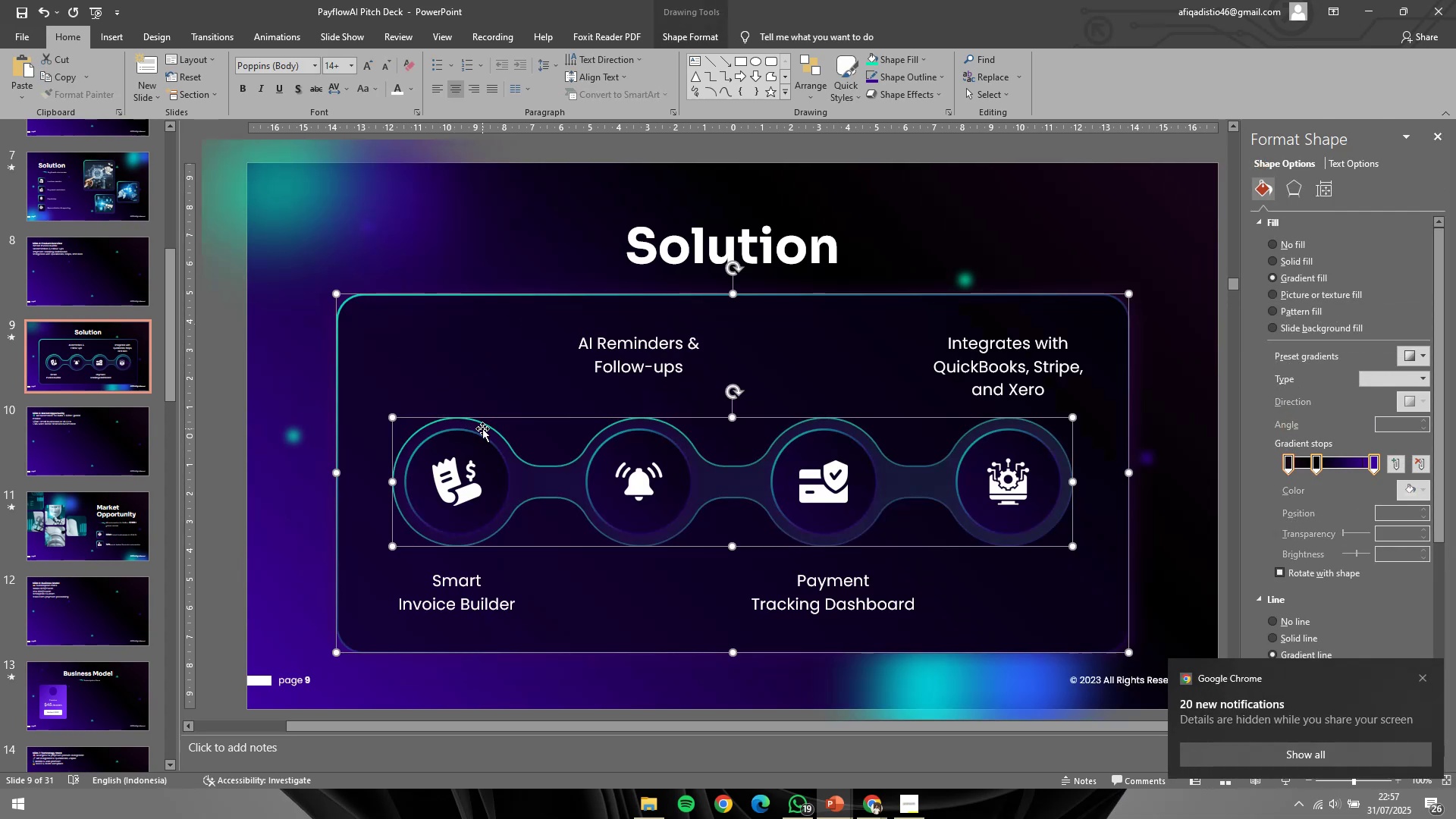 
key(Control+C)
 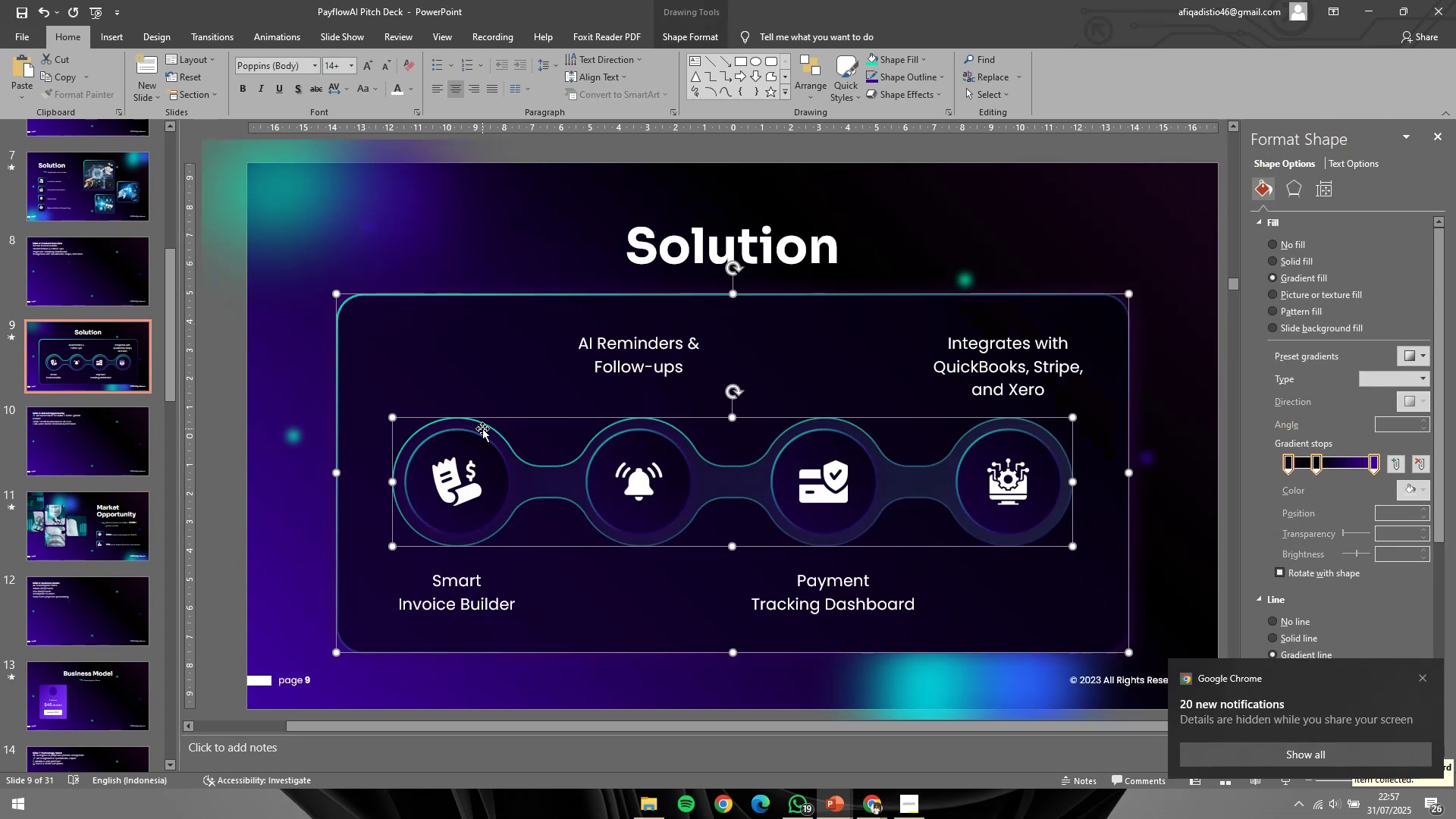 
scroll: coordinate [482, 428], scroll_direction: down, amount: 1.0
 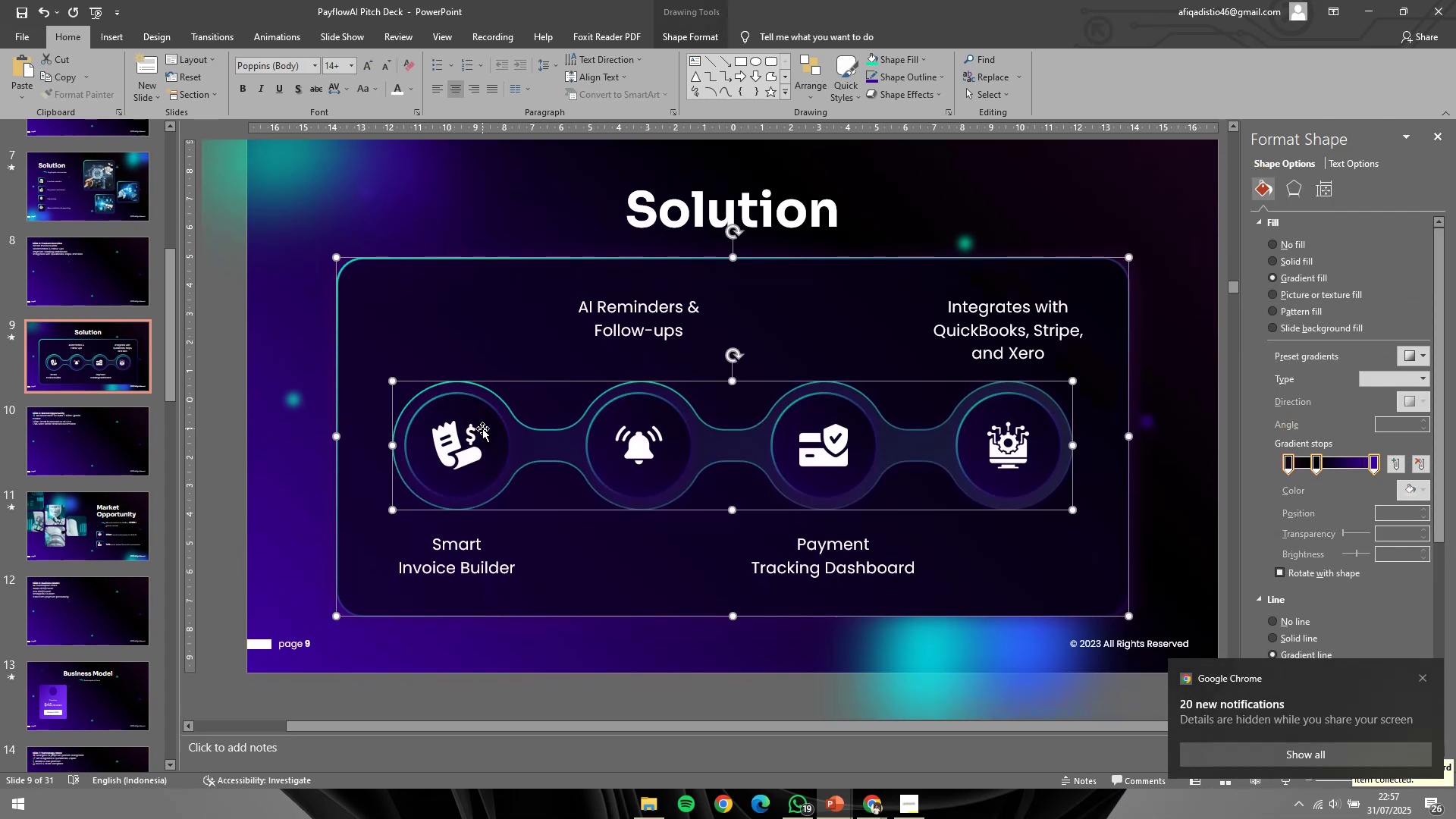 
key(Control+ControlLeft)
 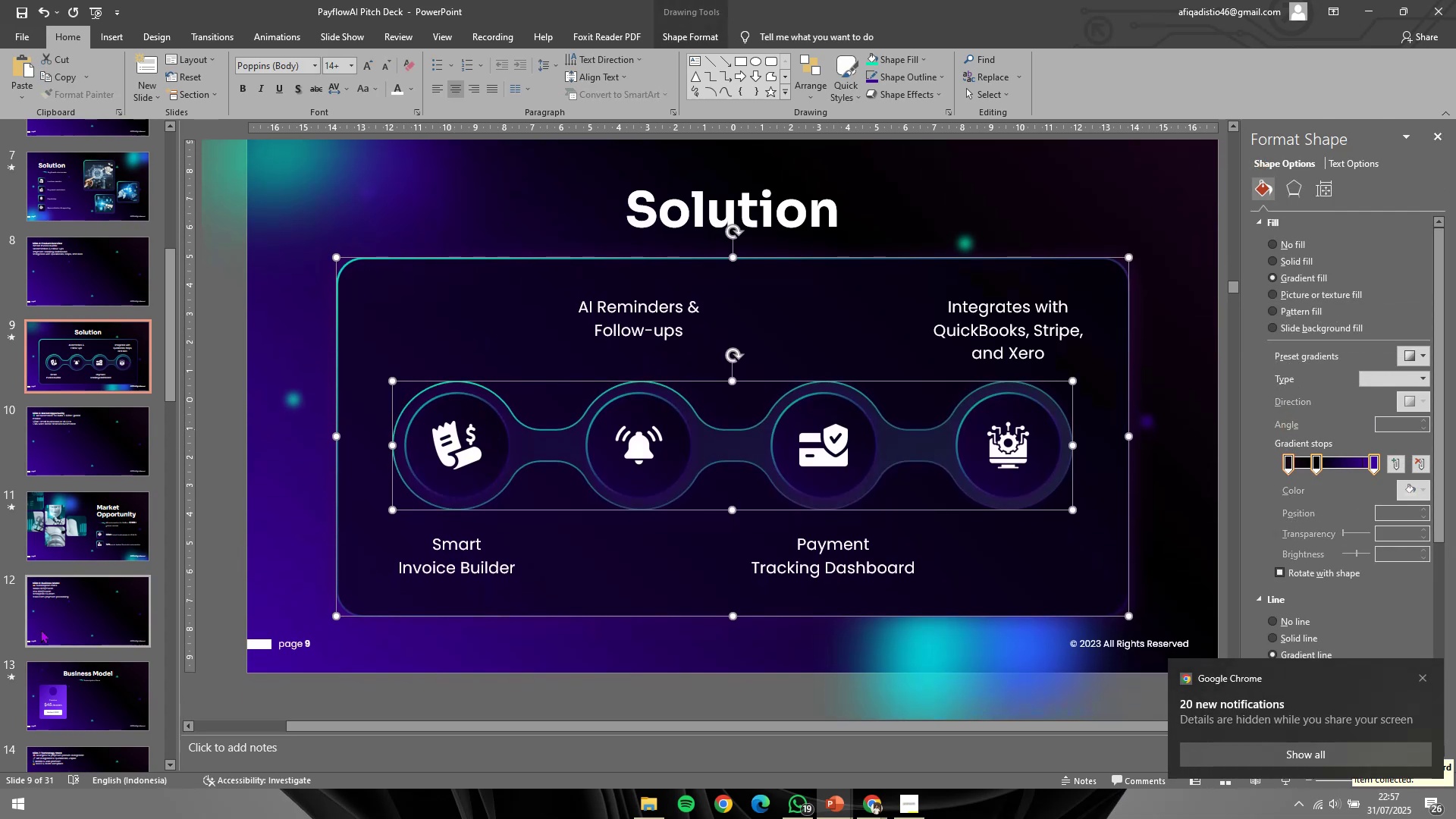 
left_click([41, 629])
 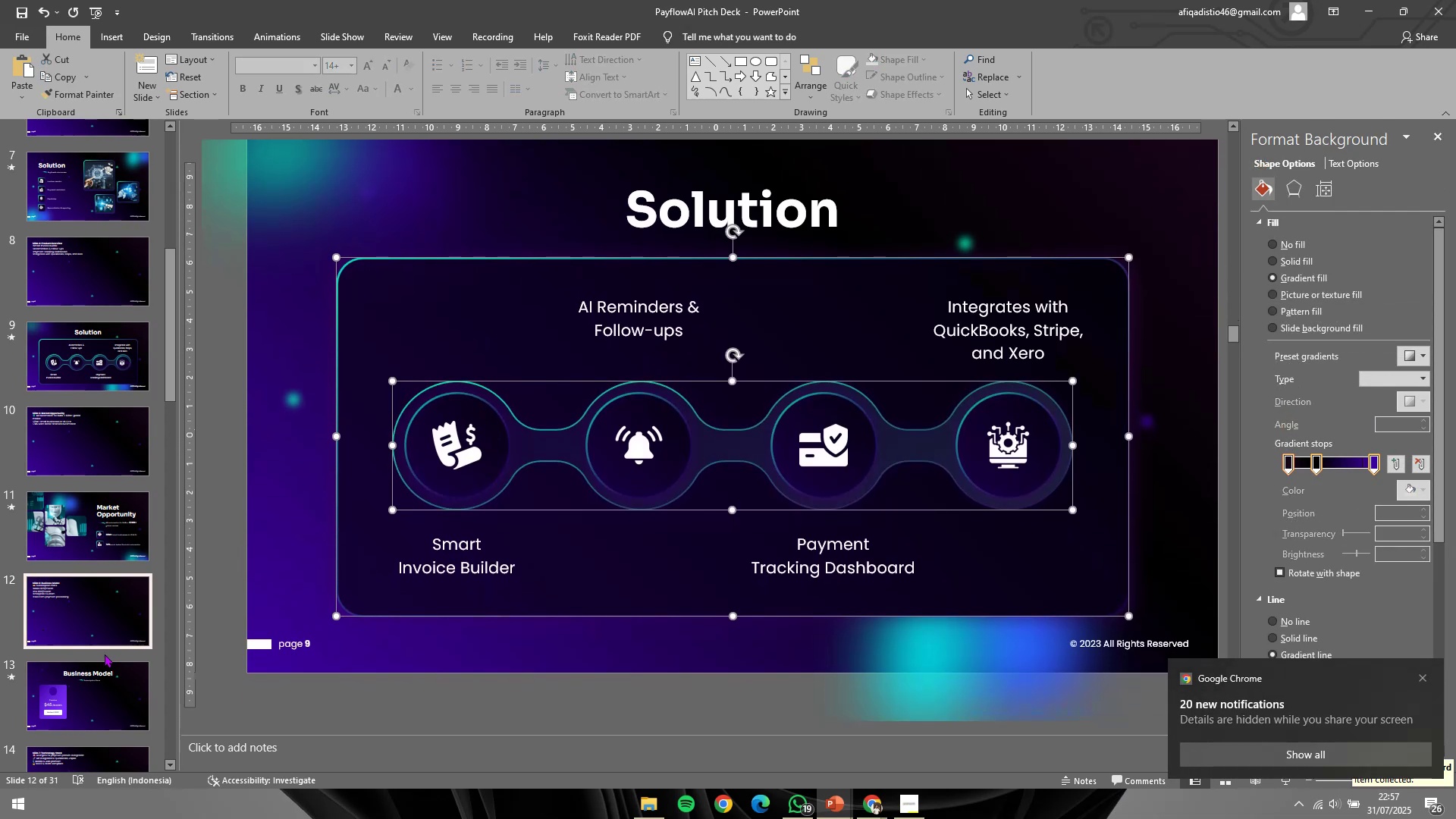 
key(Control+ControlLeft)
 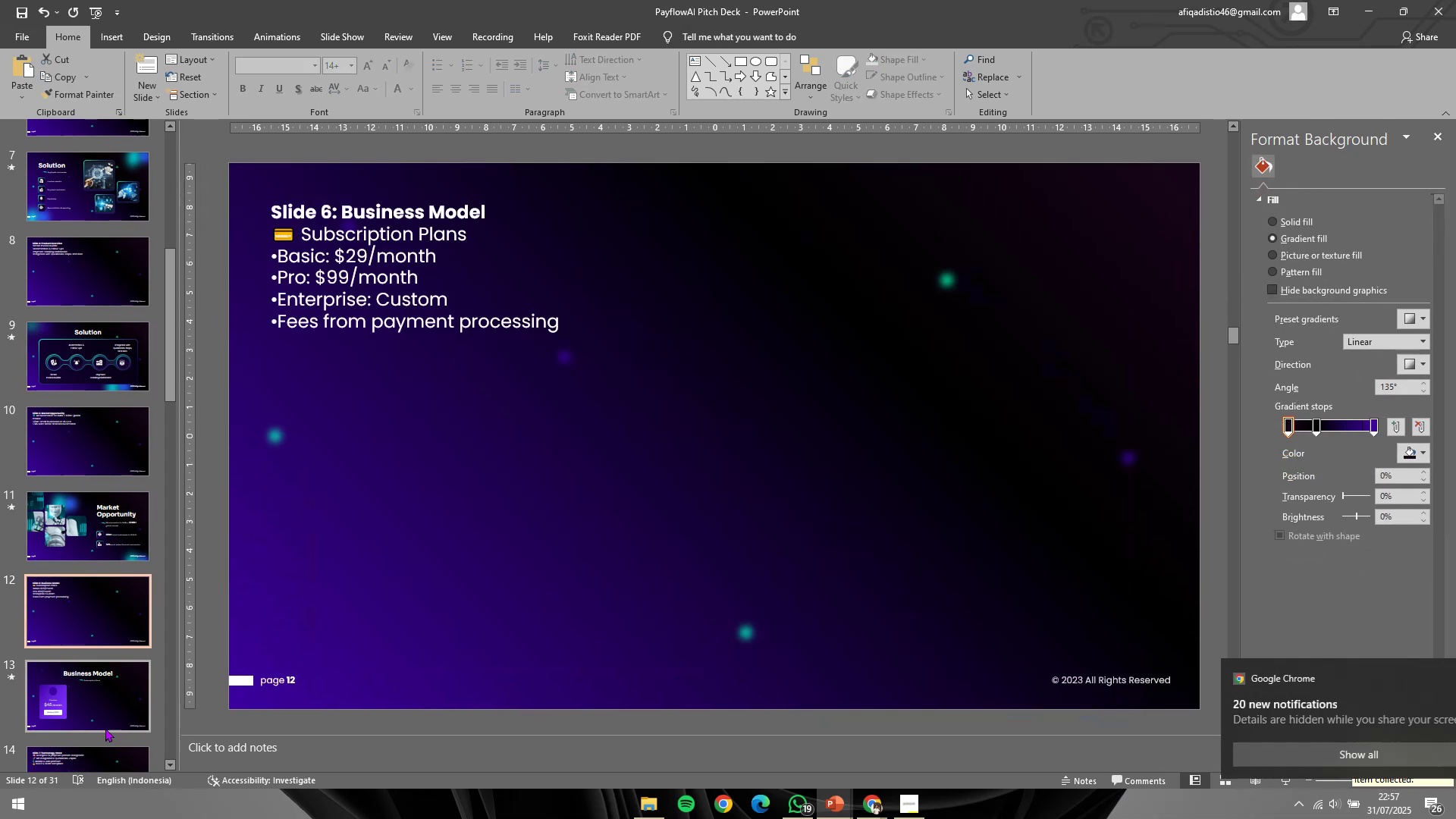 
left_click([105, 728])
 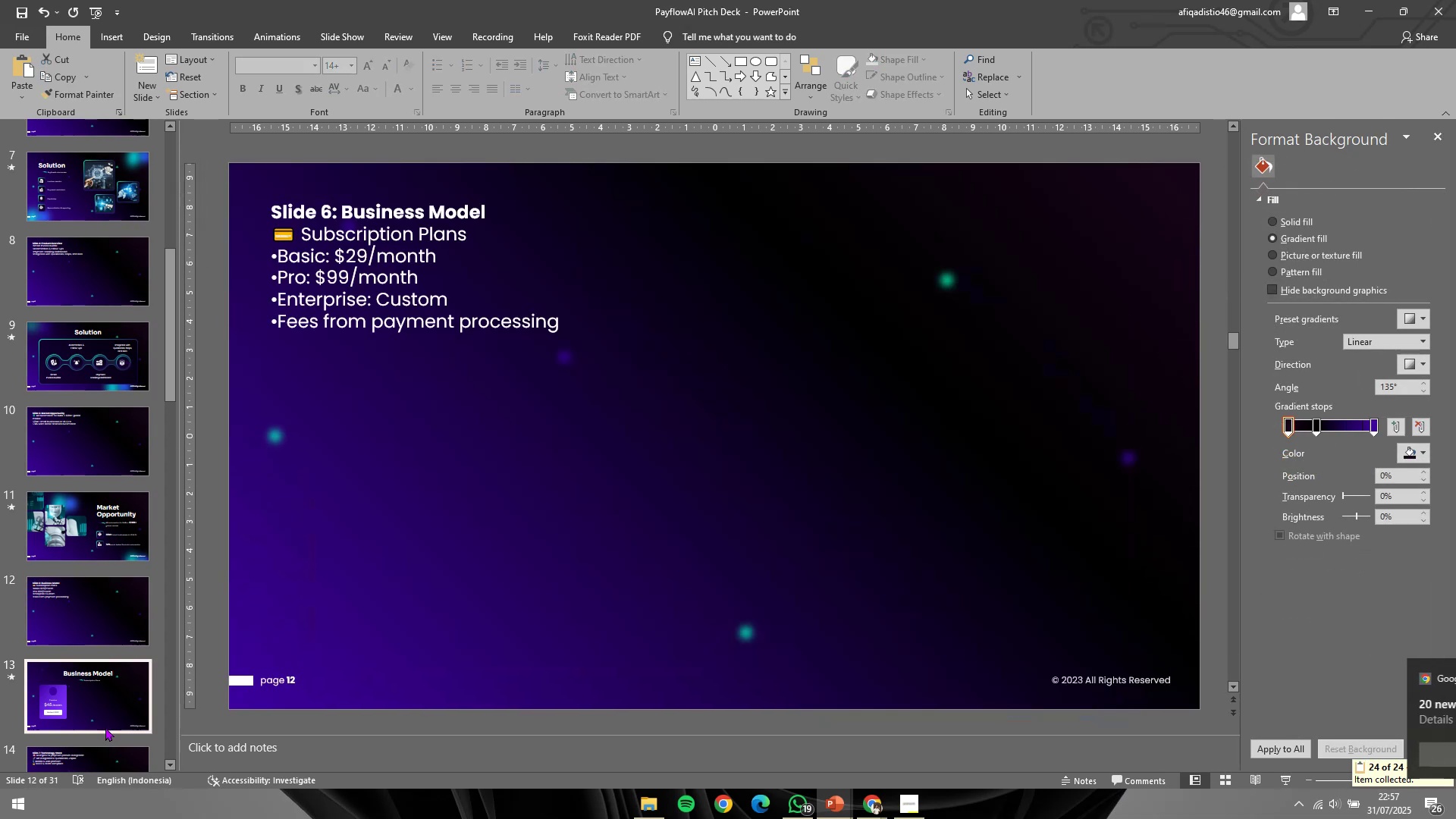 
key(Control+ControlLeft)
 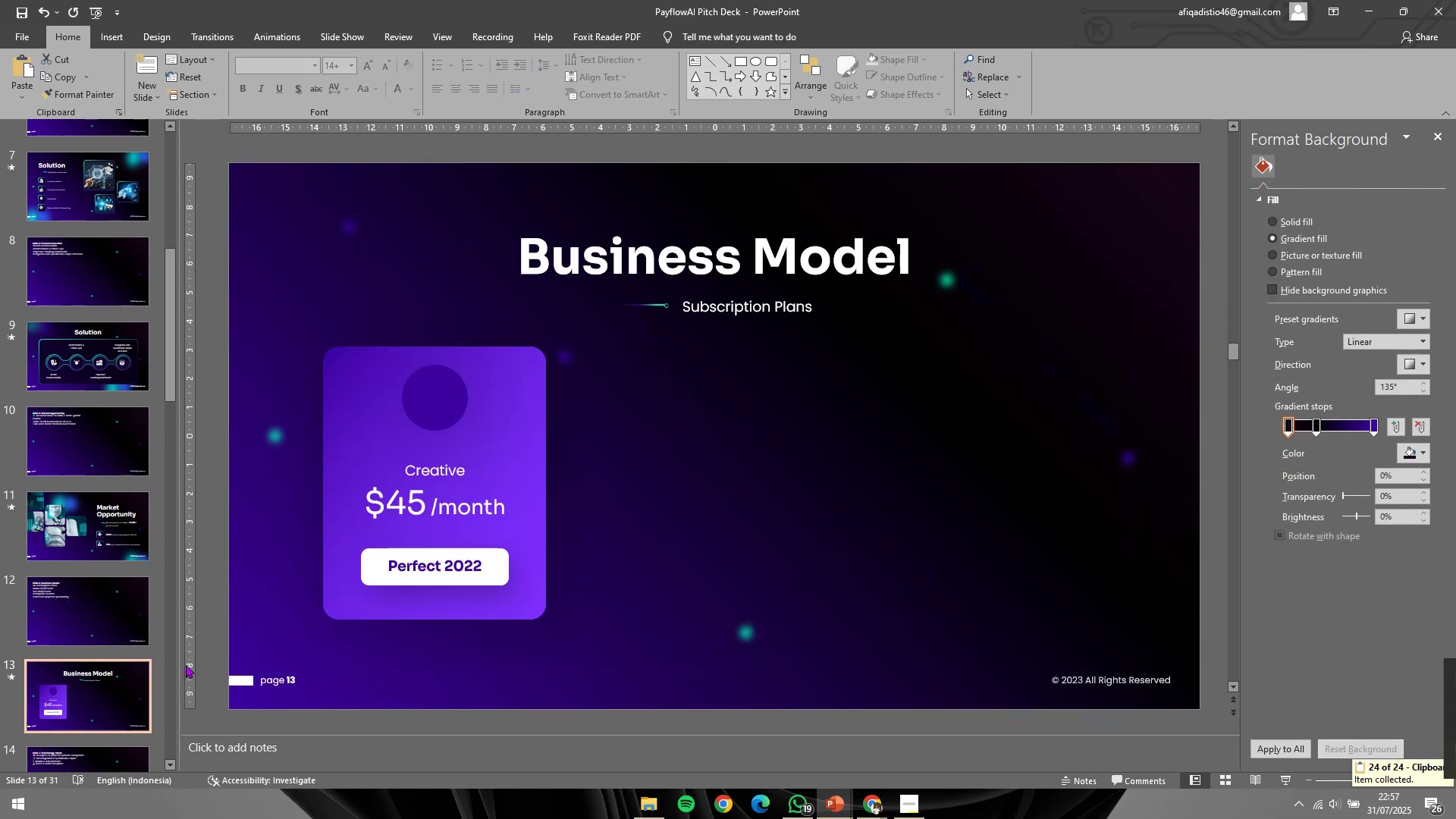 
key(Control+V)
 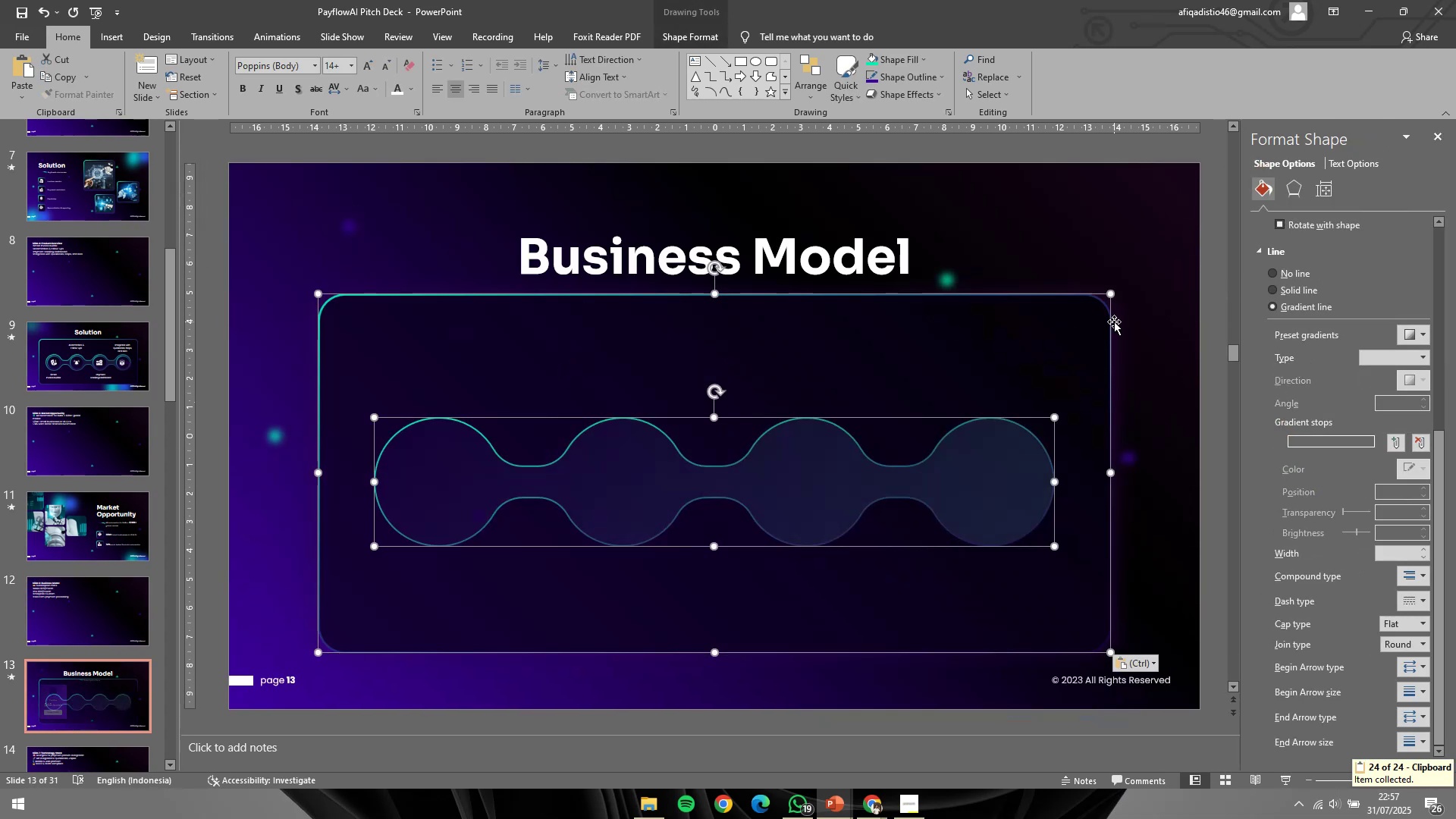 
hold_key(key=ShiftLeft, duration=0.97)
hold_key(key=ControlLeft, duration=0.9)
left_click_drag(start_coordinate=[1110, 296], to_coordinate=[856, 443])
 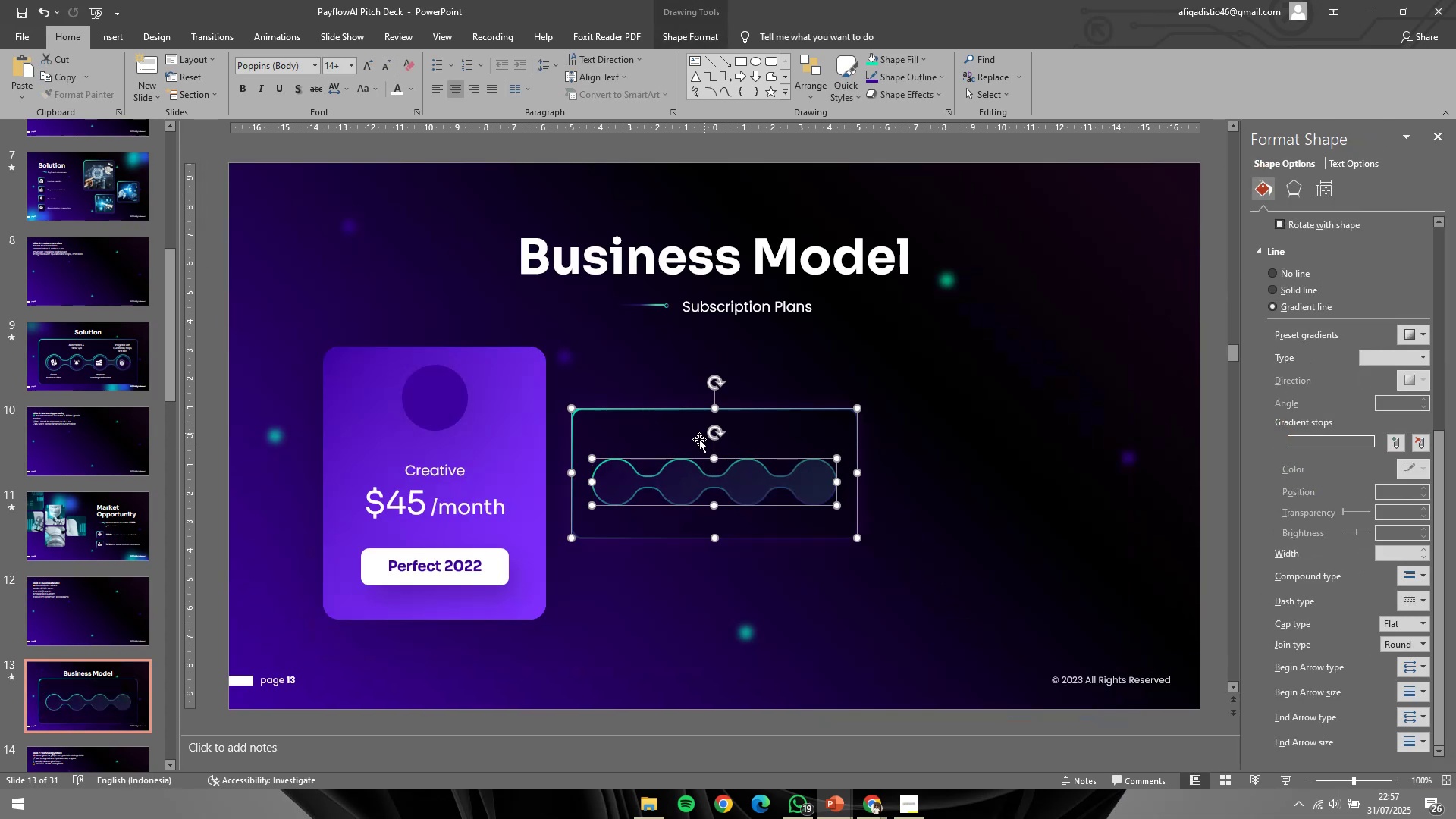 
left_click_drag(start_coordinate=[702, 441], to_coordinate=[852, 506])
 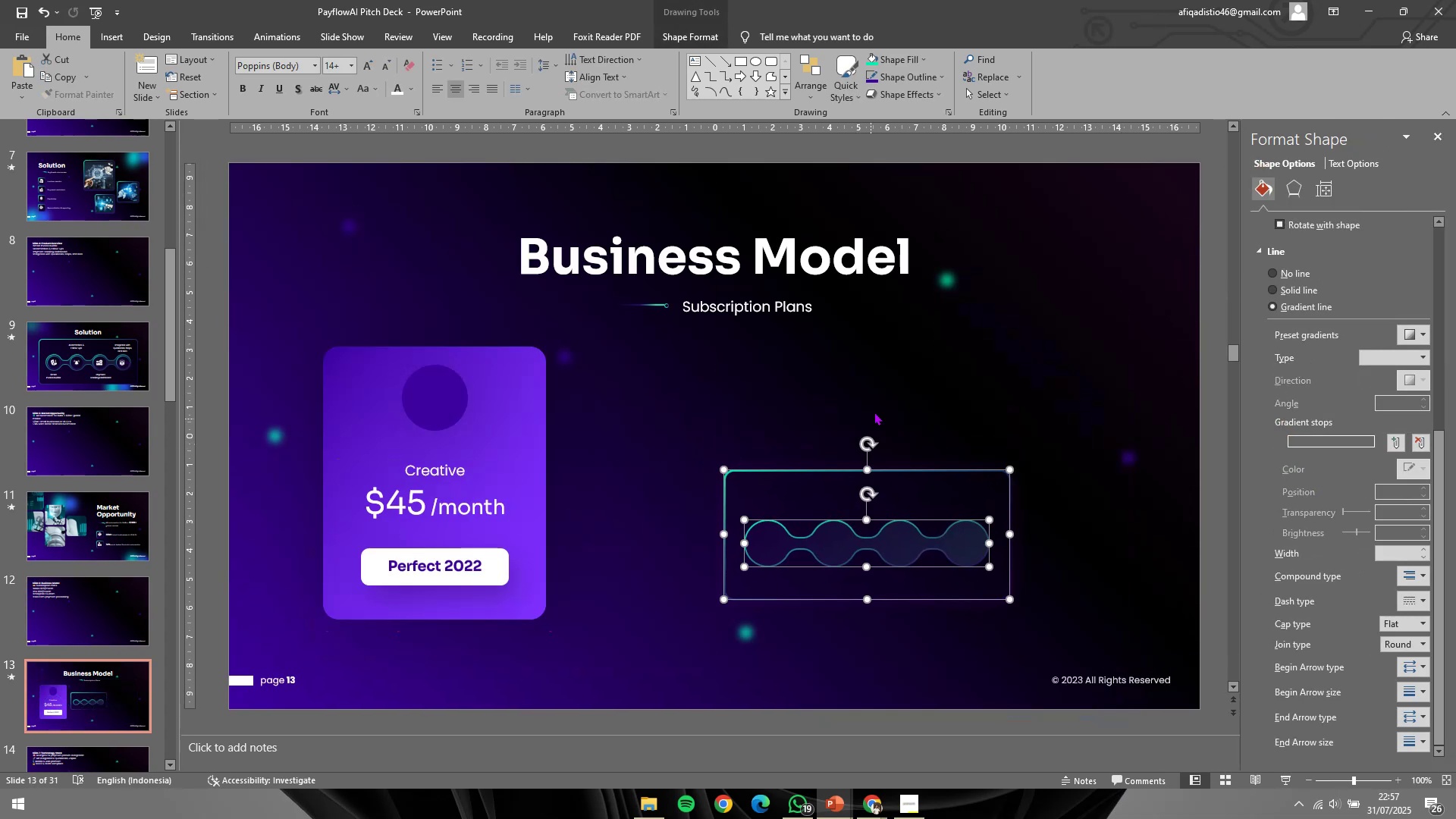 
left_click([874, 411])
 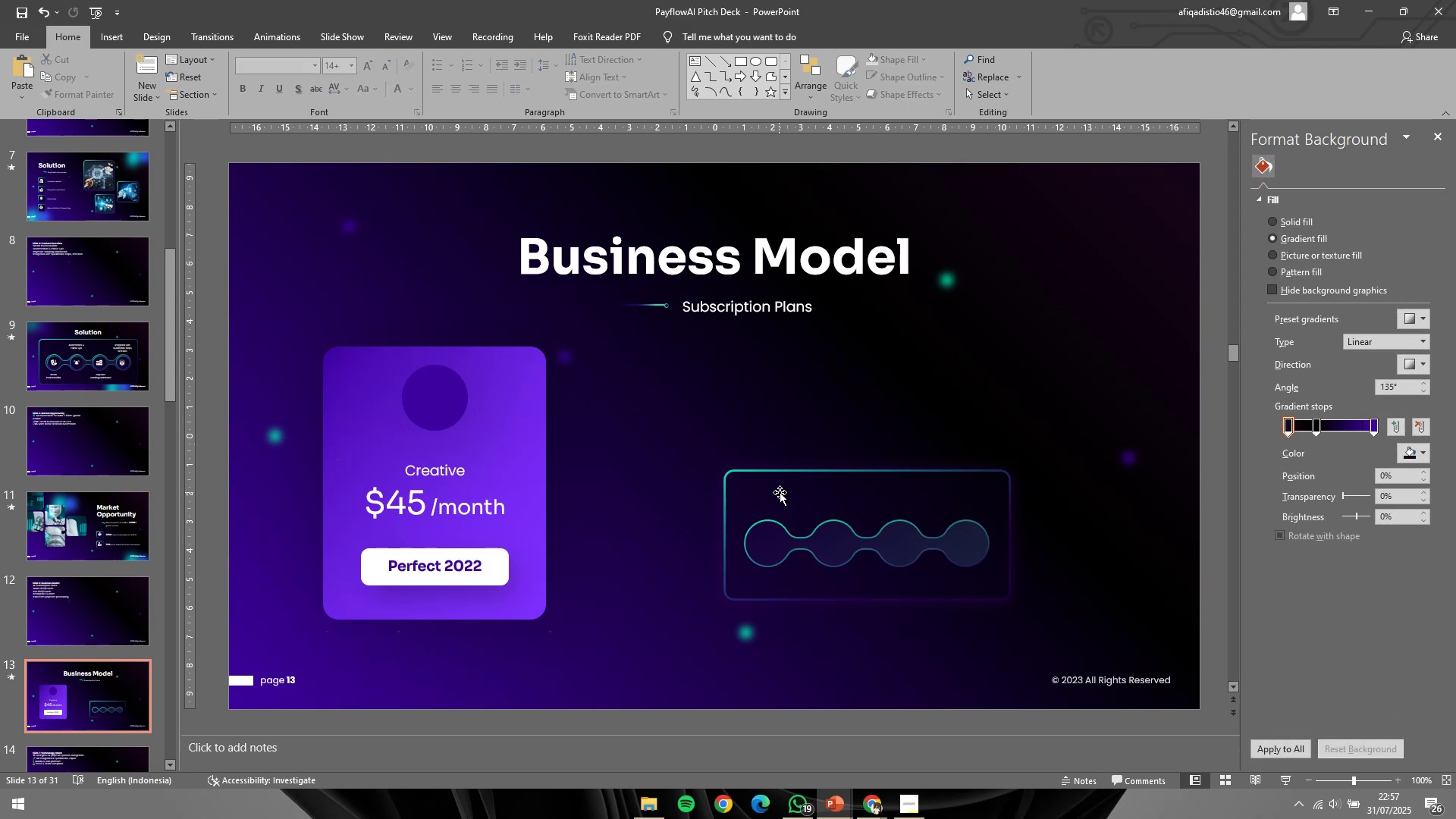 
left_click([792, 477])
 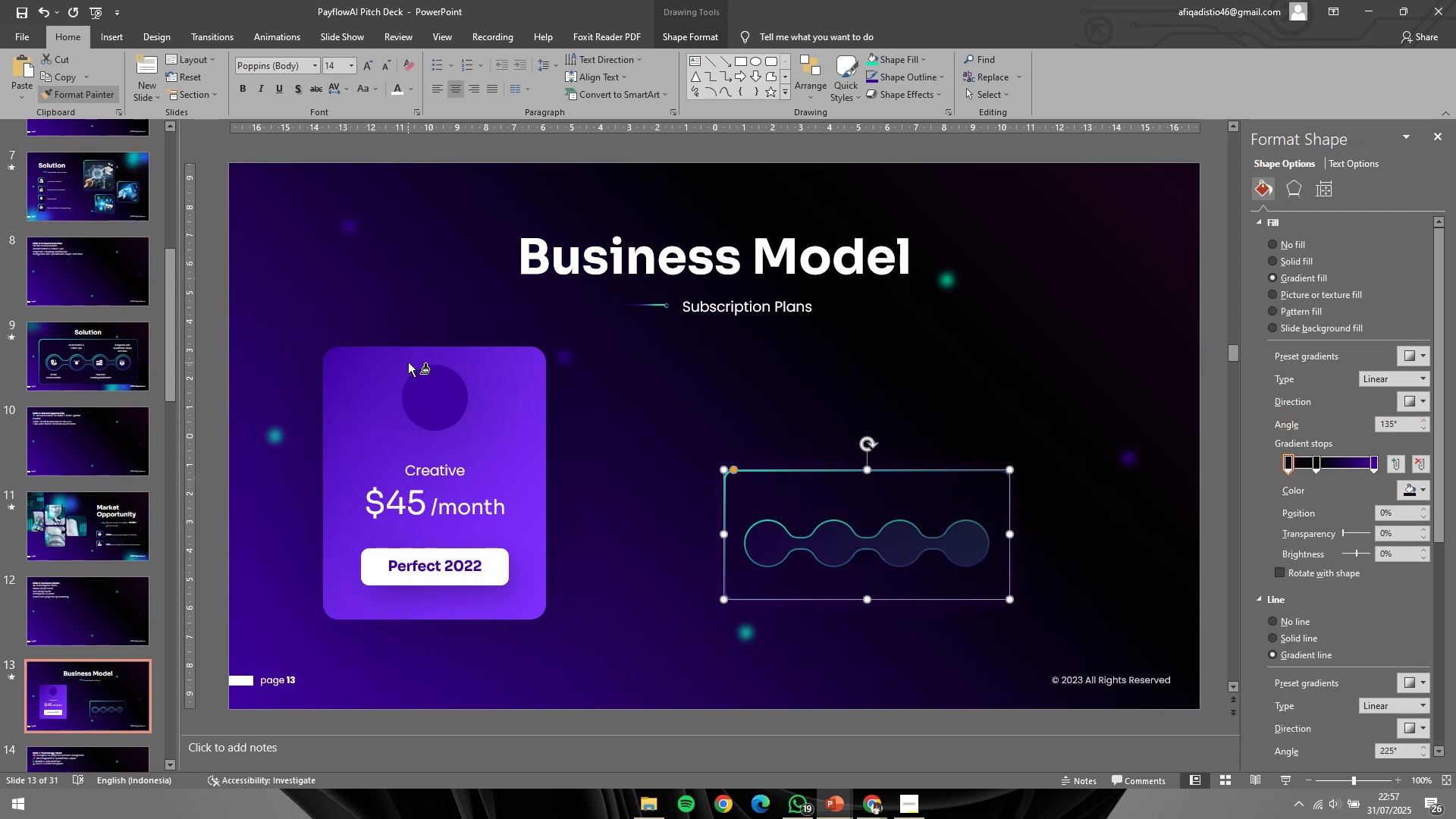 
double_click([467, 298])
 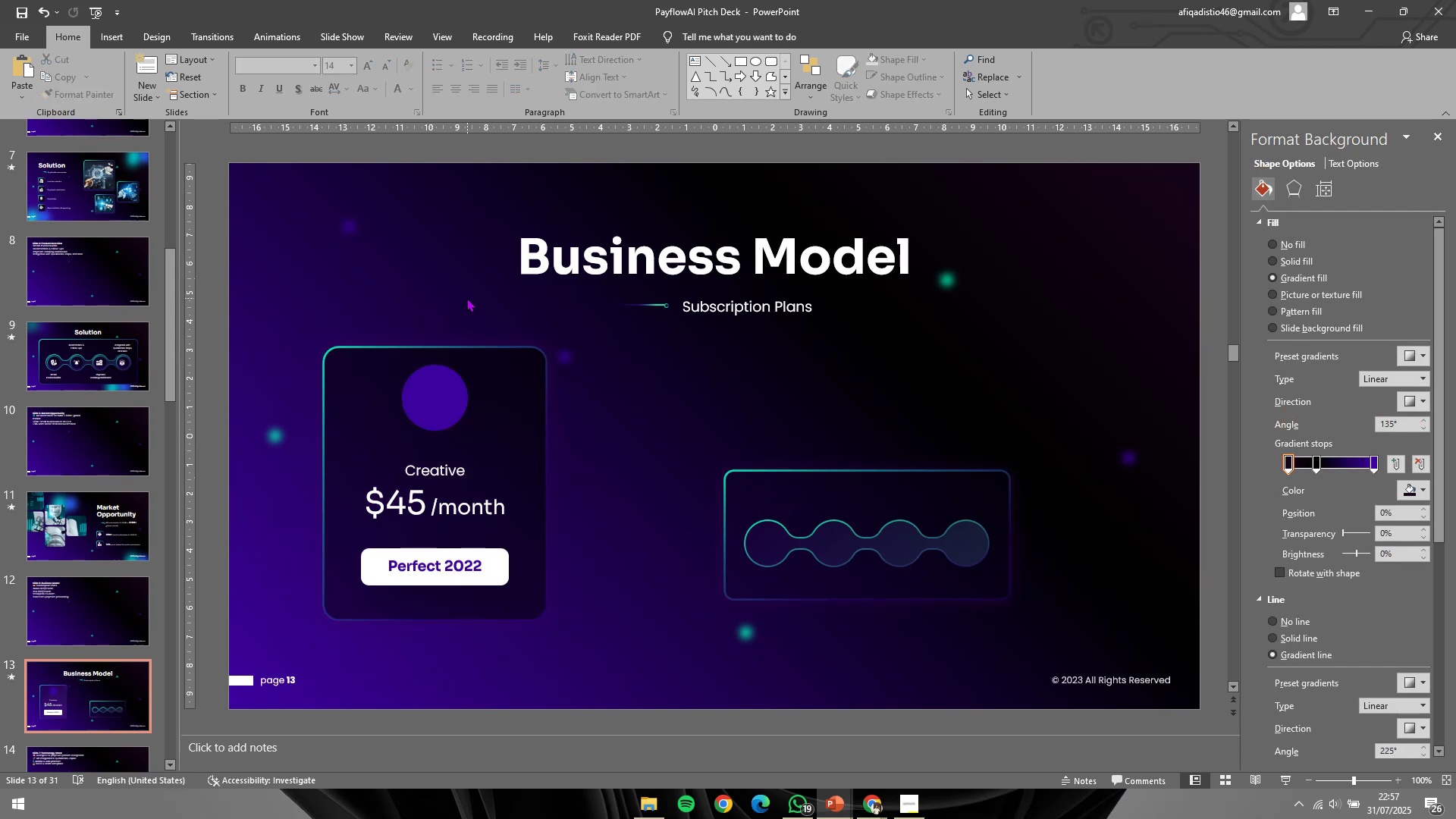 
triple_click([467, 298])
 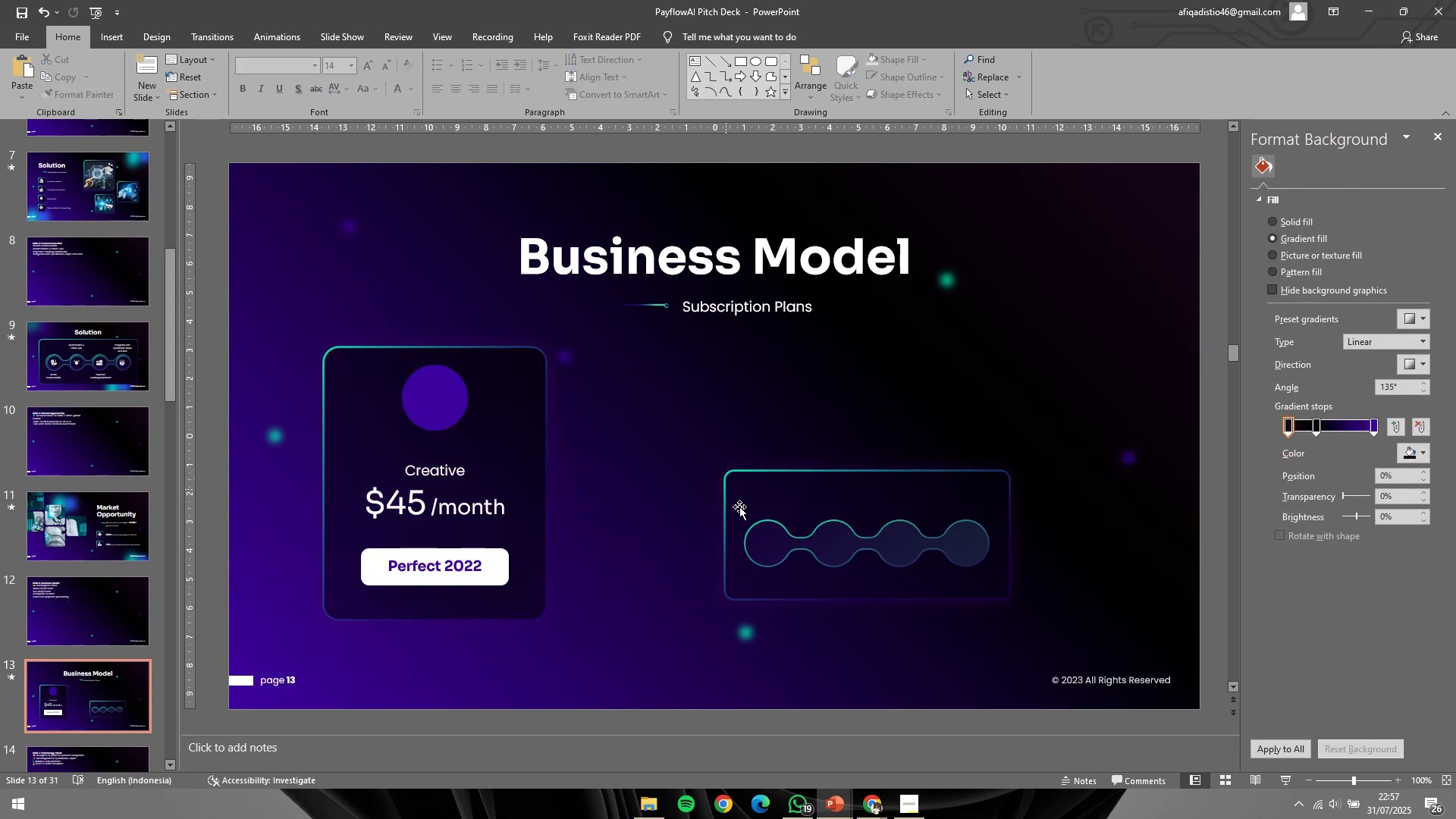 
left_click([759, 526])
 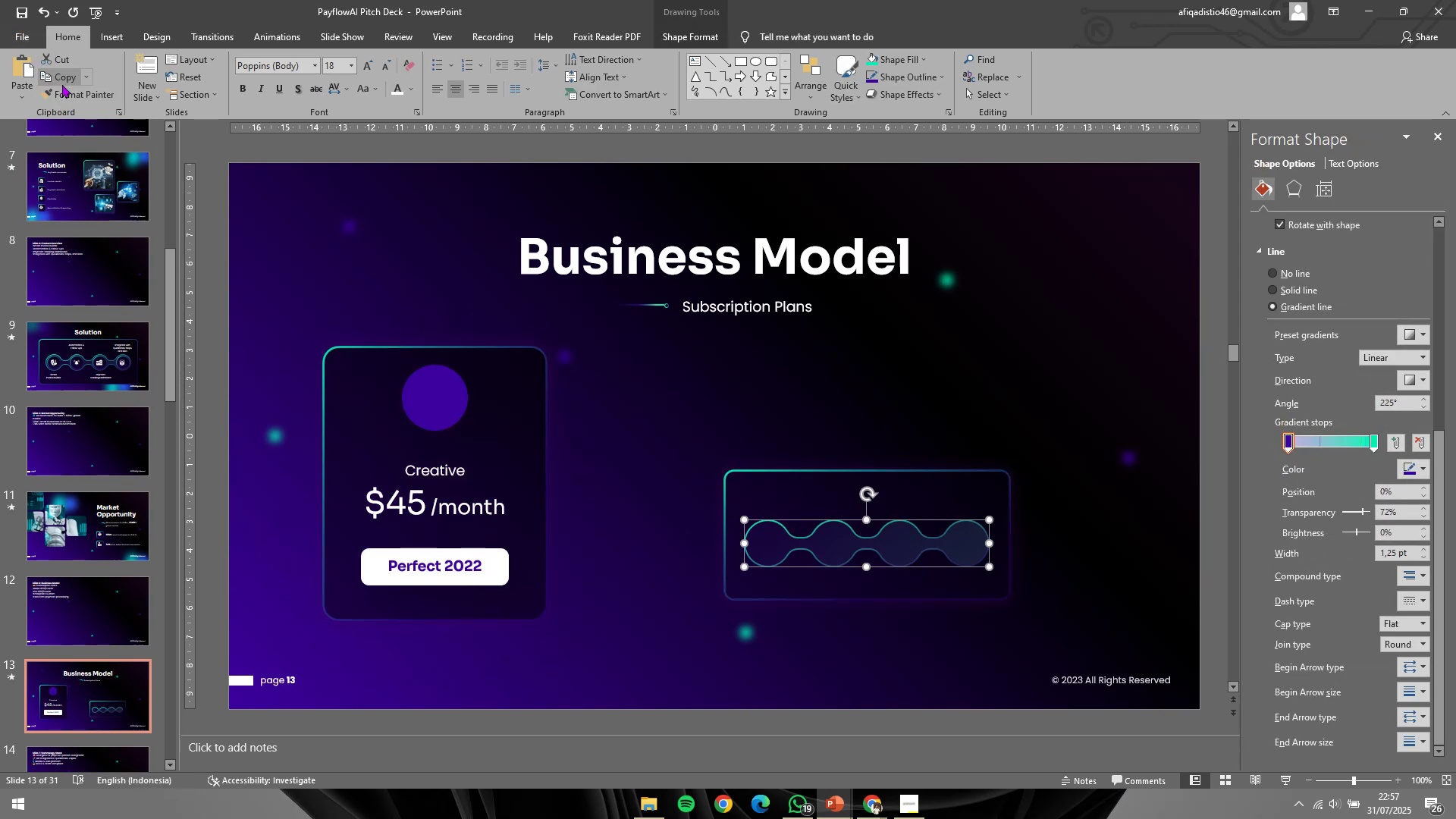 
left_click([69, 100])
 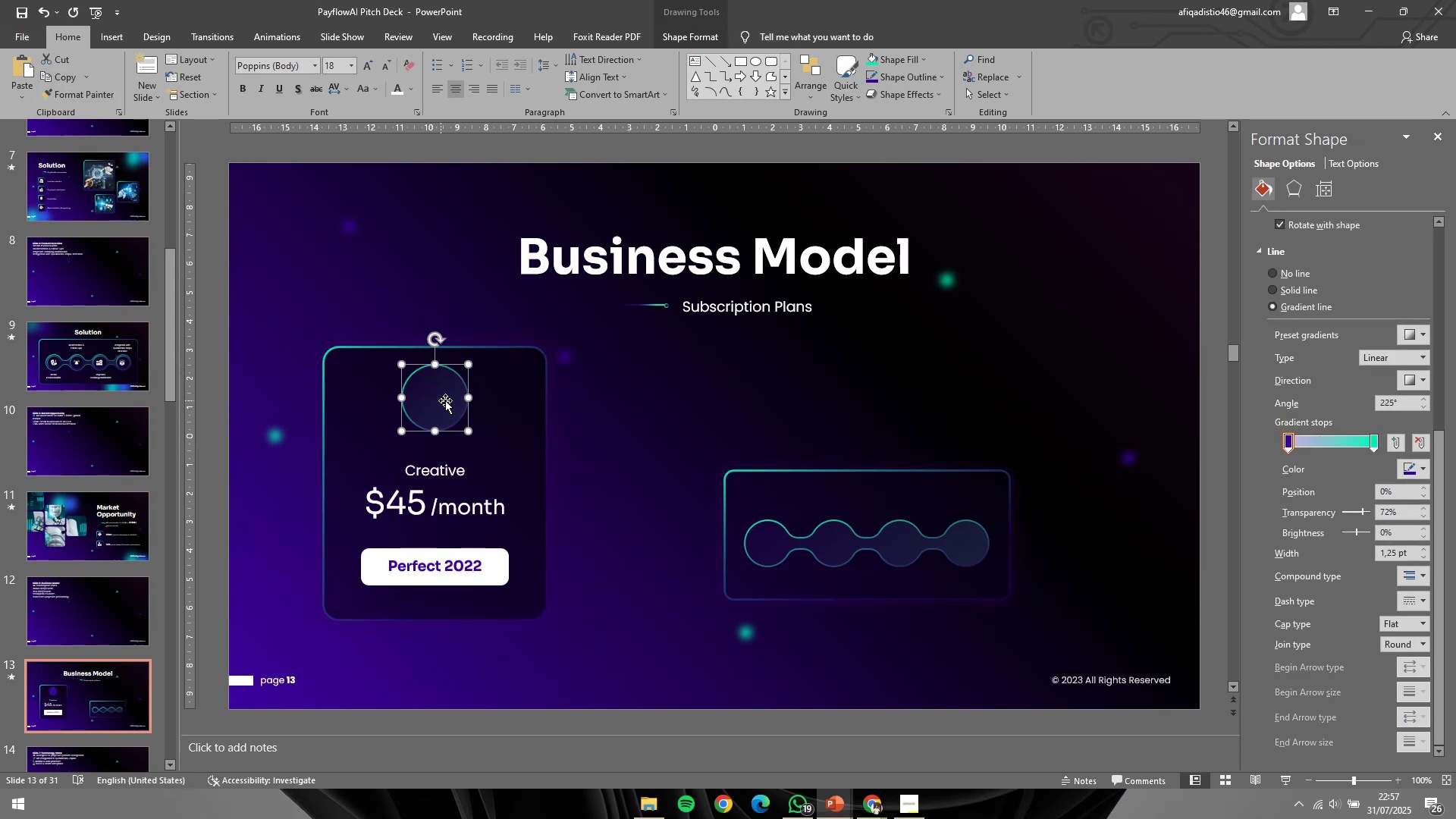 
double_click([651, 409])
 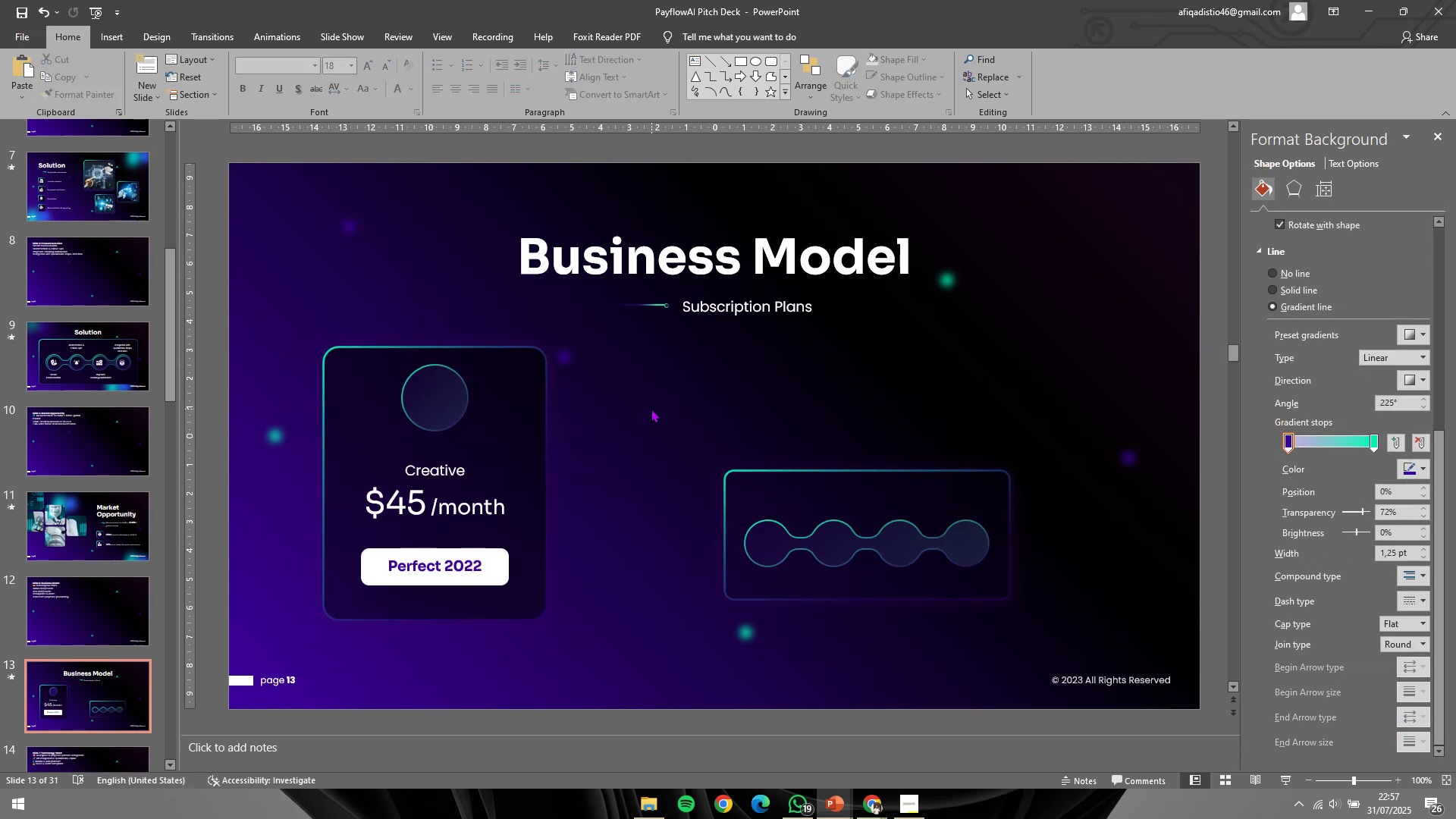 
triple_click([651, 409])
 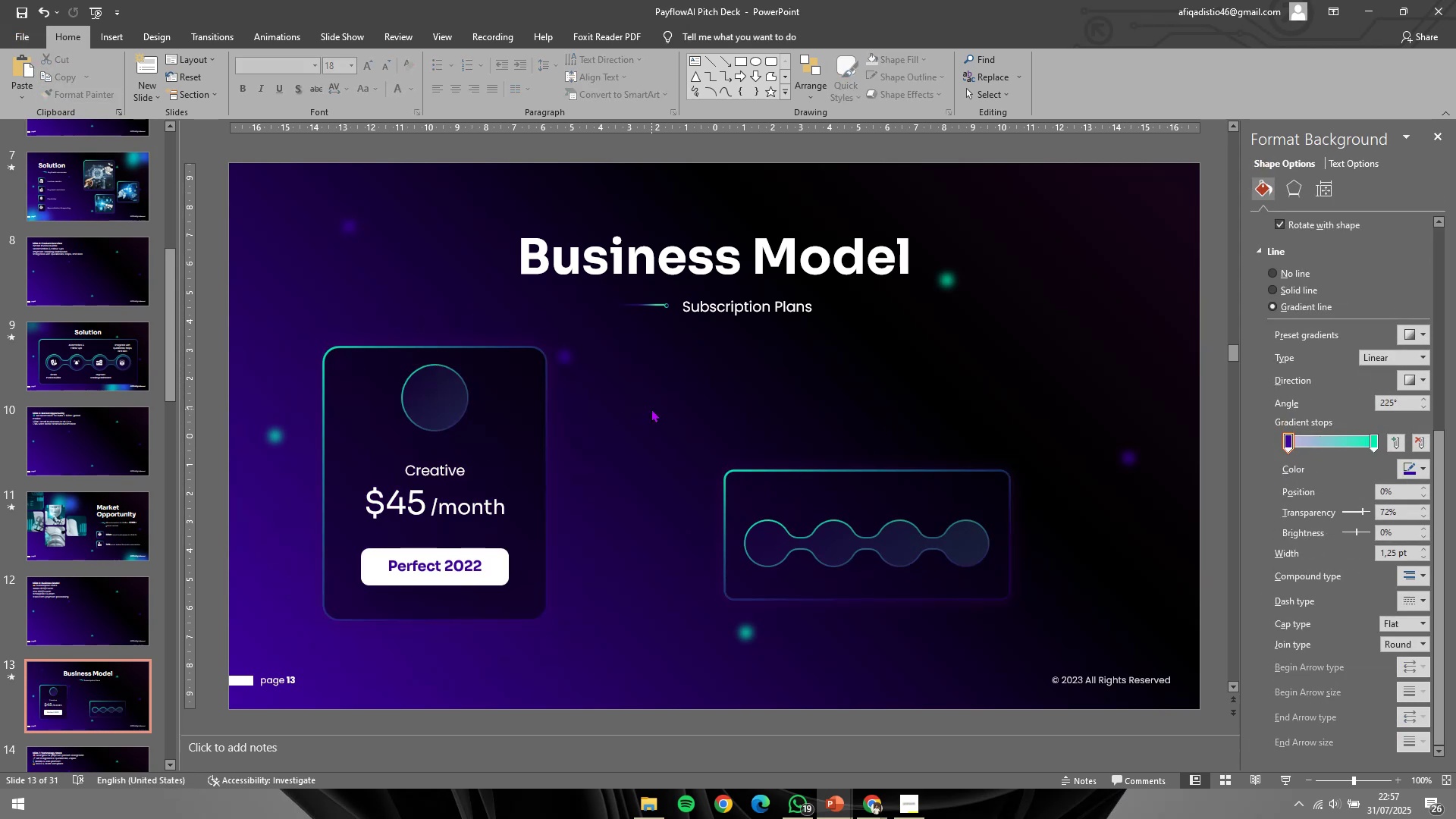 
triple_click([651, 409])
 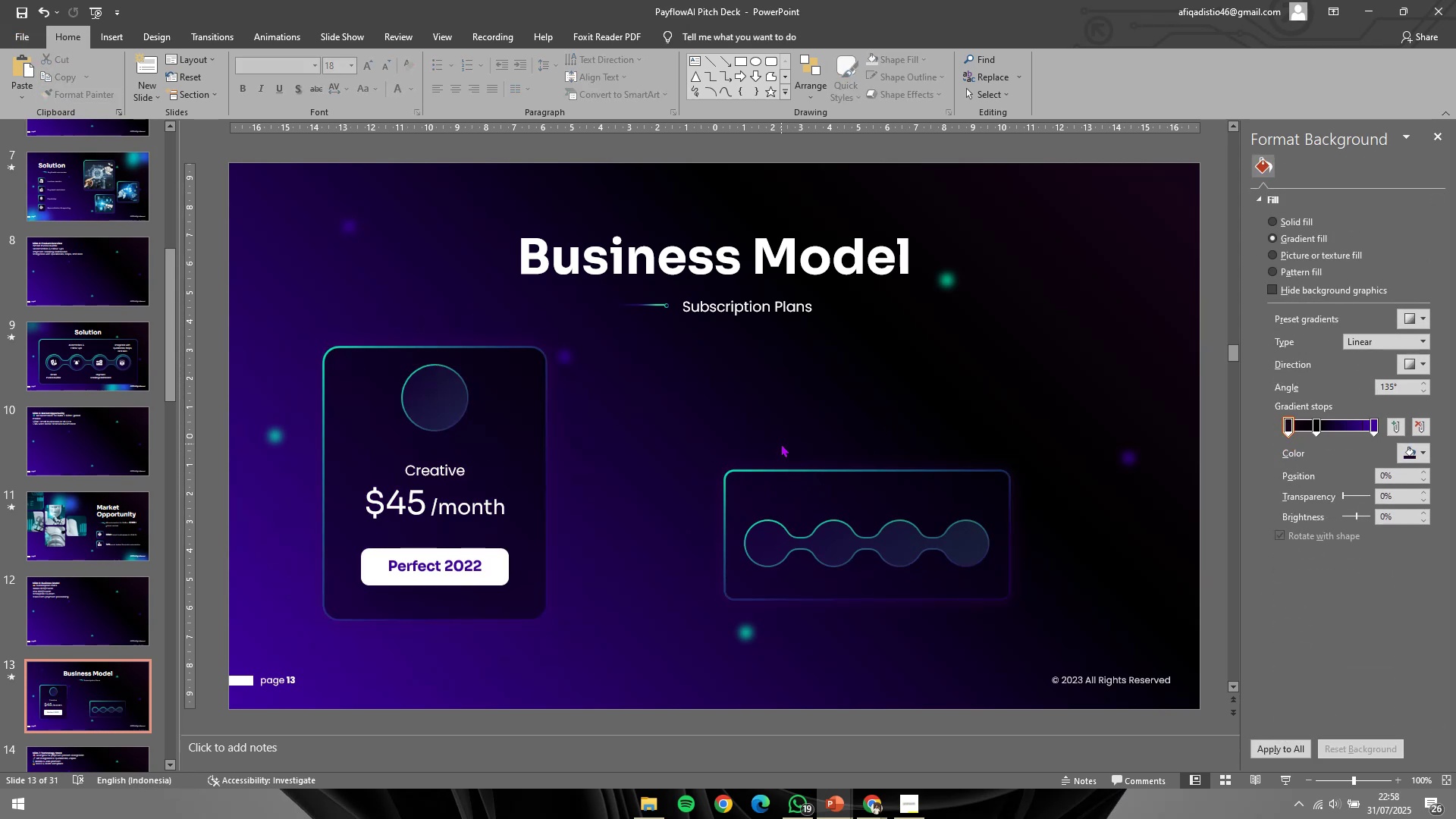 
left_click_drag(start_coordinate=[698, 429], to_coordinate=[1095, 661])
 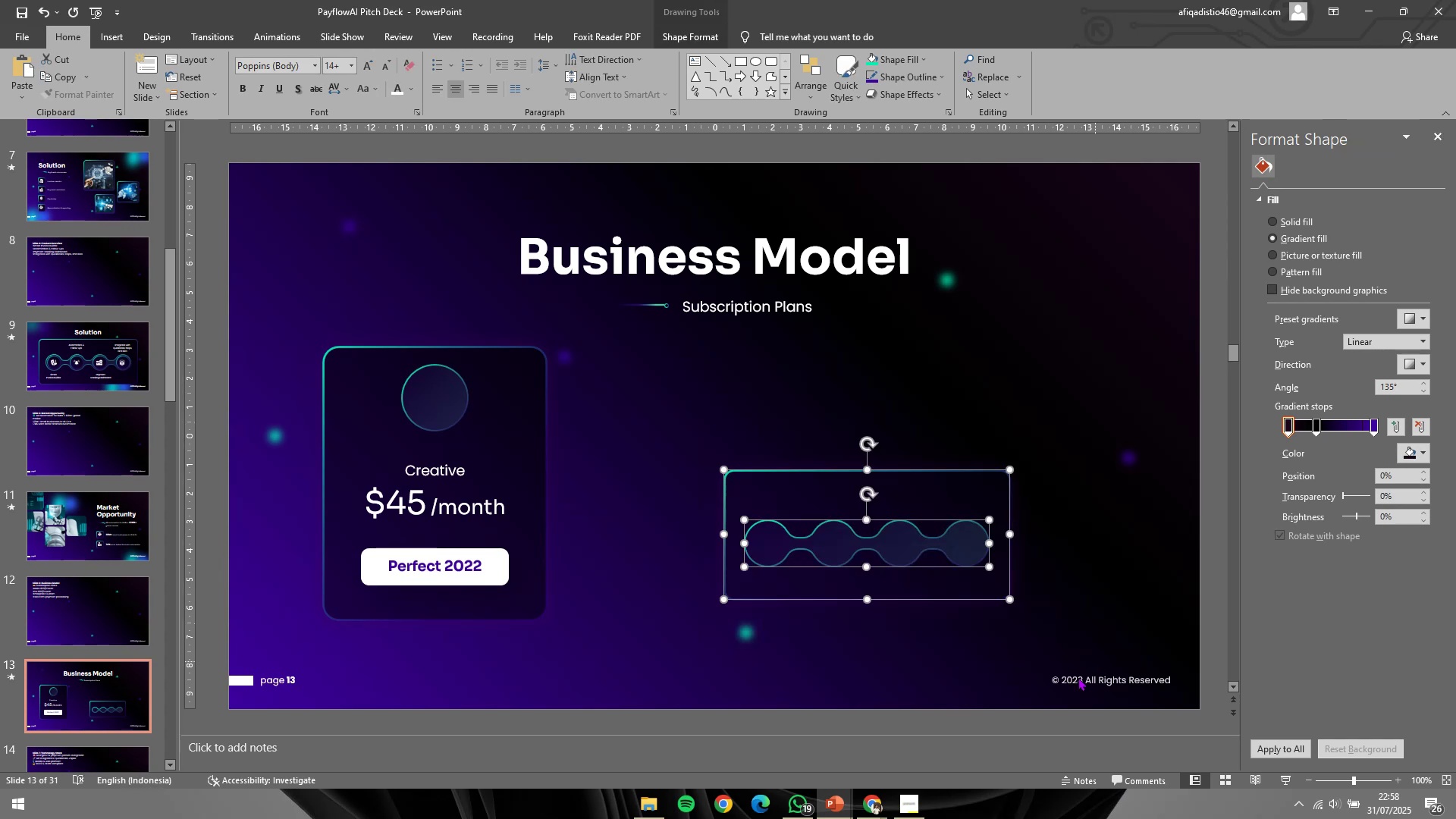 
key(Backspace)
 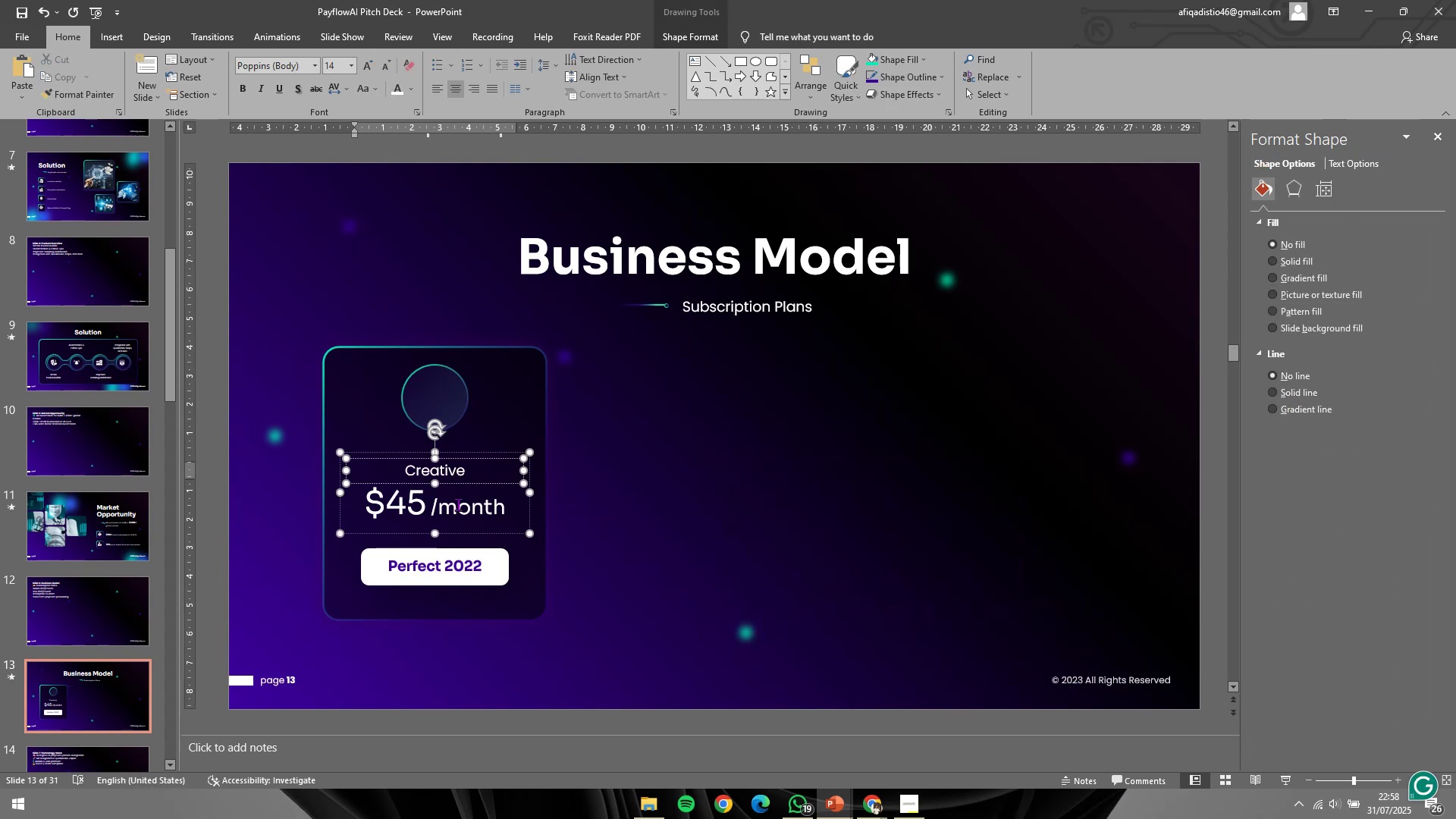 
left_click([459, 505])
 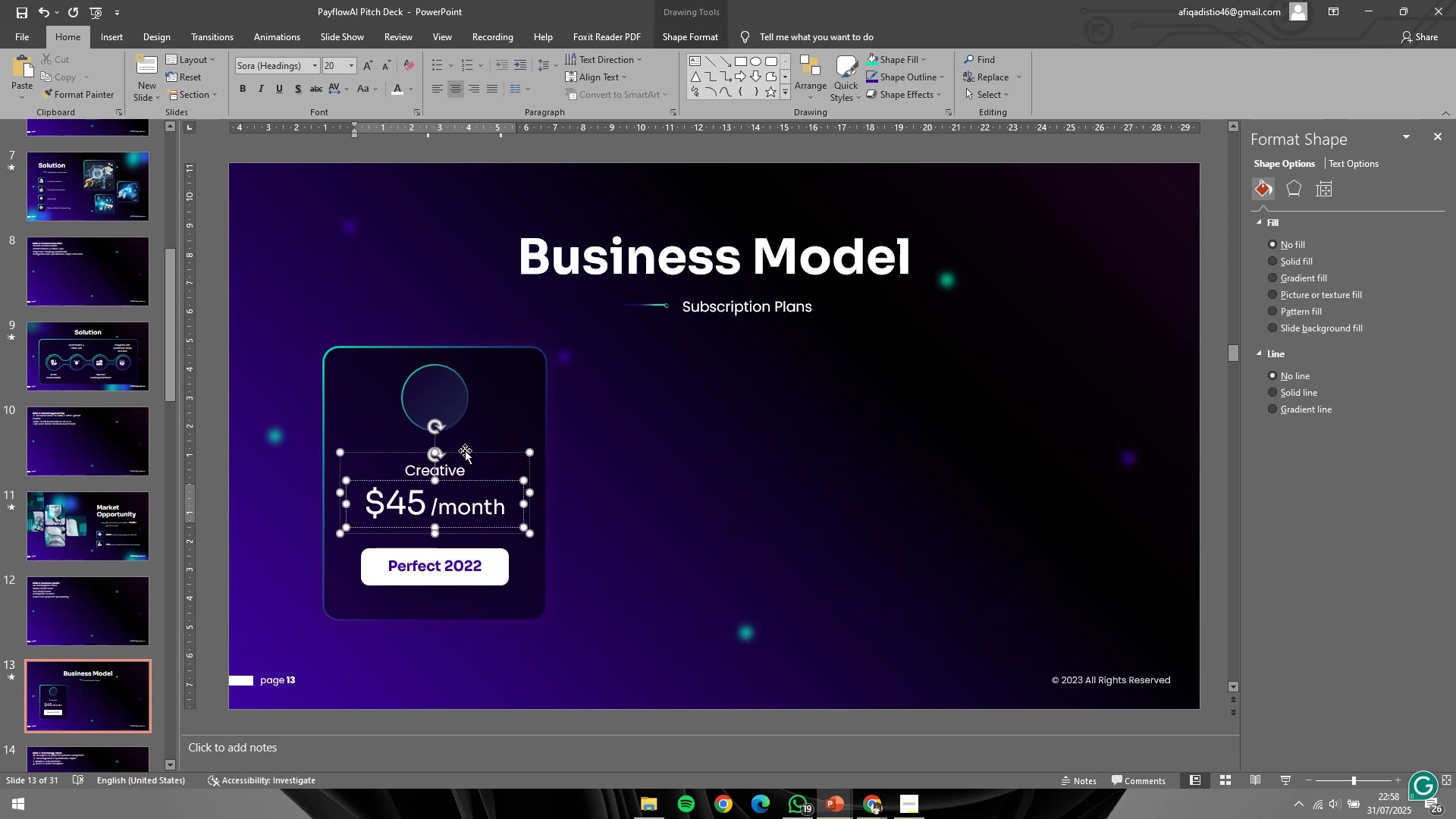 
wait(5.02)
 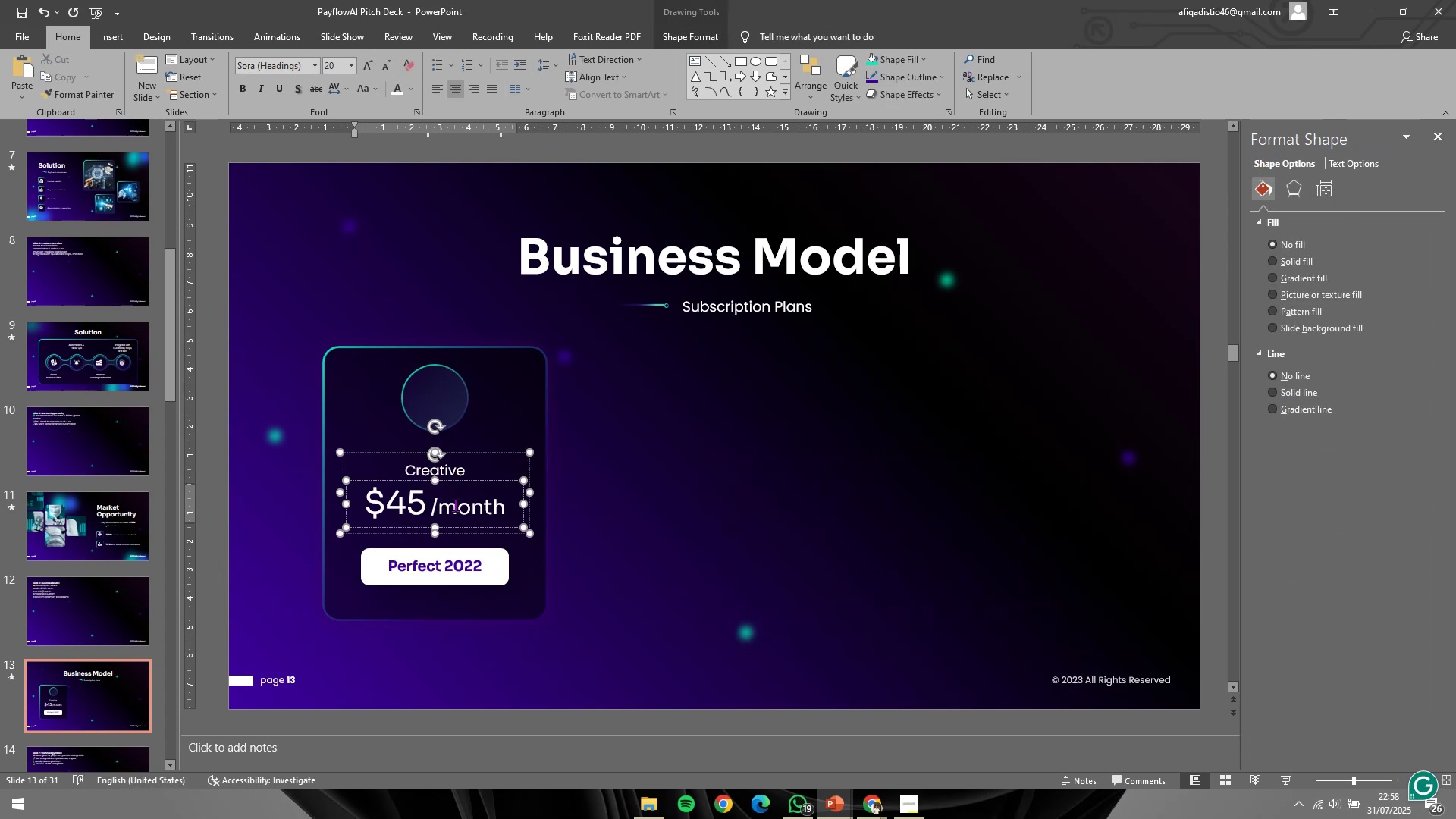 
left_click([453, 473])
 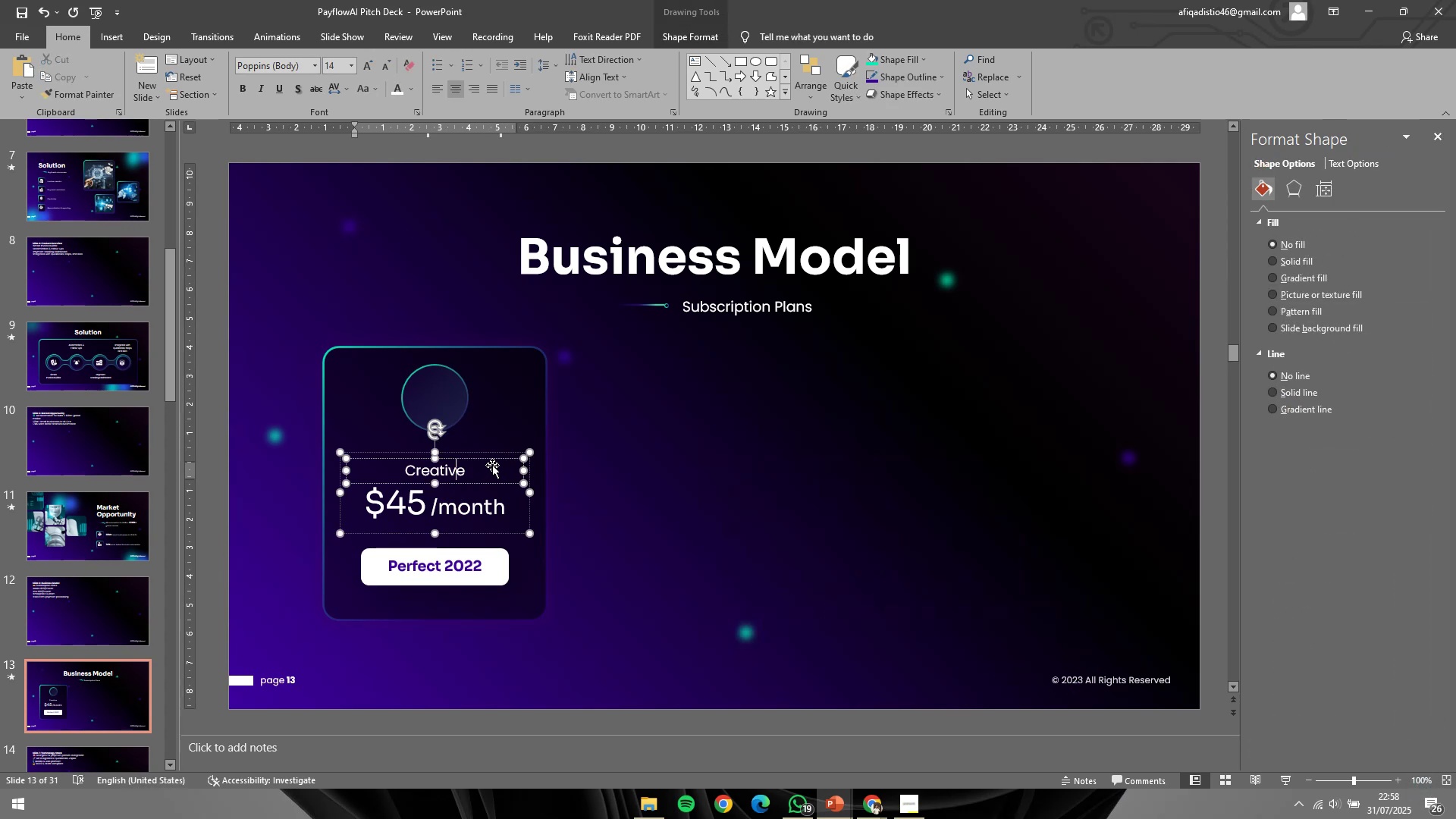 
left_click([492, 464])
 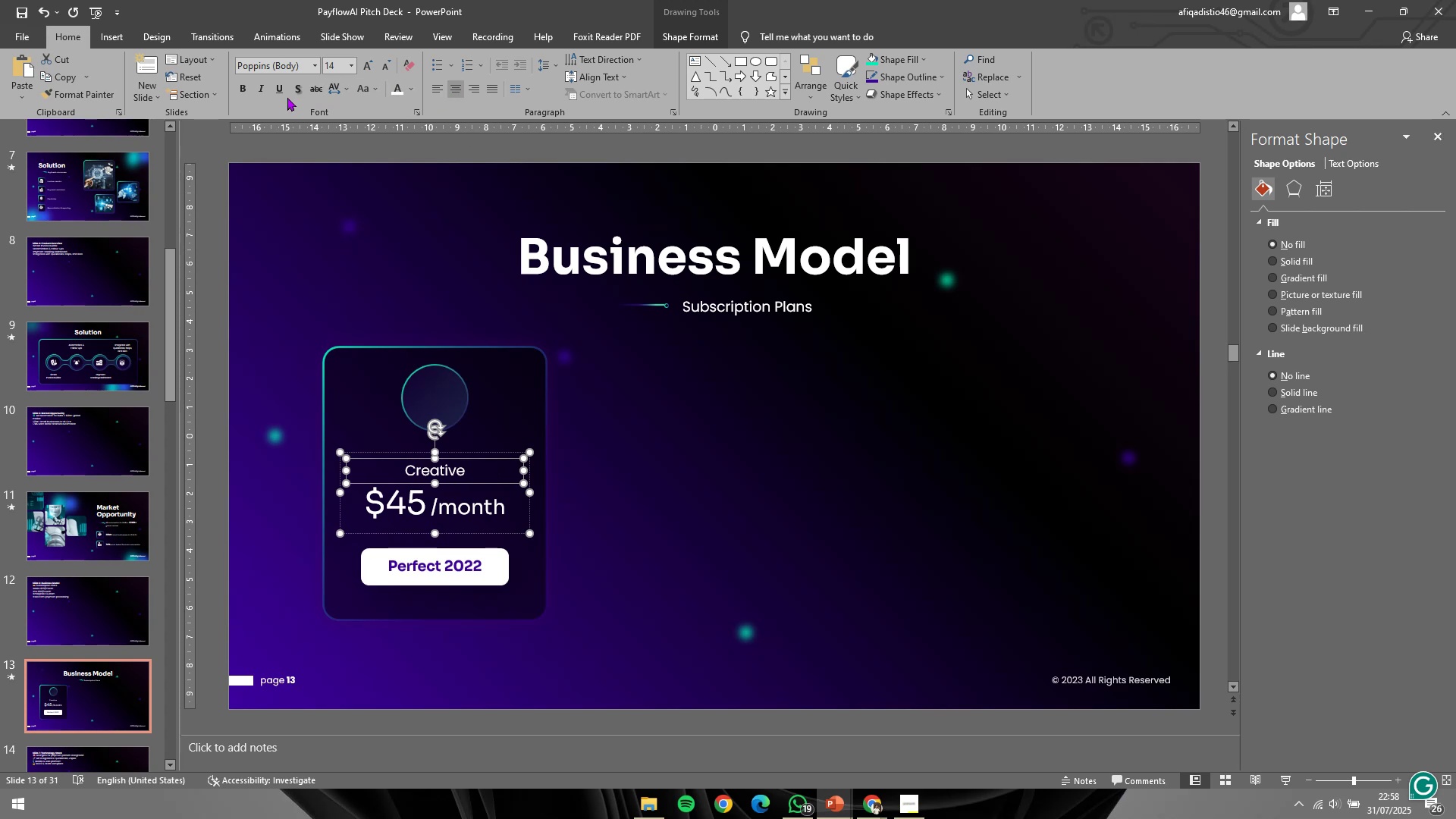 
left_click([261, 89])
 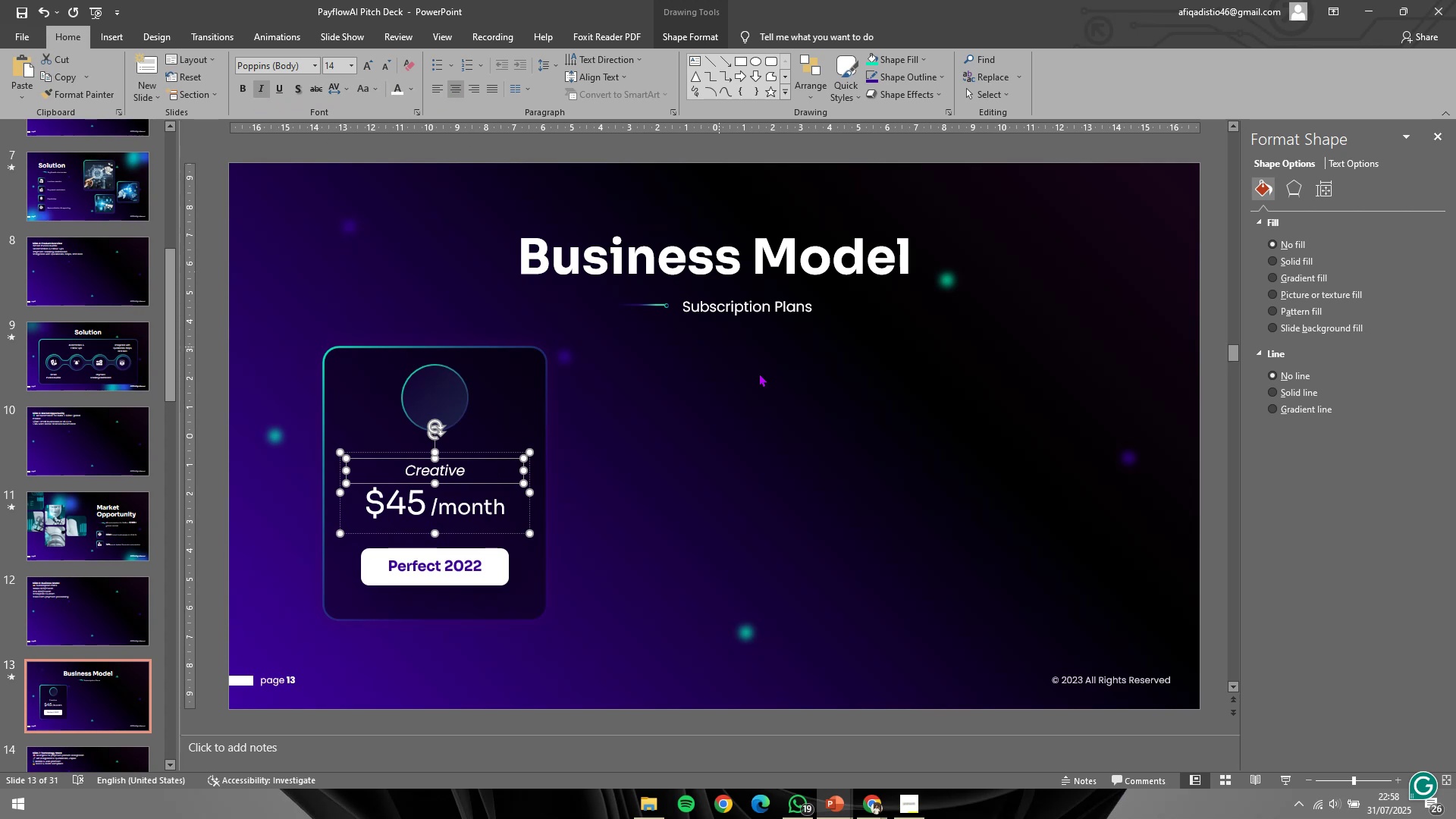 
left_click([826, 422])
 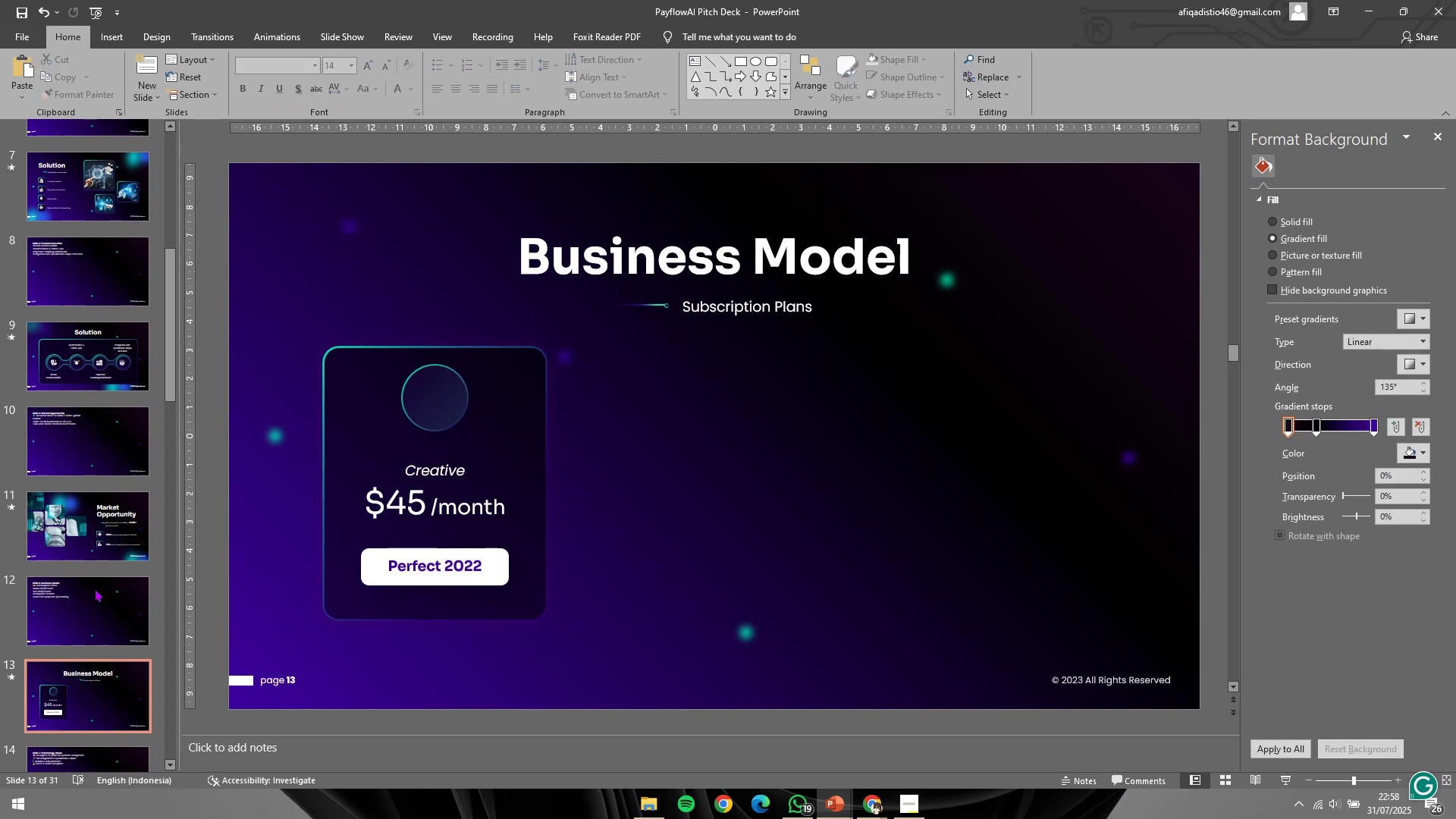 
left_click([92, 633])
 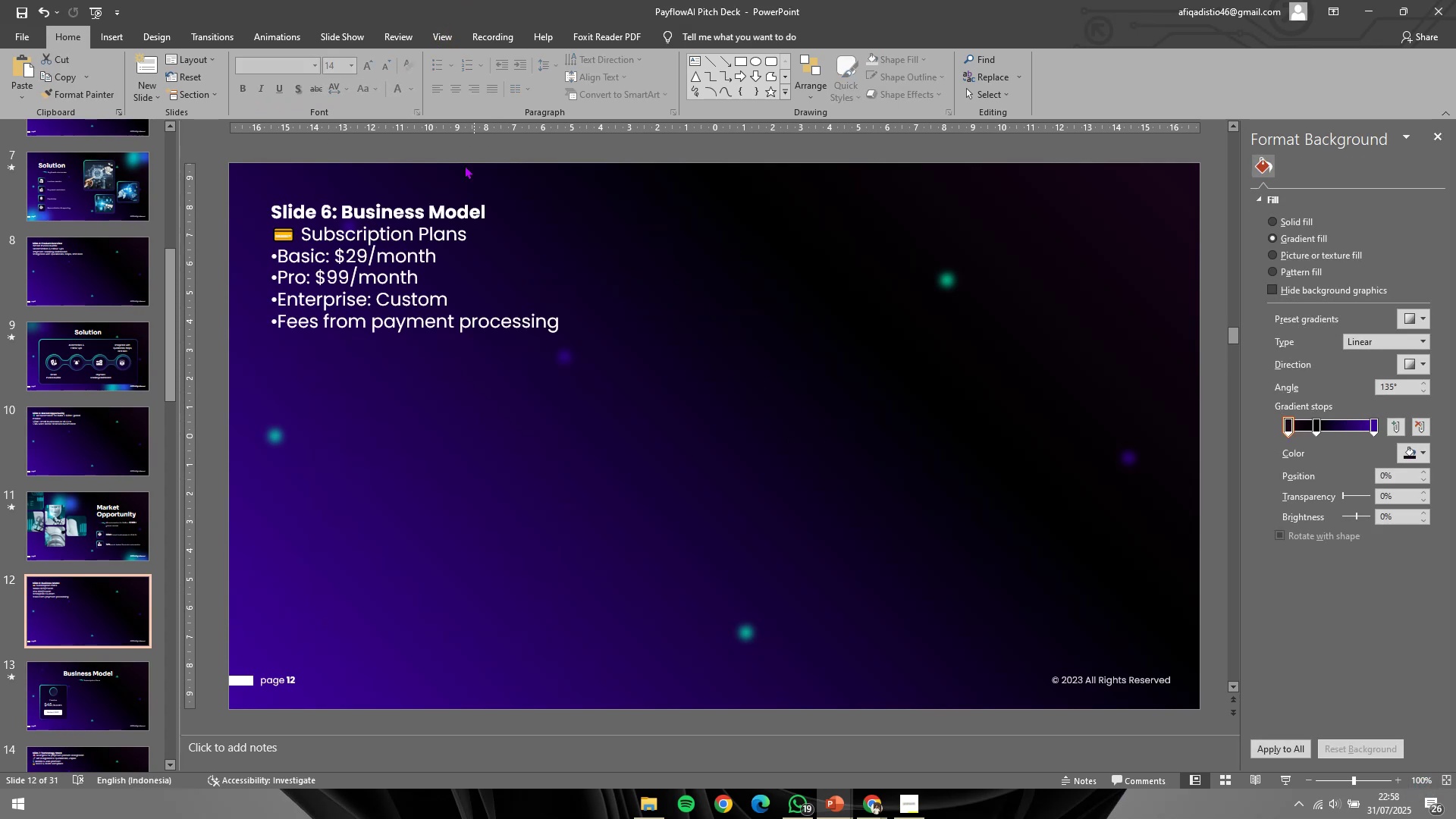 
left_click([308, 300])
 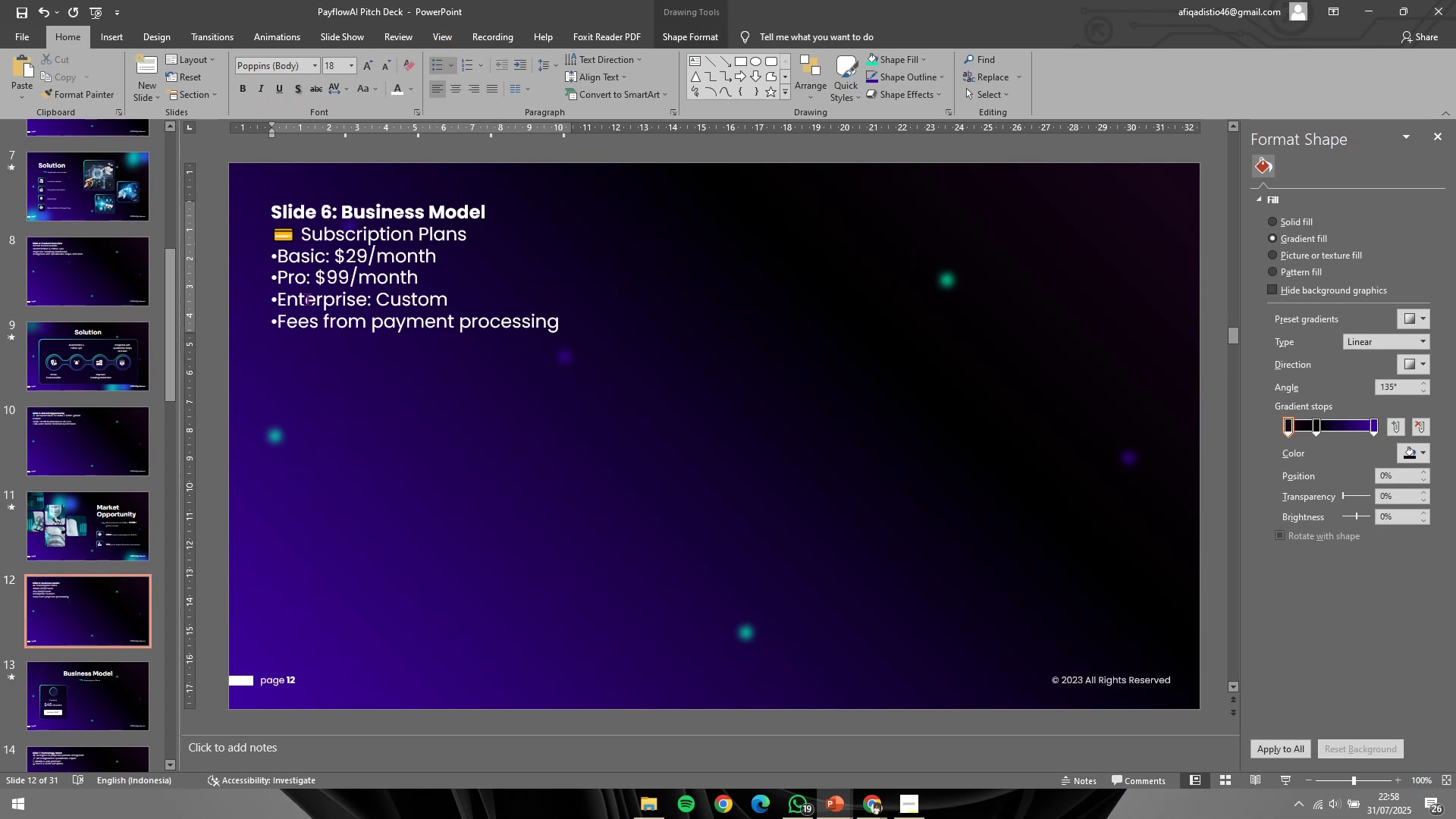 
left_click([308, 300])
 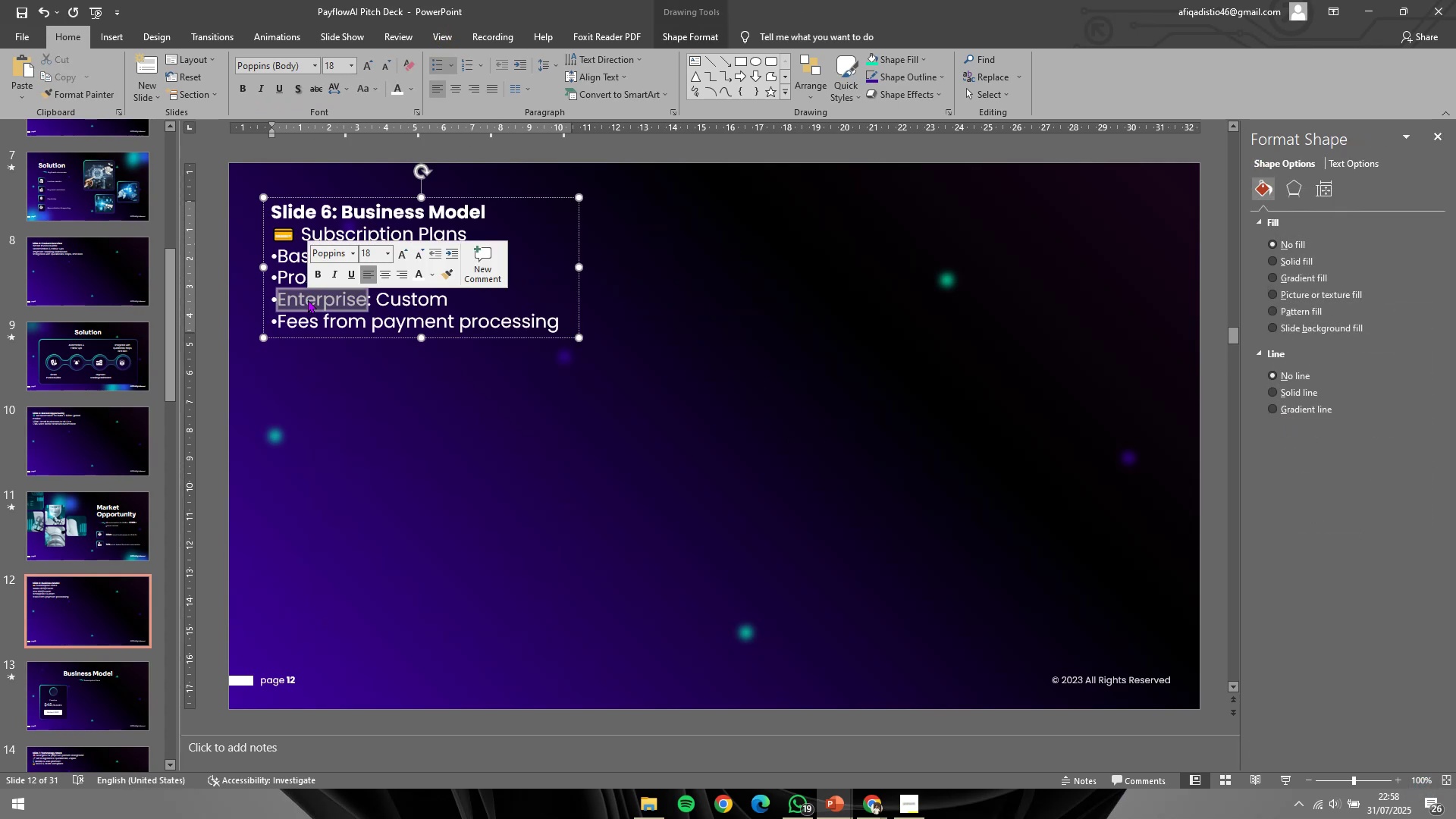 
key(Control+C)
 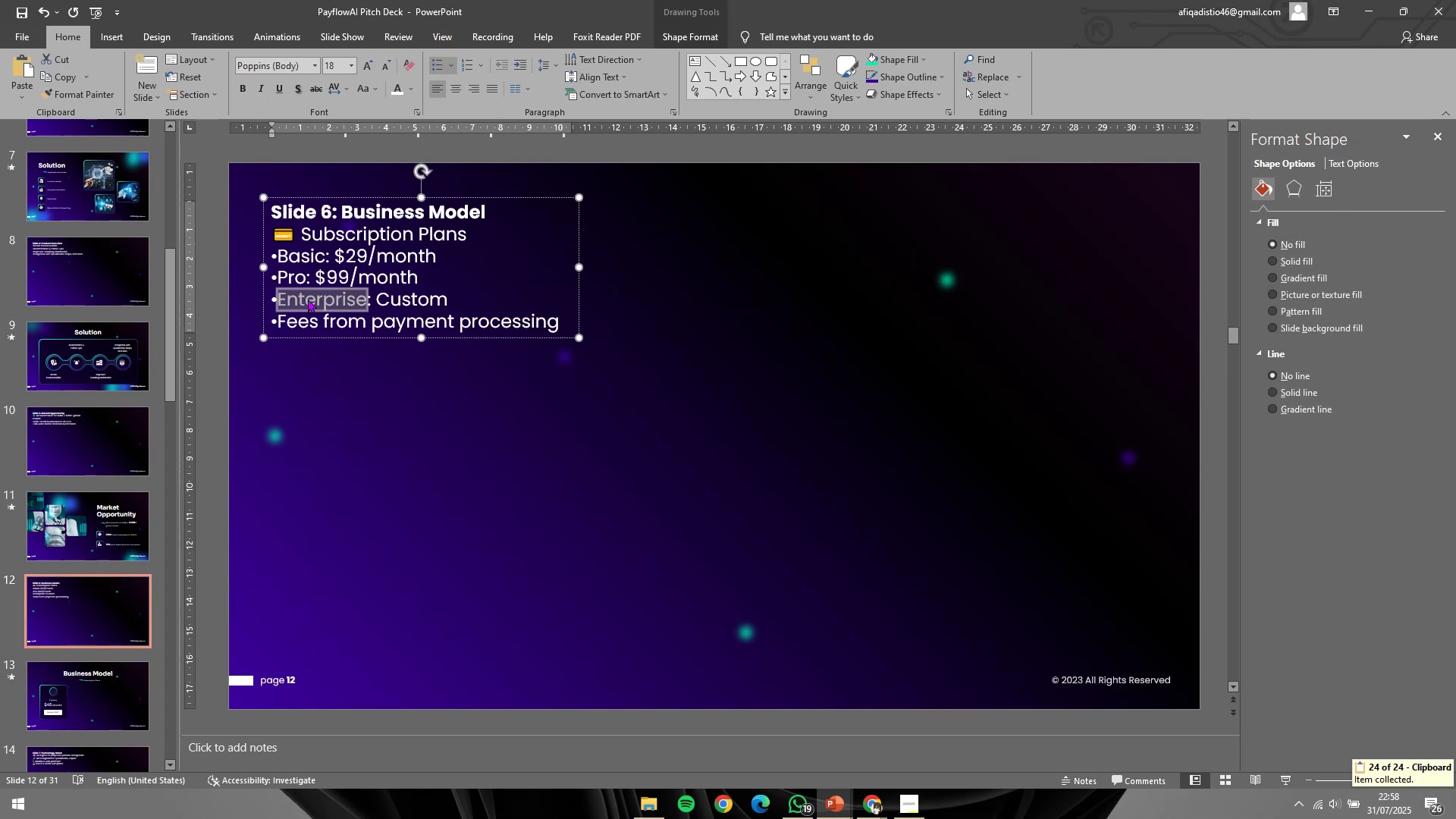 
key(Control+C)
 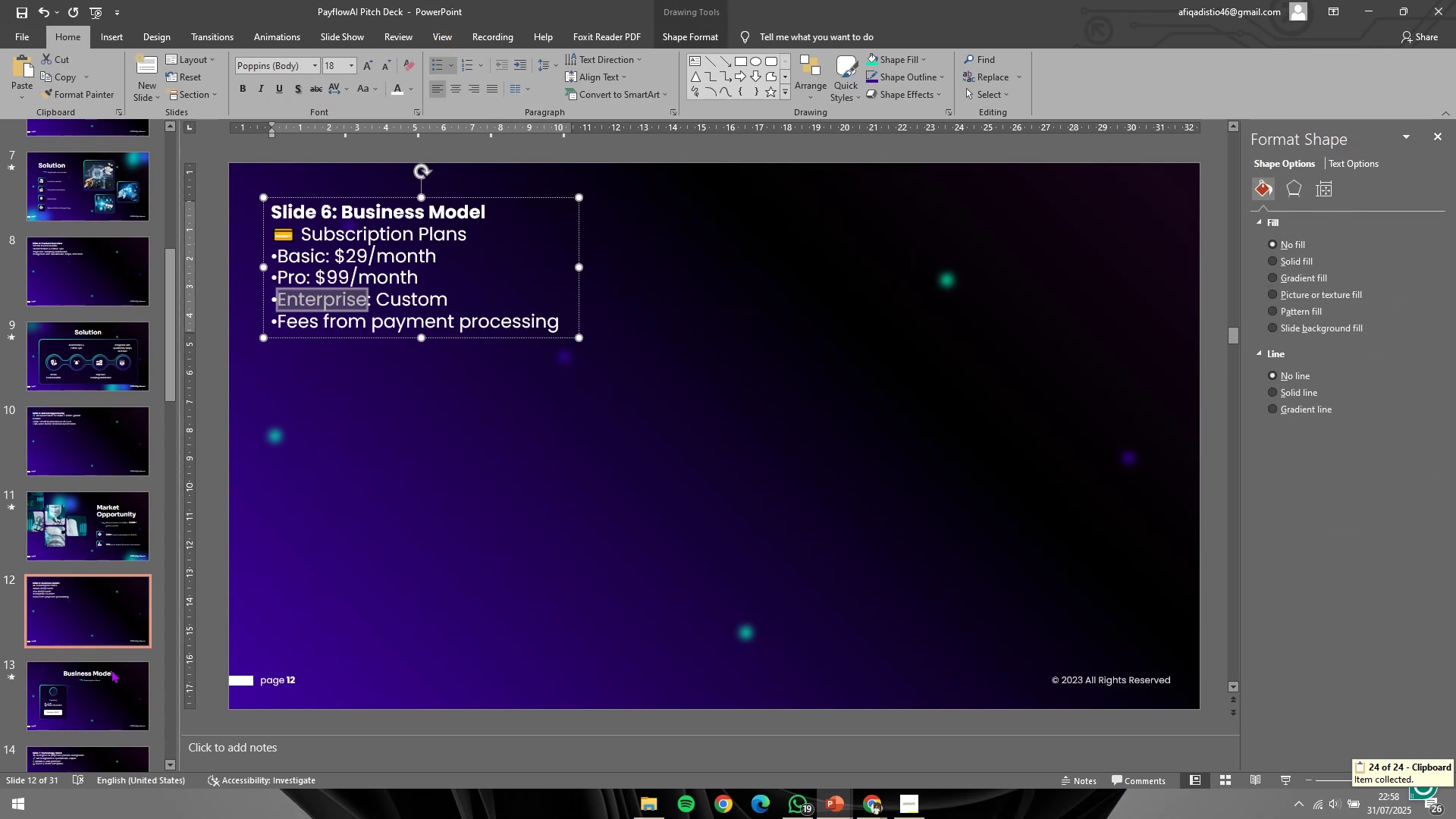 
left_click([115, 686])
 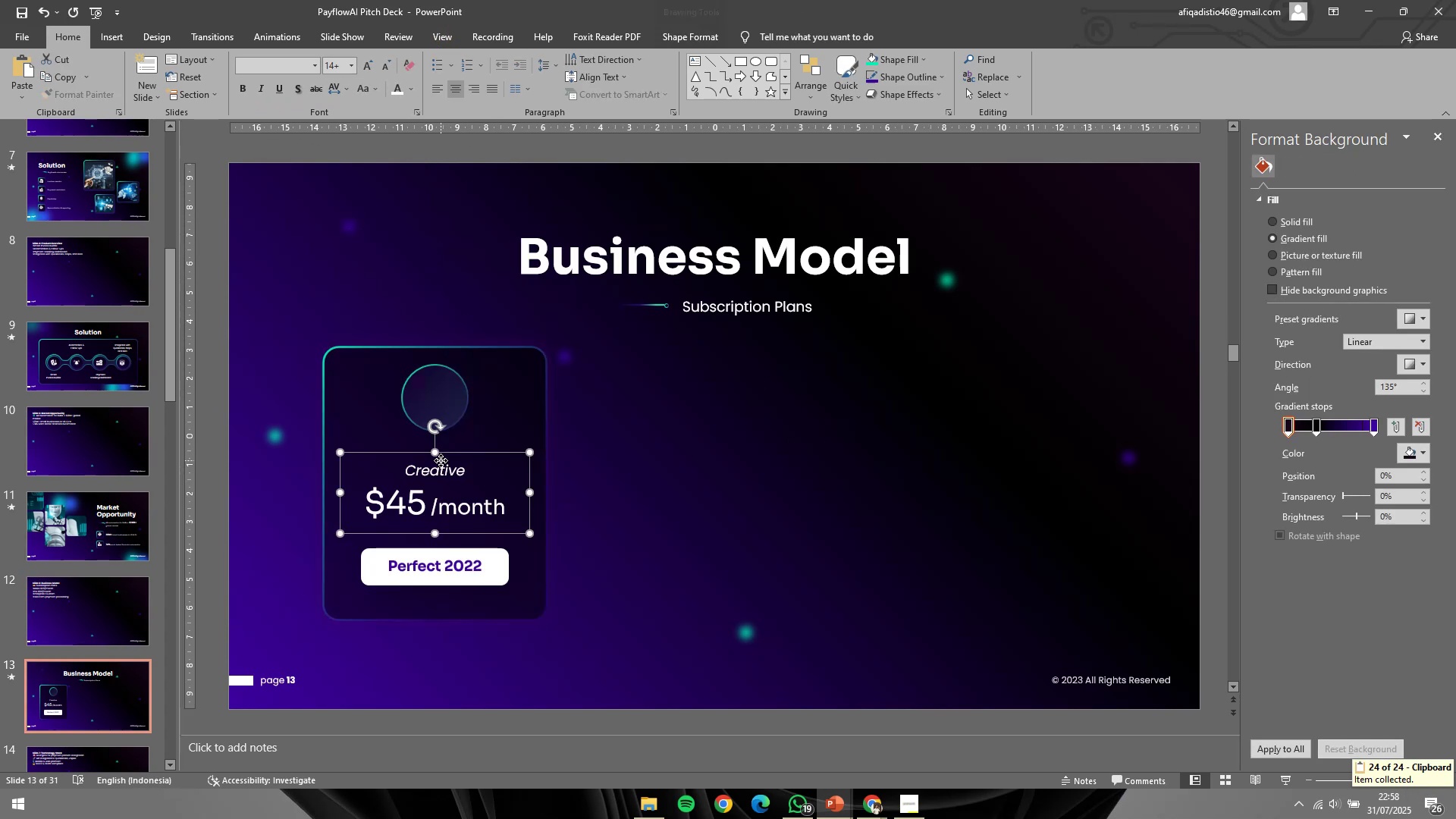 
double_click([435, 471])
 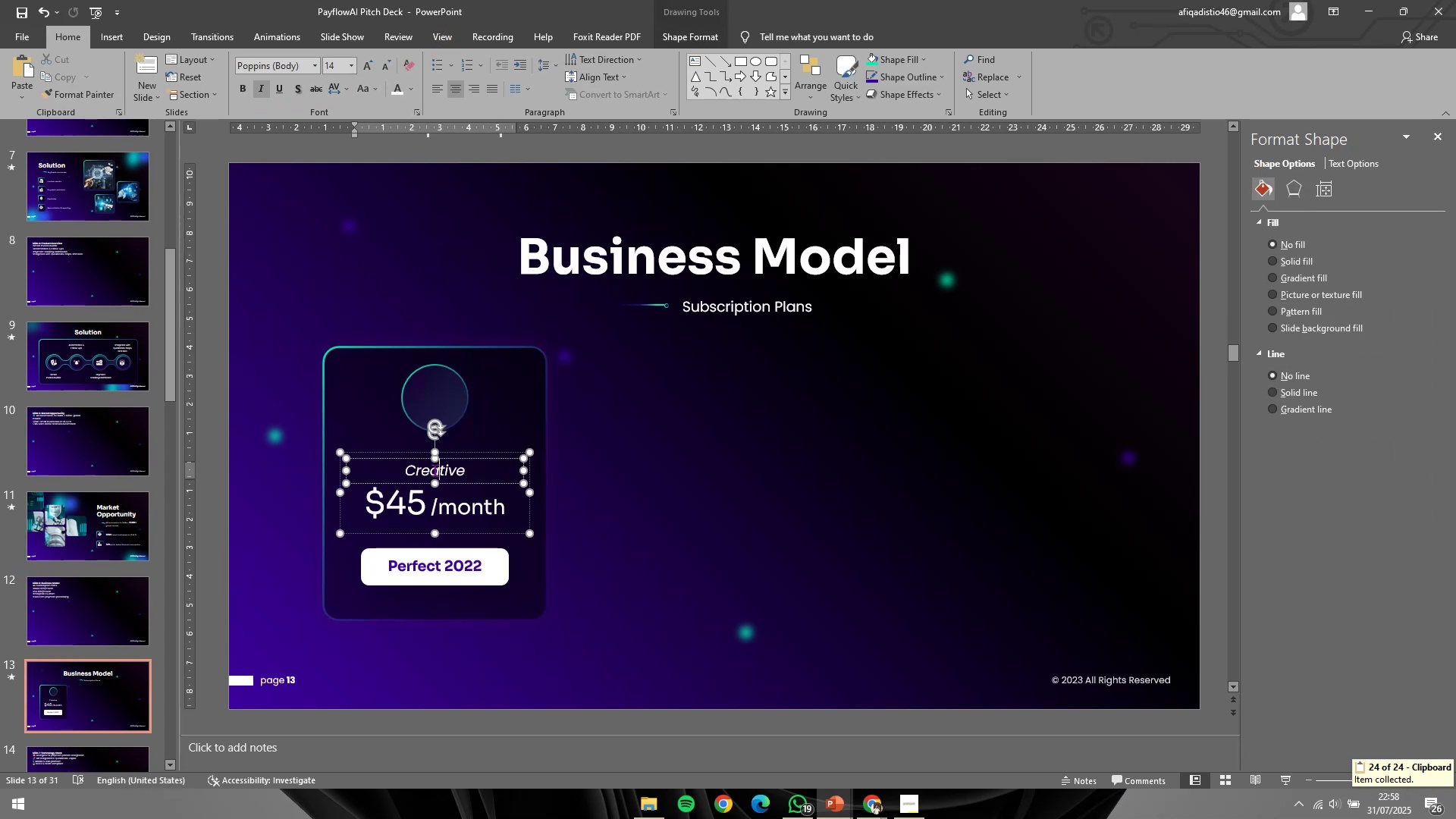 
key(Control+ControlLeft)
 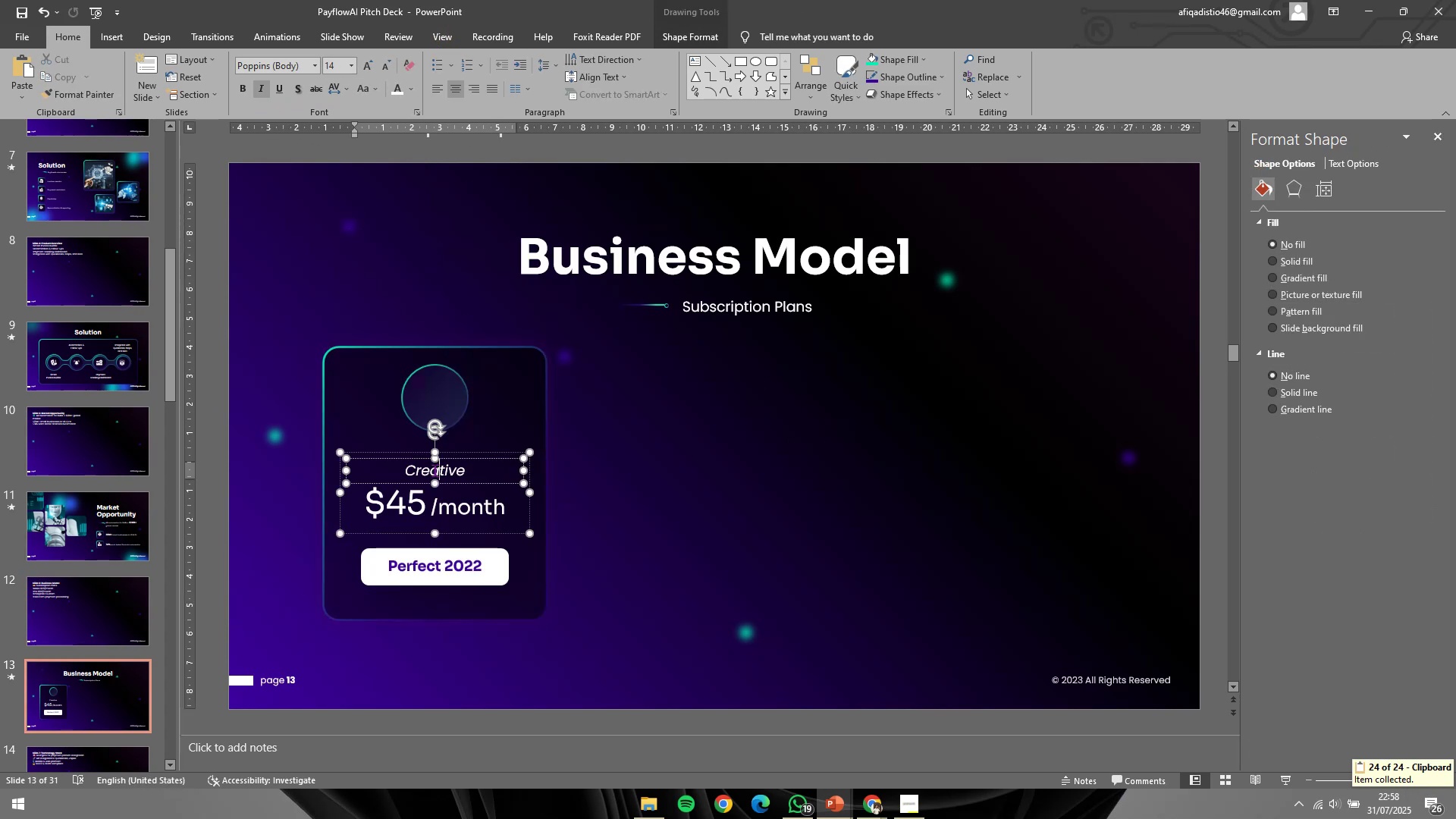 
key(Control+A)
 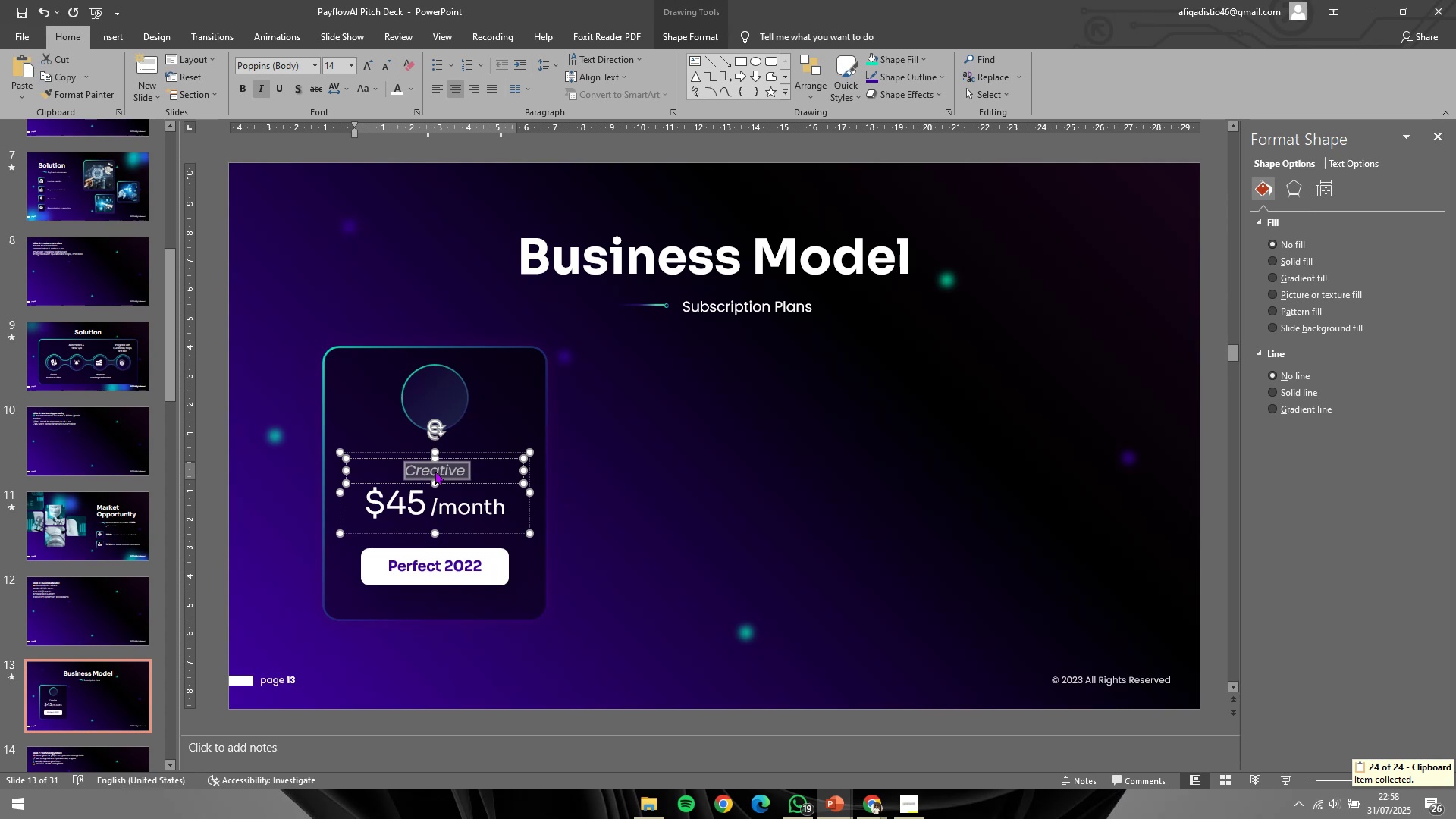 
right_click([435, 471])
 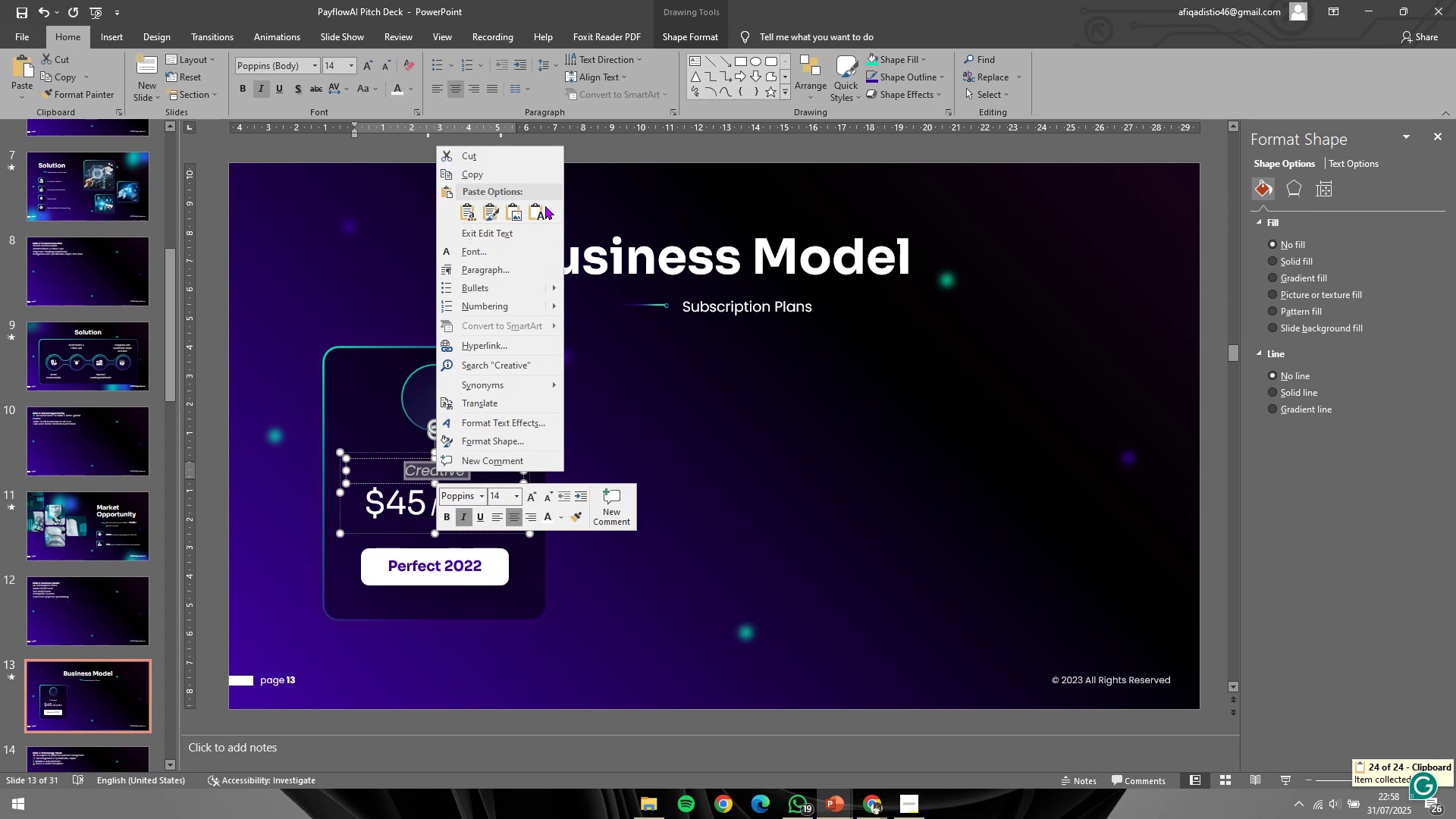 
left_click([536, 203])
 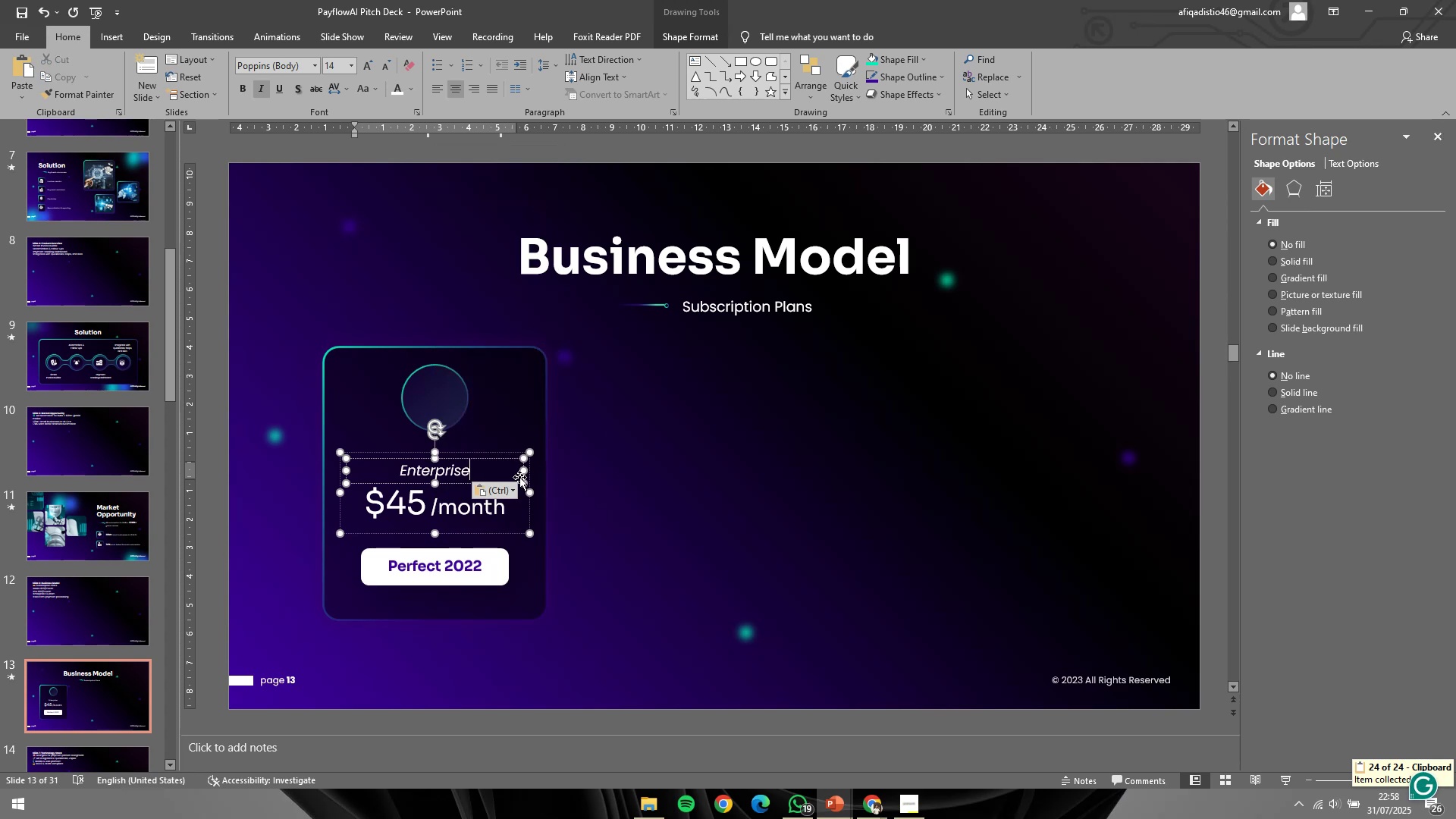 
hold_key(key=ControlLeft, duration=1.06)
 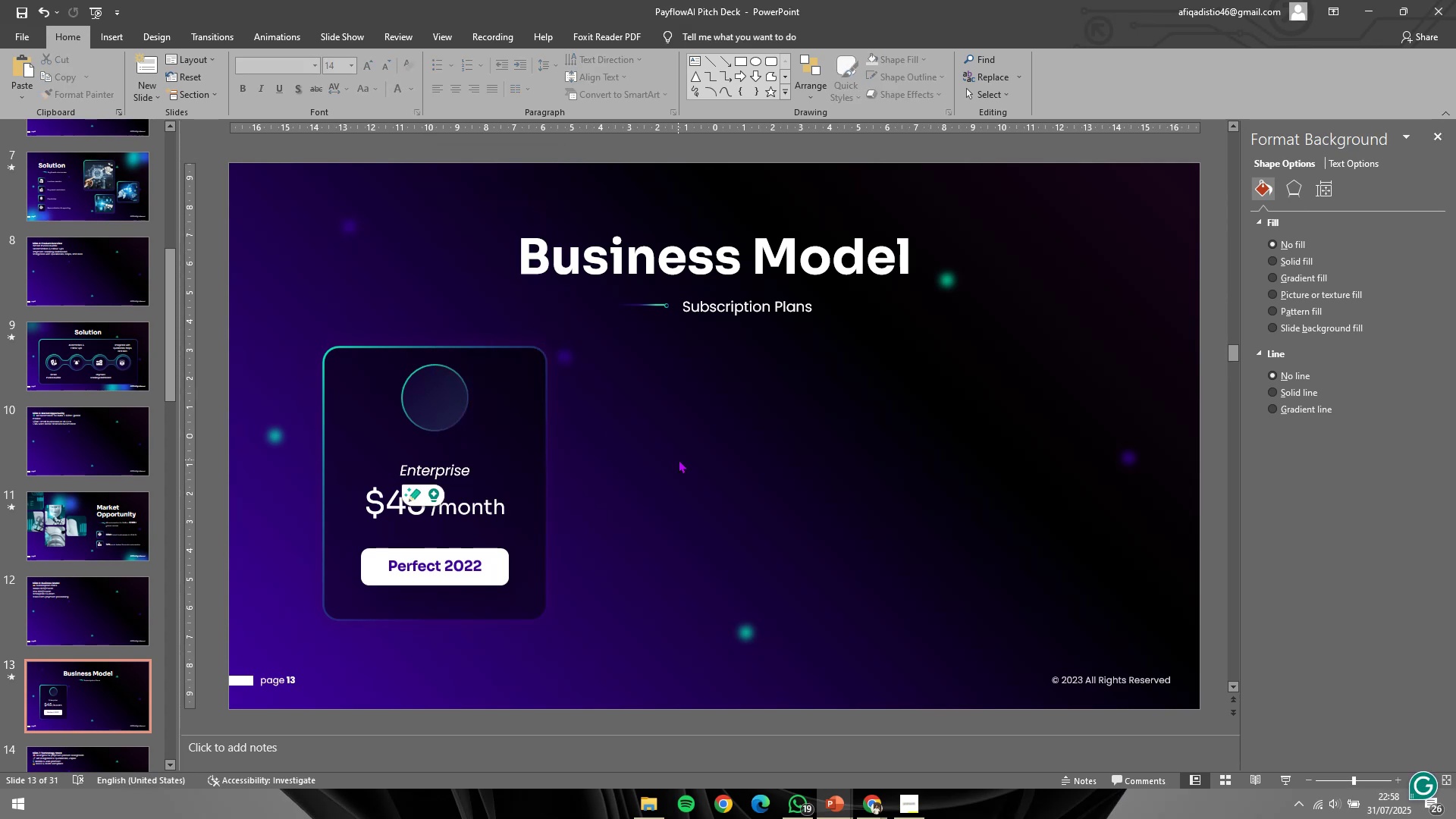 
hold_key(key=ShiftLeft, duration=0.91)
 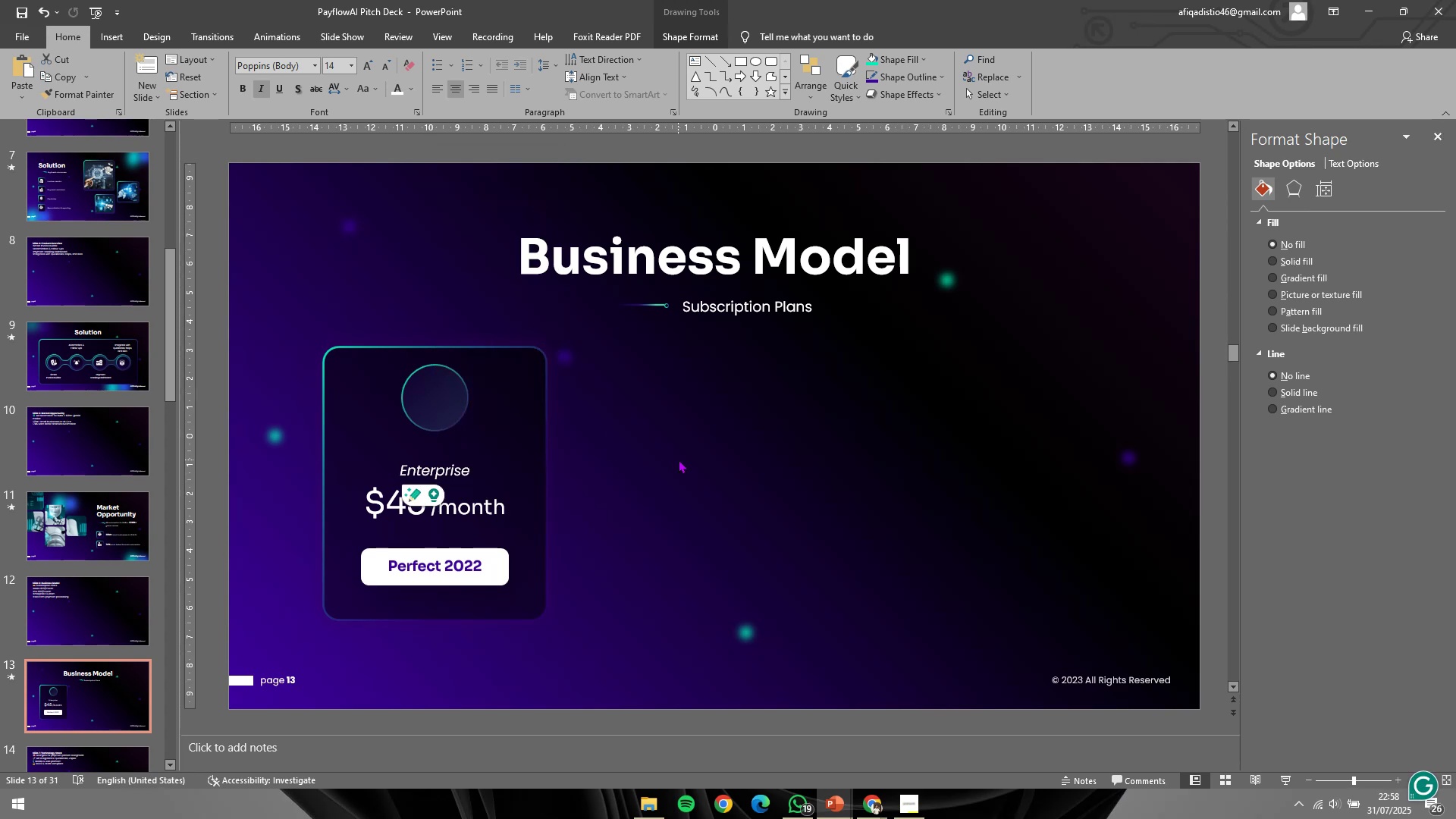 
double_click([679, 460])
 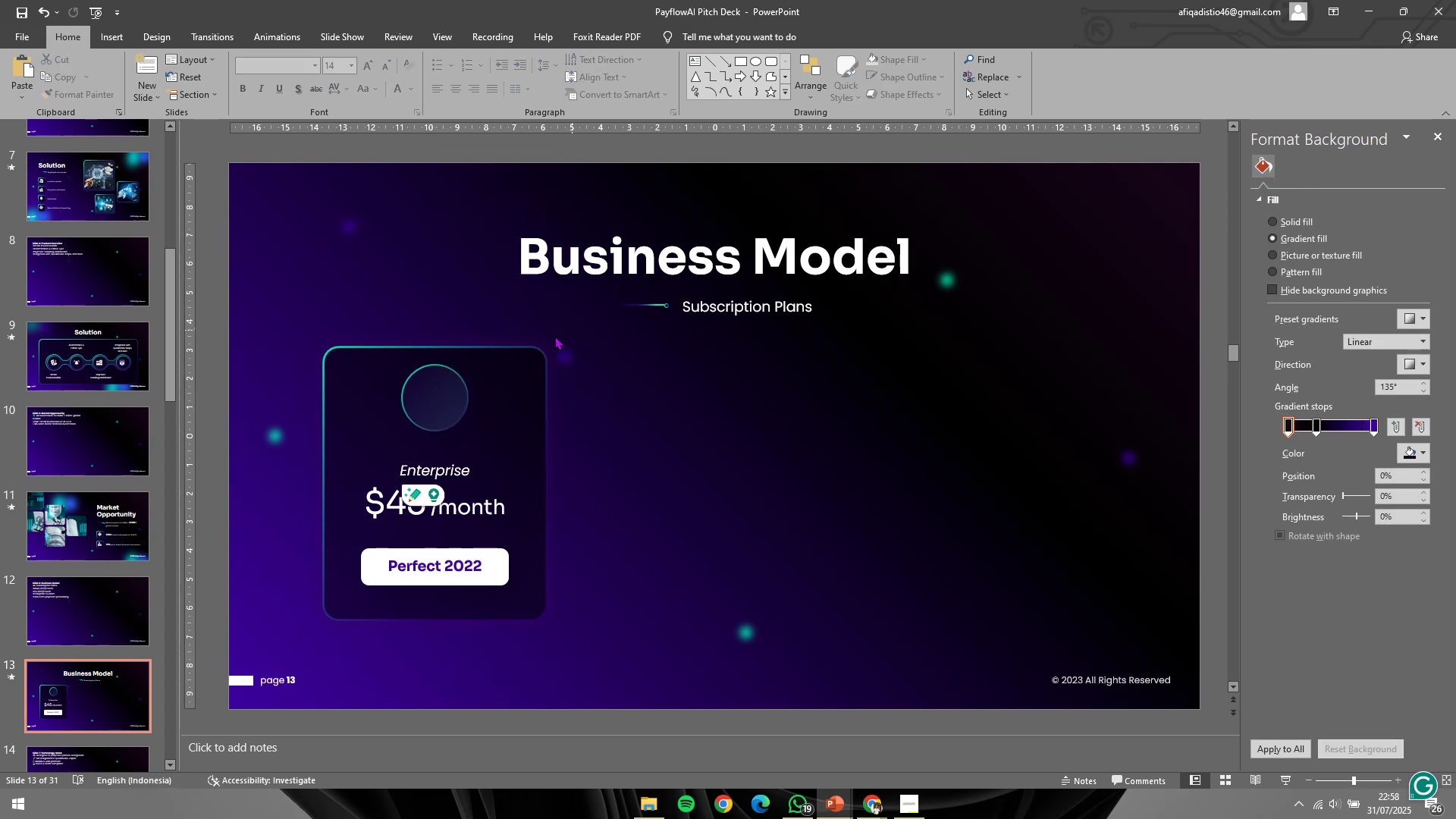 
double_click([422, 509])
 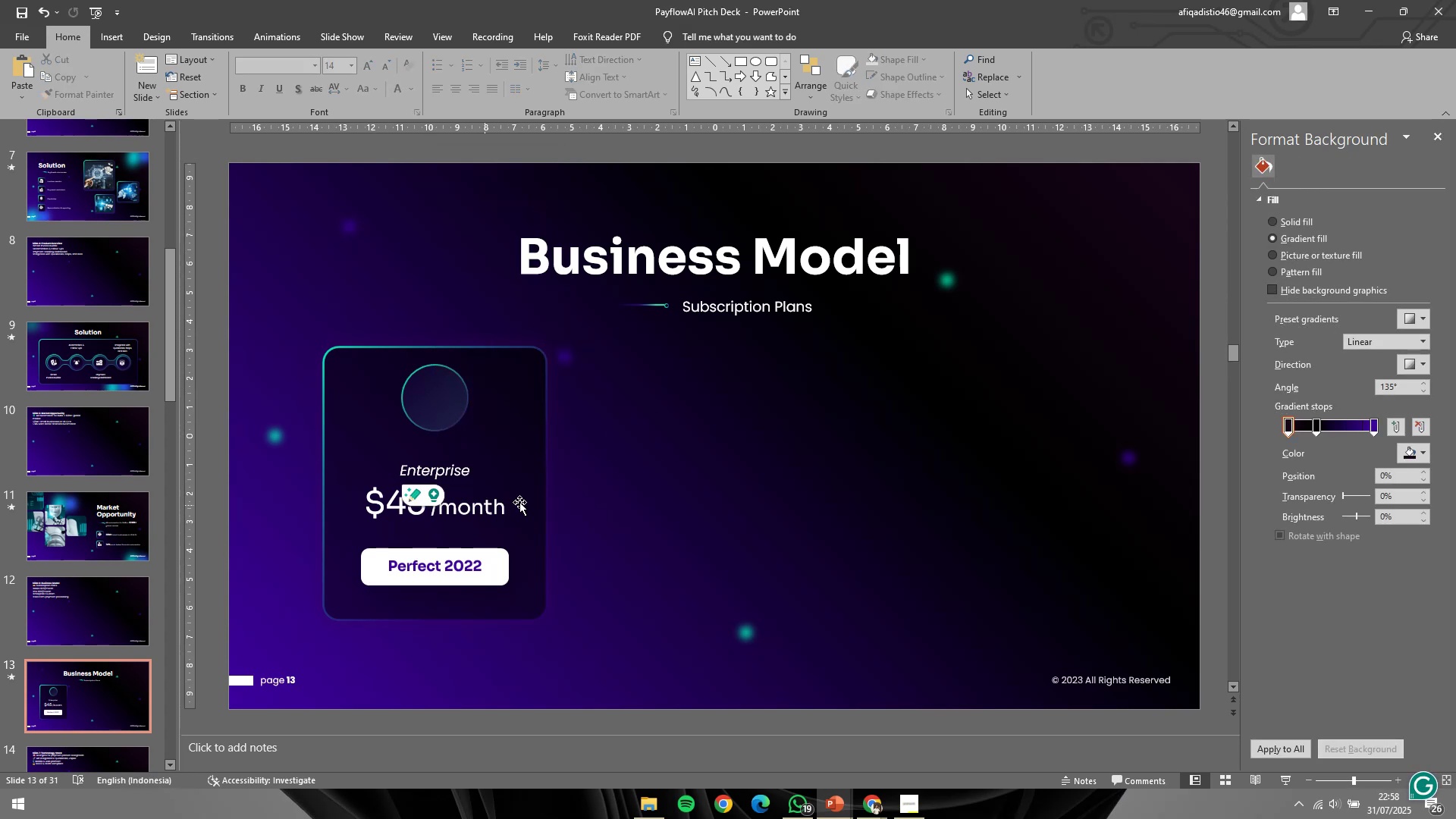 
hold_key(key=ControlLeft, duration=0.91)
scroll: coordinate [583, 496], scroll_direction: down, amount: 1.0
 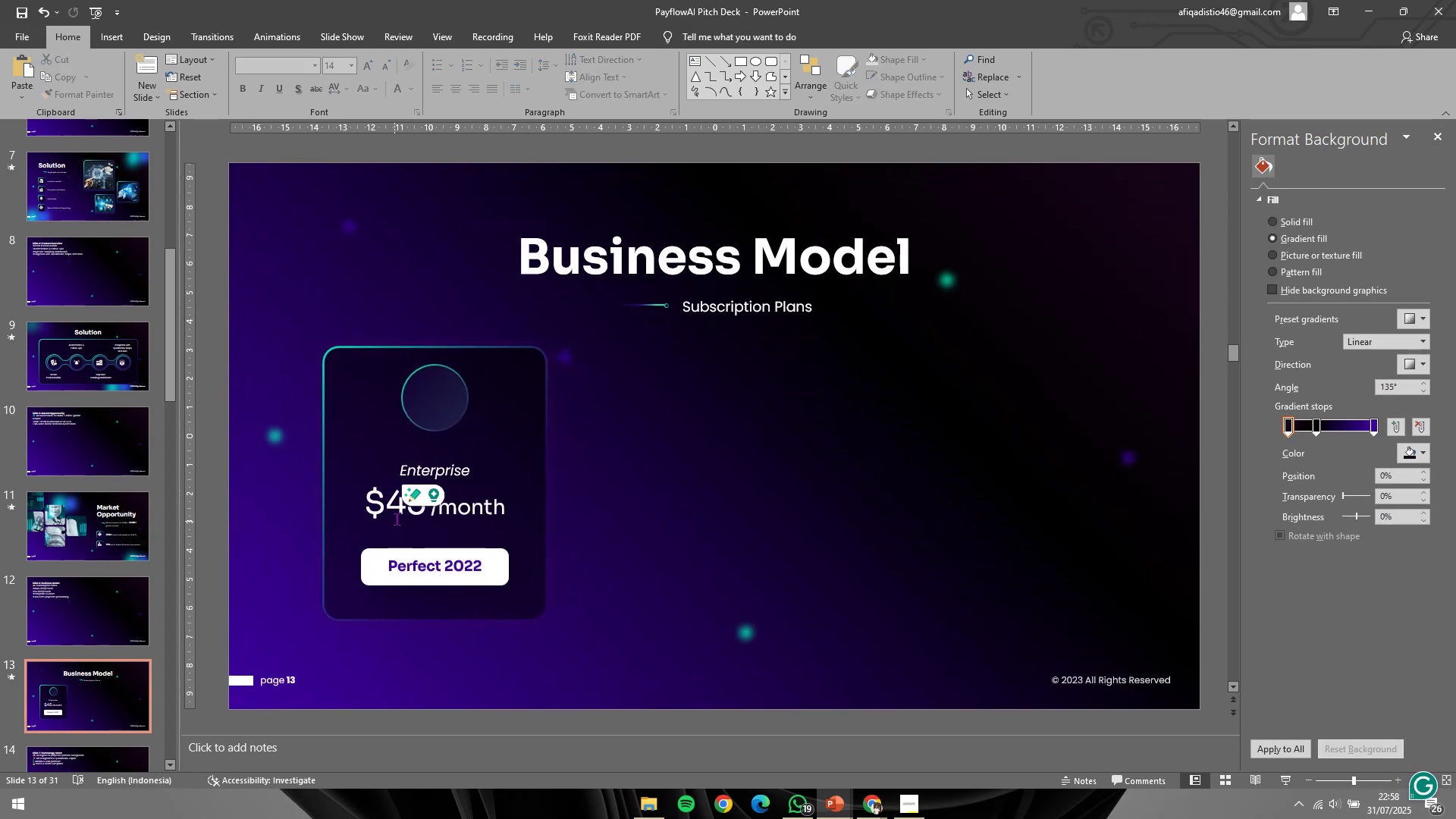 
left_click([411, 511])
 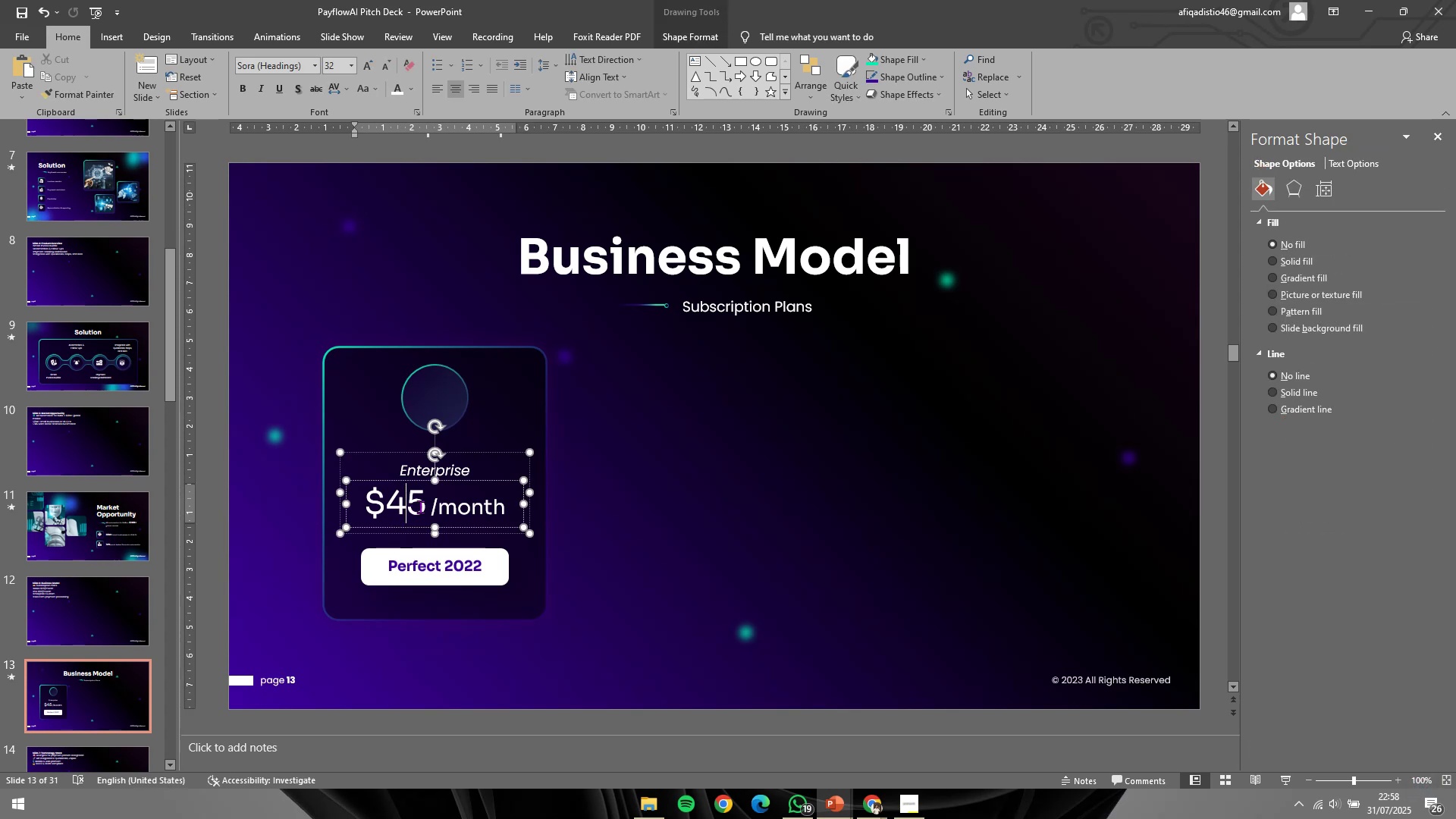 
left_click([421, 507])
 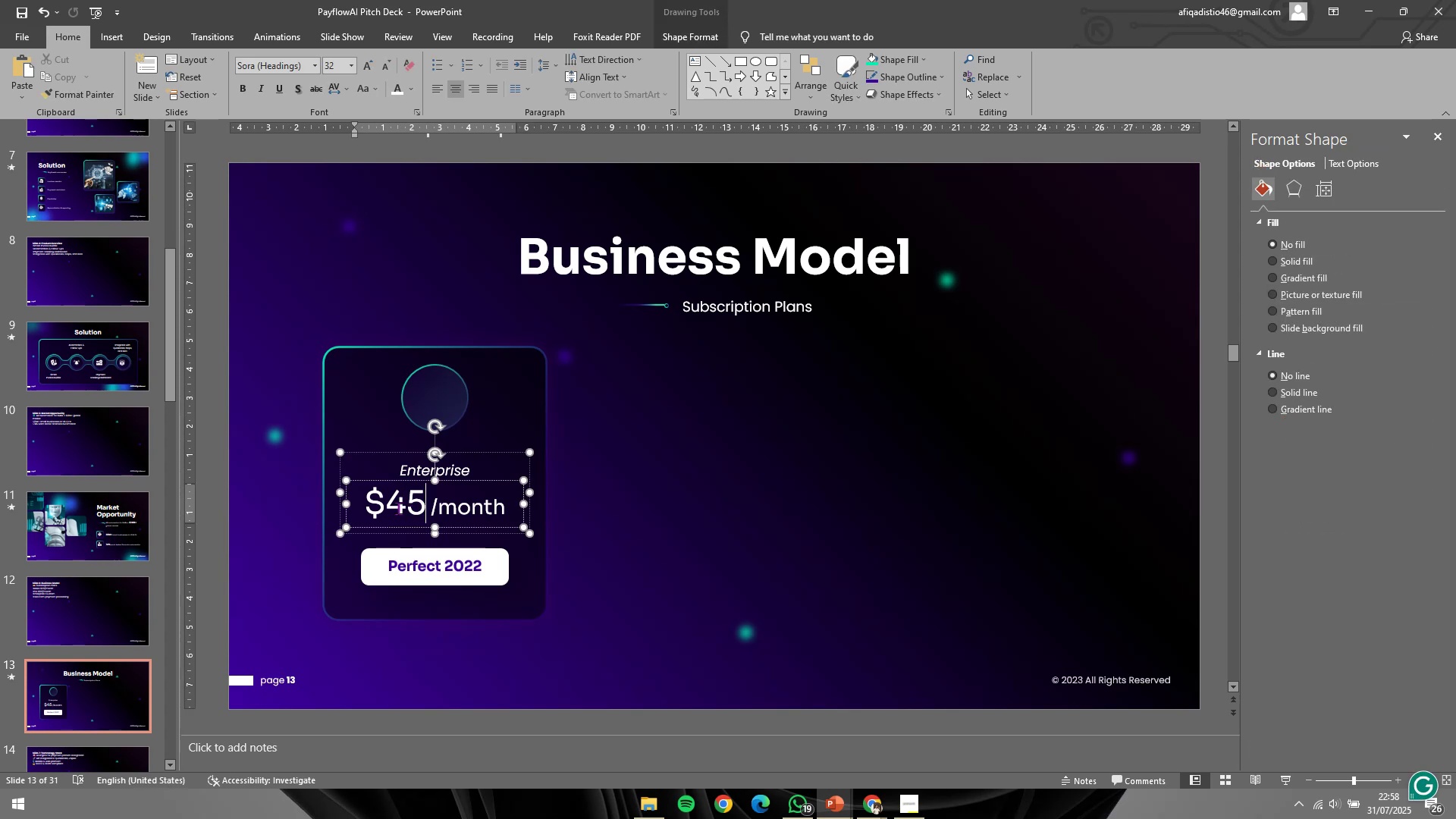 
hold_key(key=ShiftLeft, duration=0.46)
double_click([386, 510])
 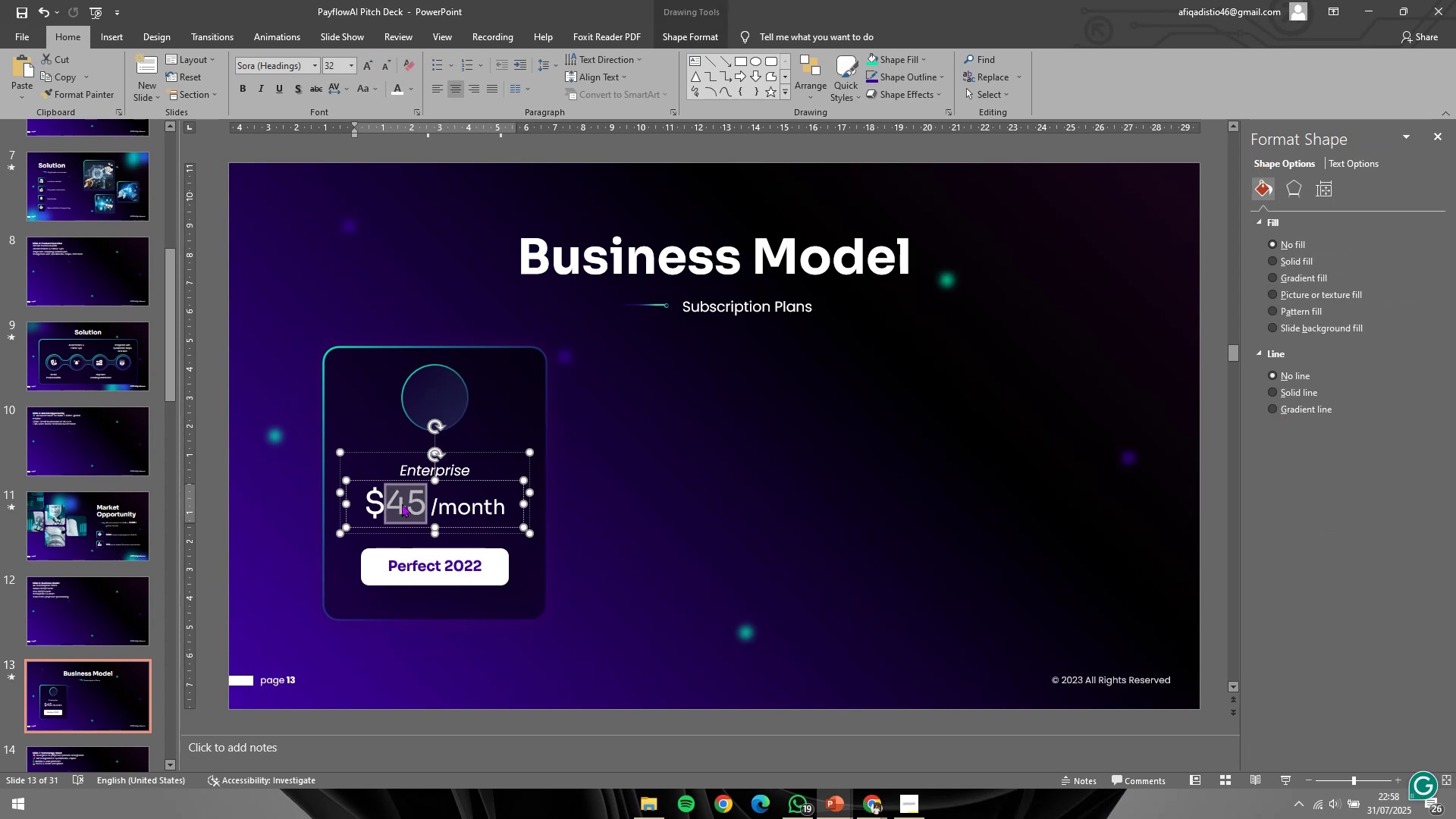 
type(29)
 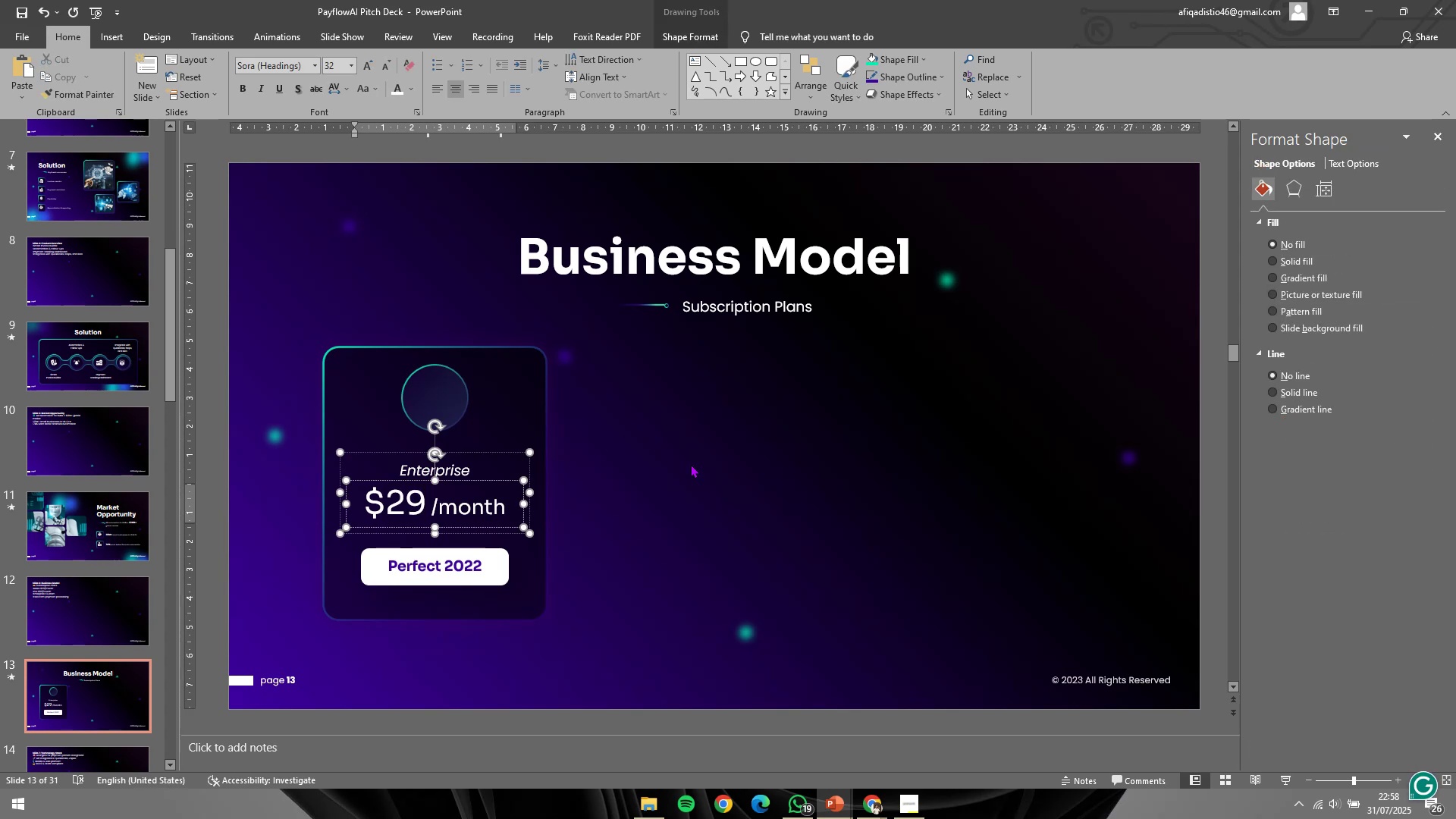 
double_click([692, 465])
 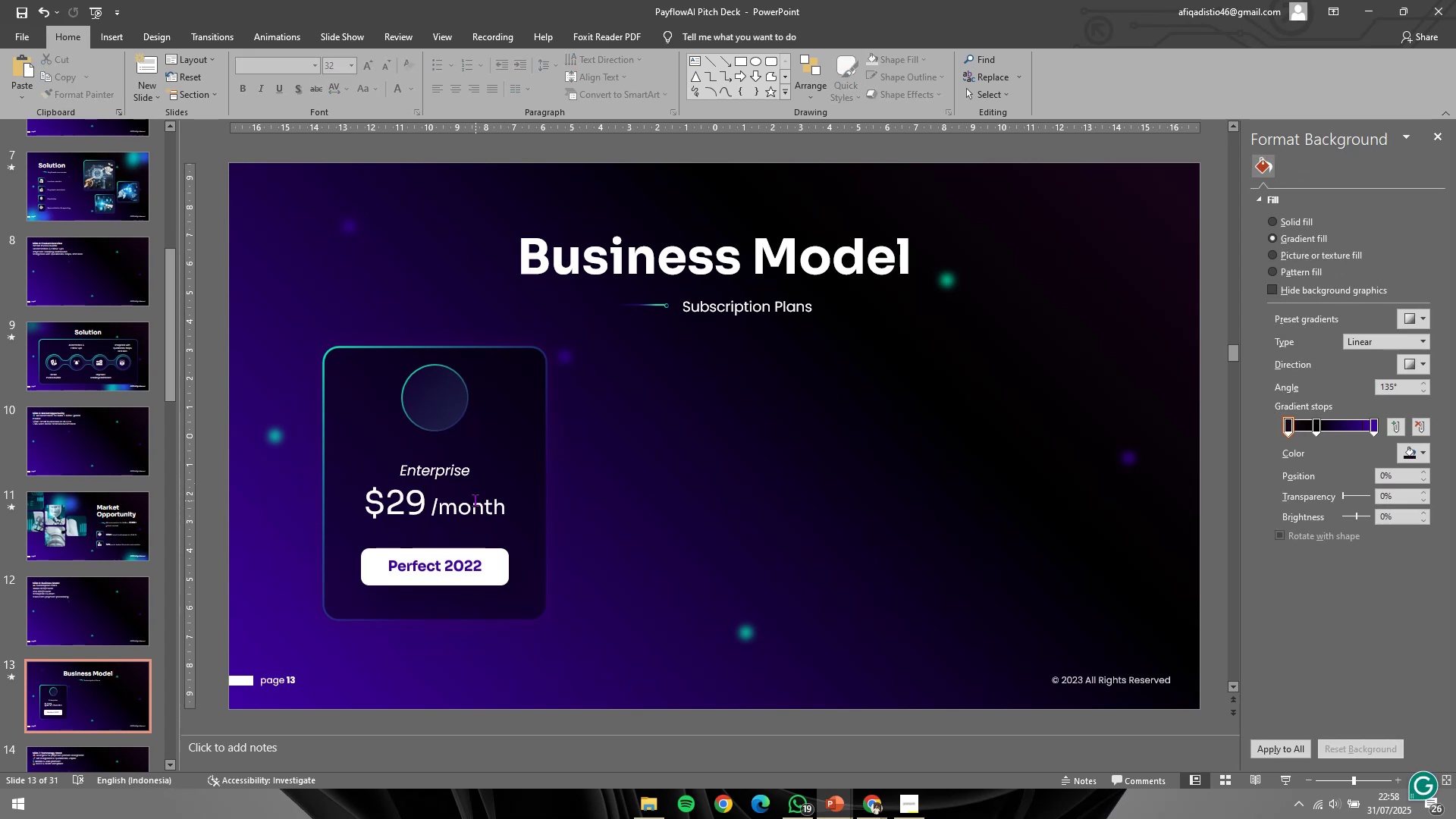 
hold_key(key=ControlLeft, duration=0.7)
scroll: coordinate [618, 551], scroll_direction: up, amount: 4.0
 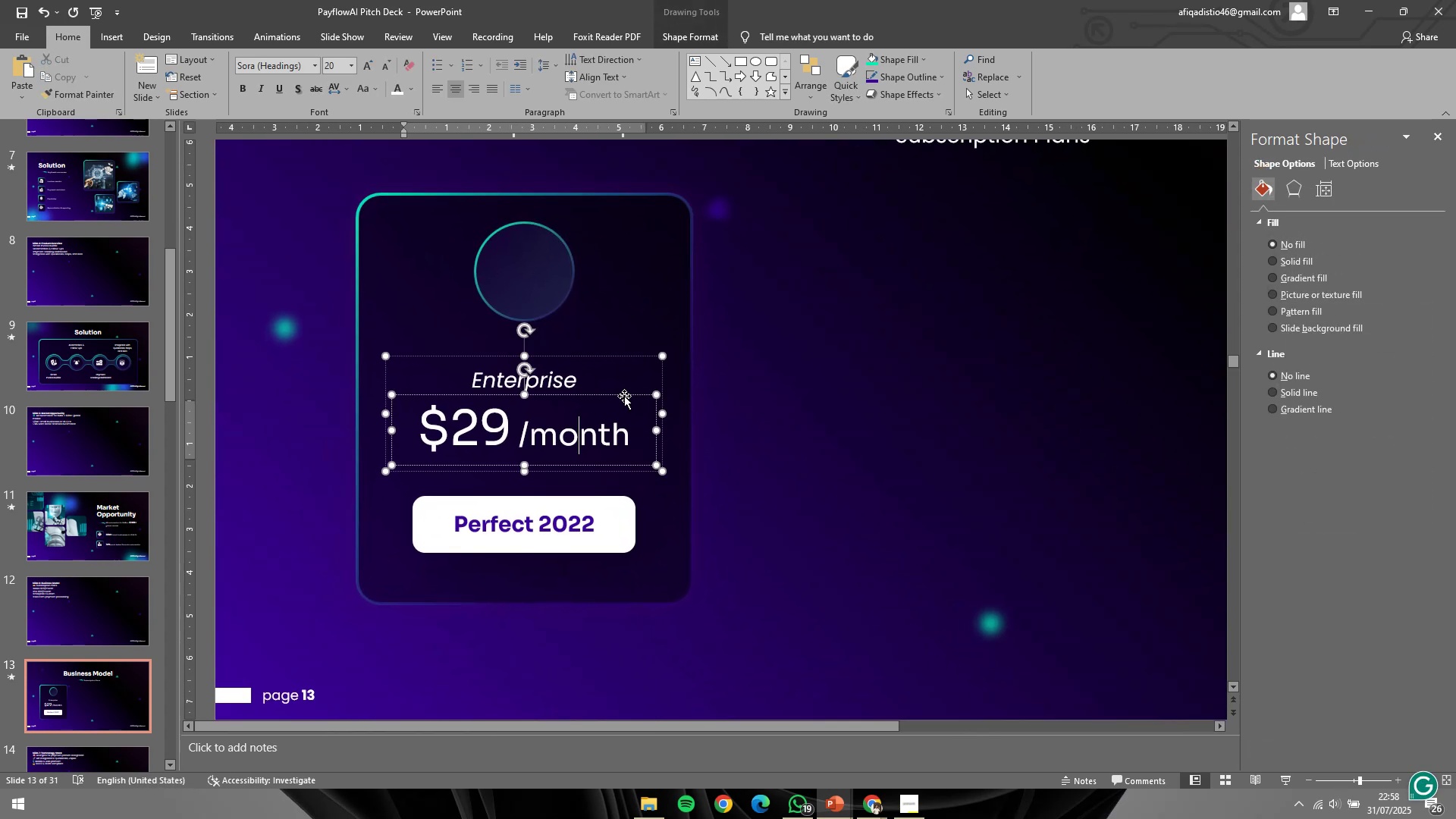 
left_click([591, 378])
 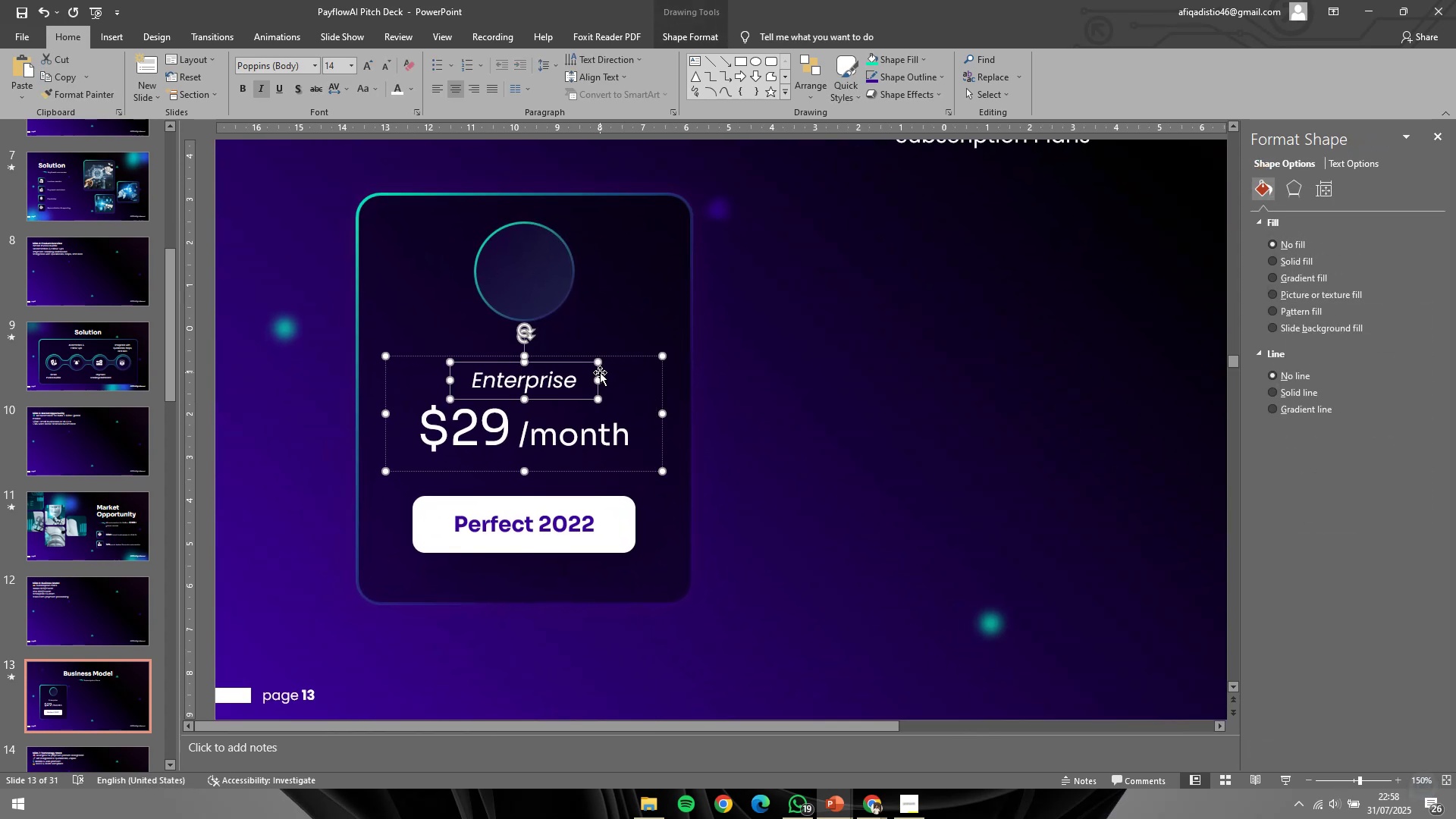 
hold_key(key=ShiftLeft, duration=1.53)
 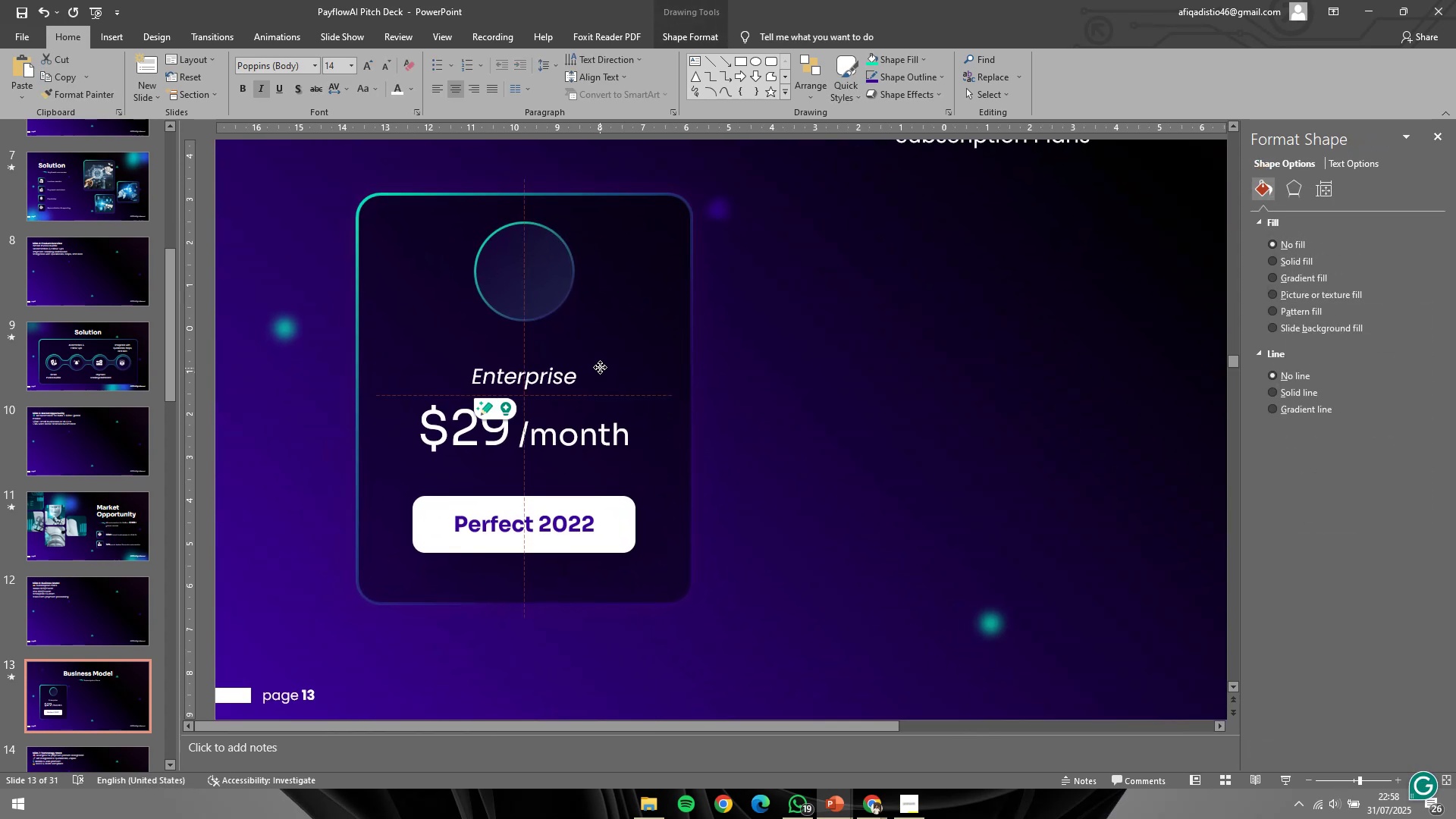 
hold_key(key=ShiftLeft, duration=0.95)
 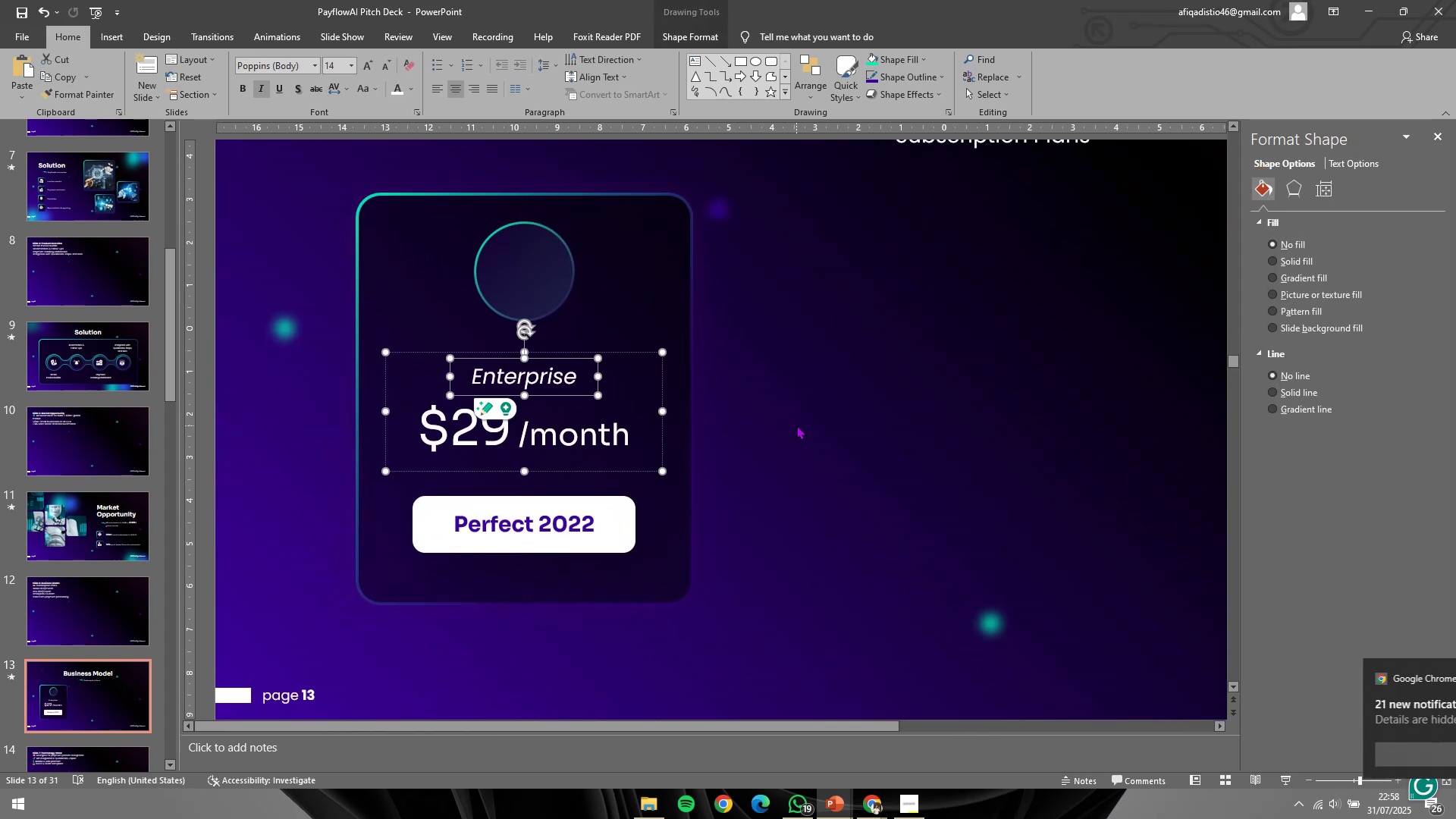 
left_click([797, 425])
 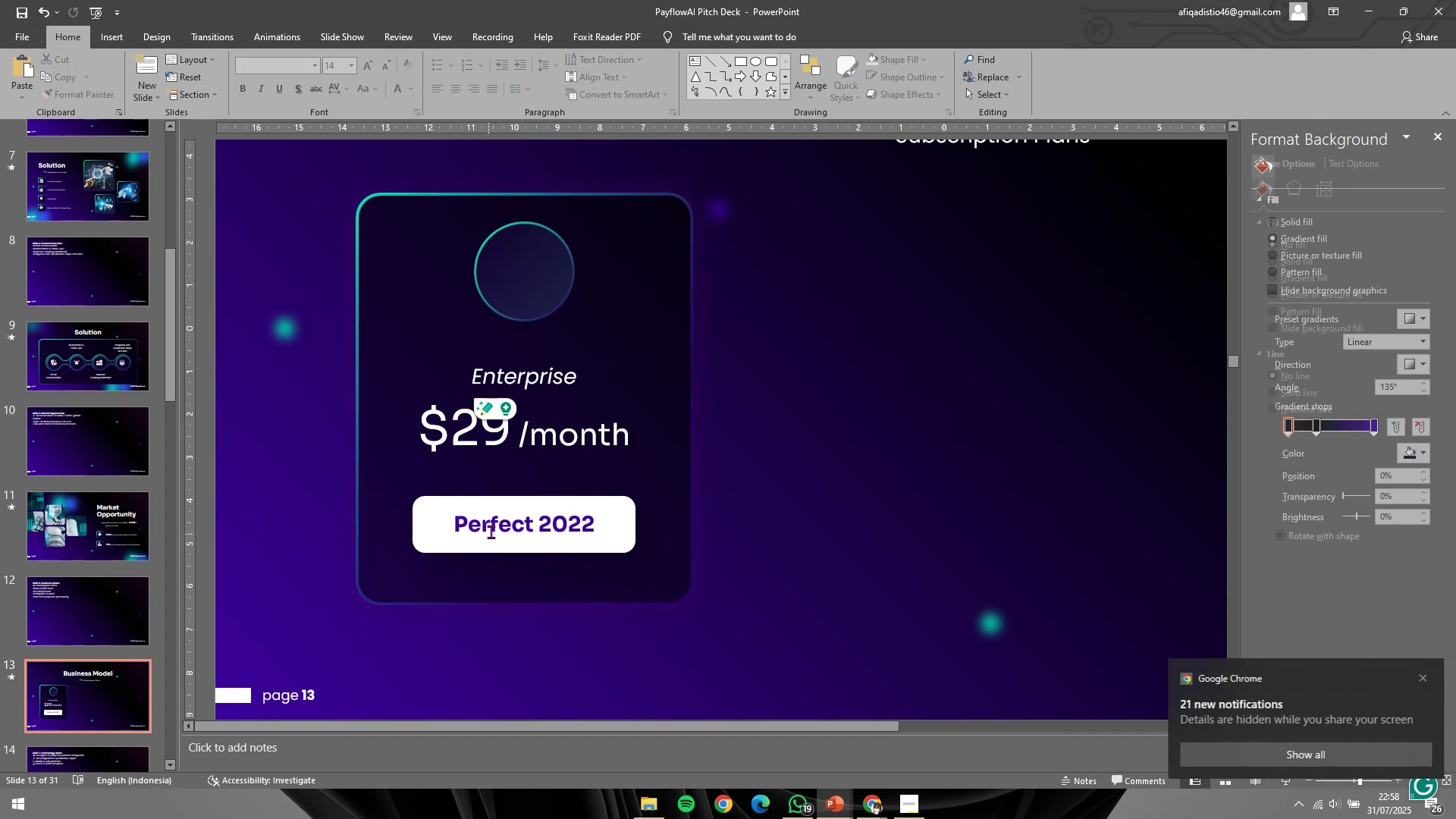 
key(Control+ControlLeft)
 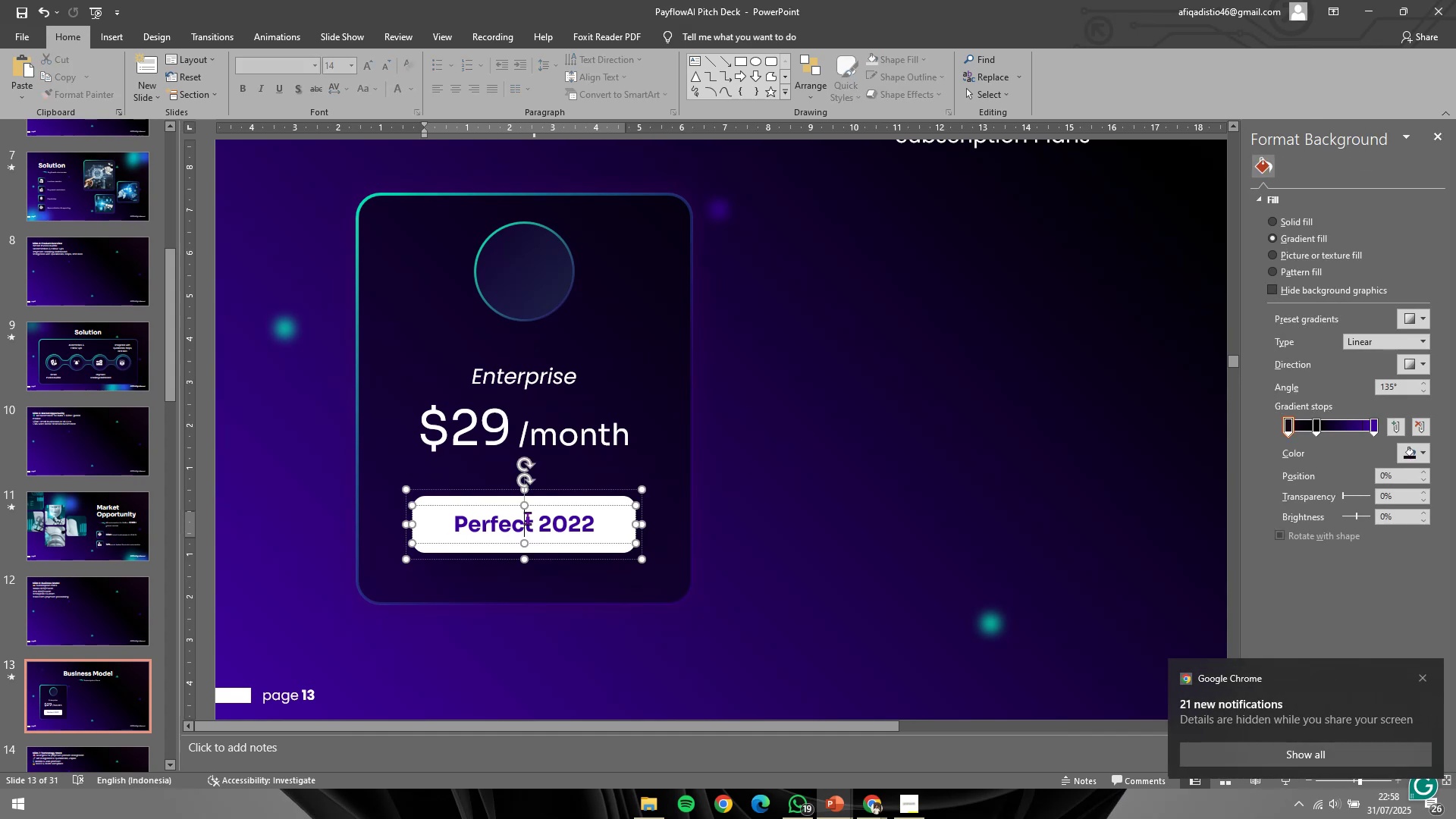 
left_click([528, 519])
 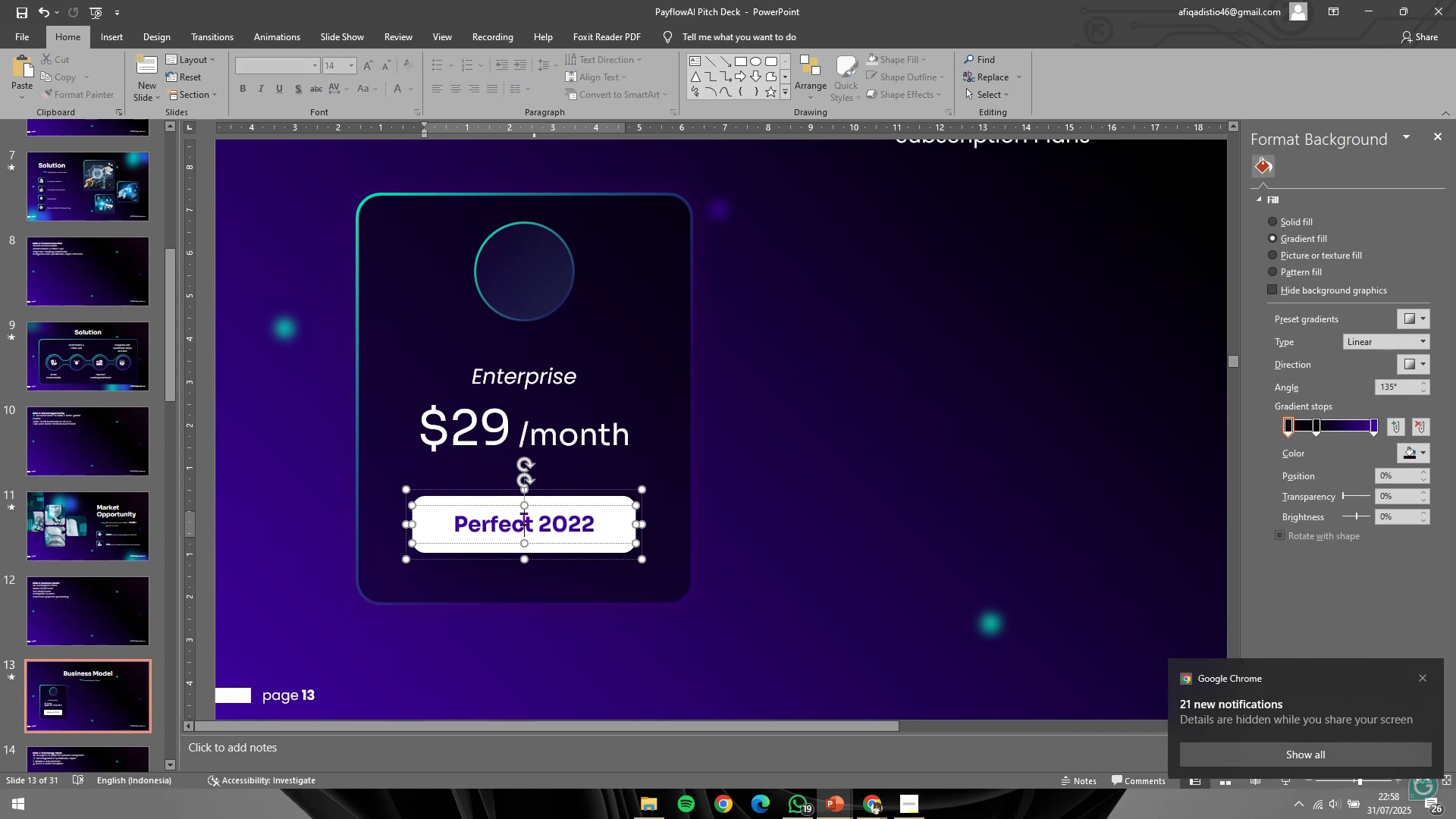 
key(Control+A)
 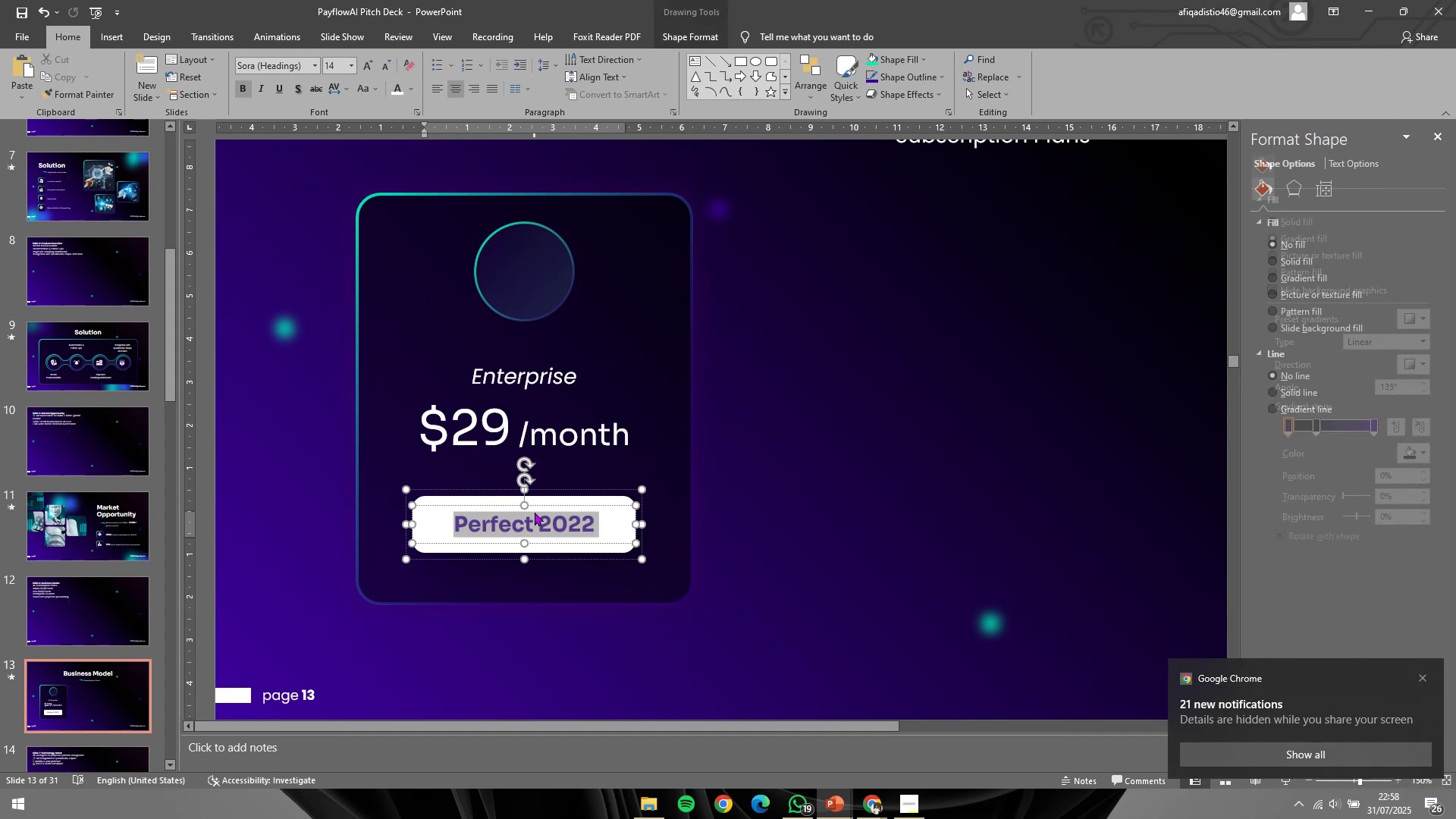 
type(Package 1)
 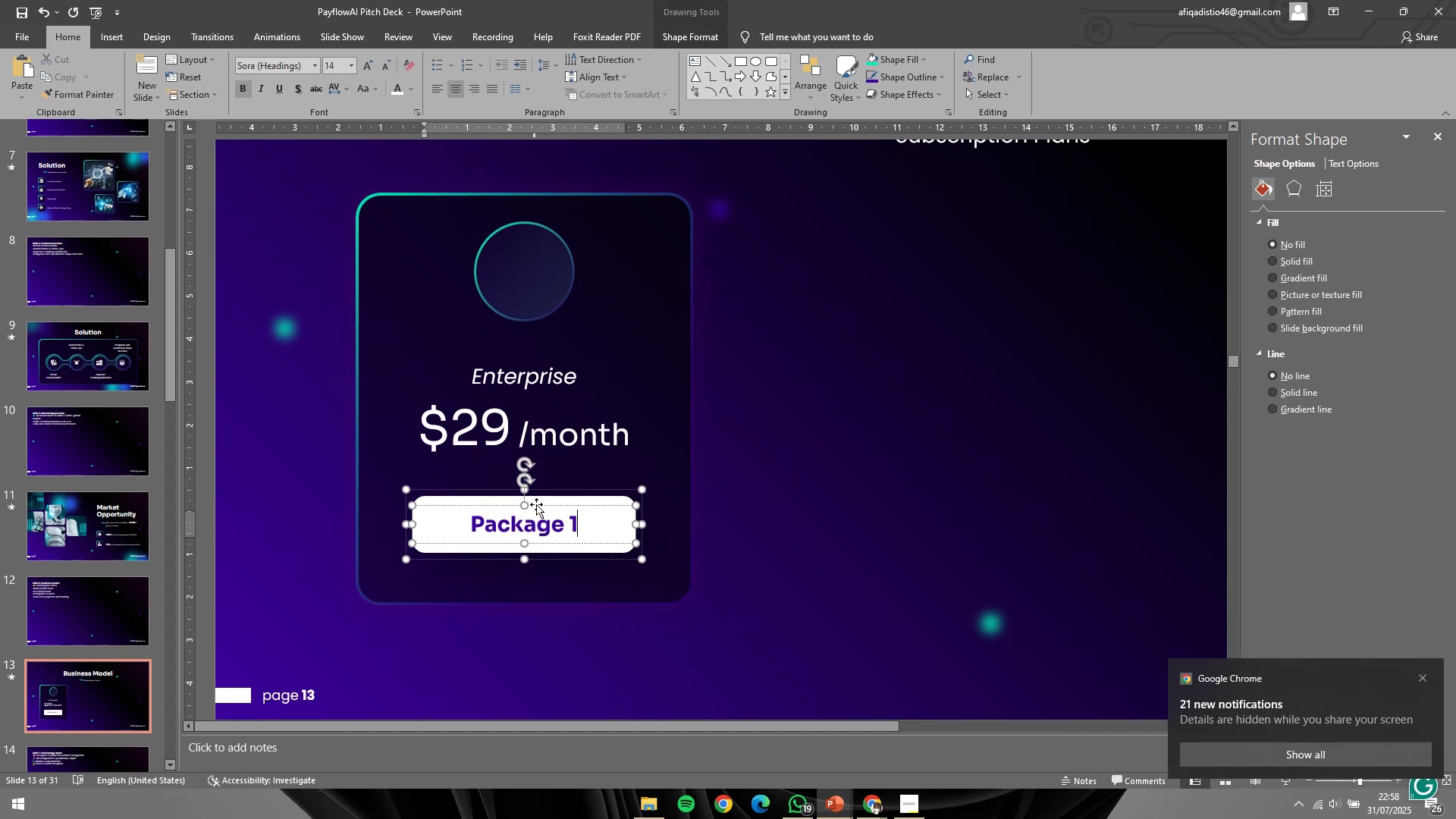 
key(Control+A)
 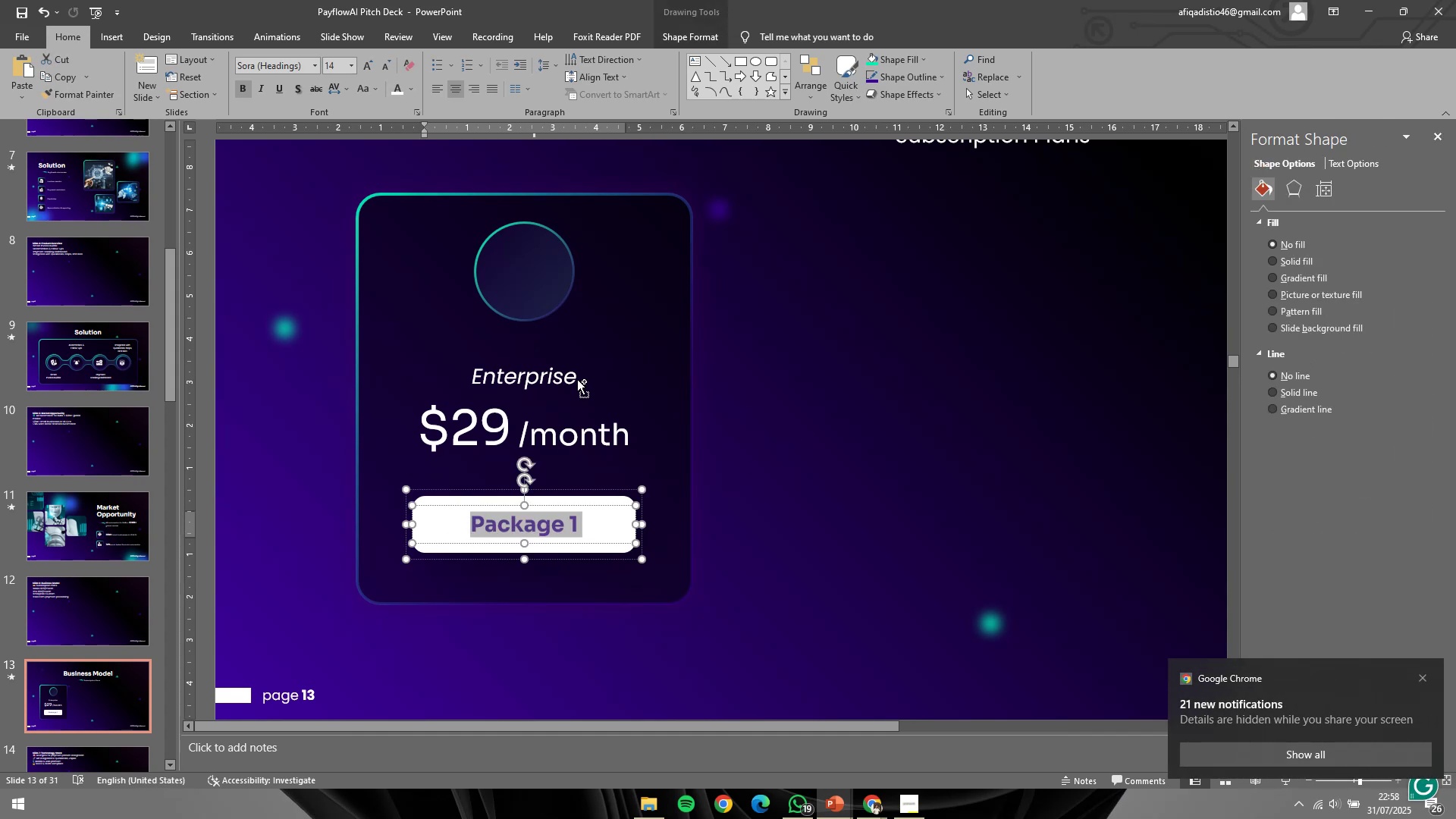 
key(Control+I)
 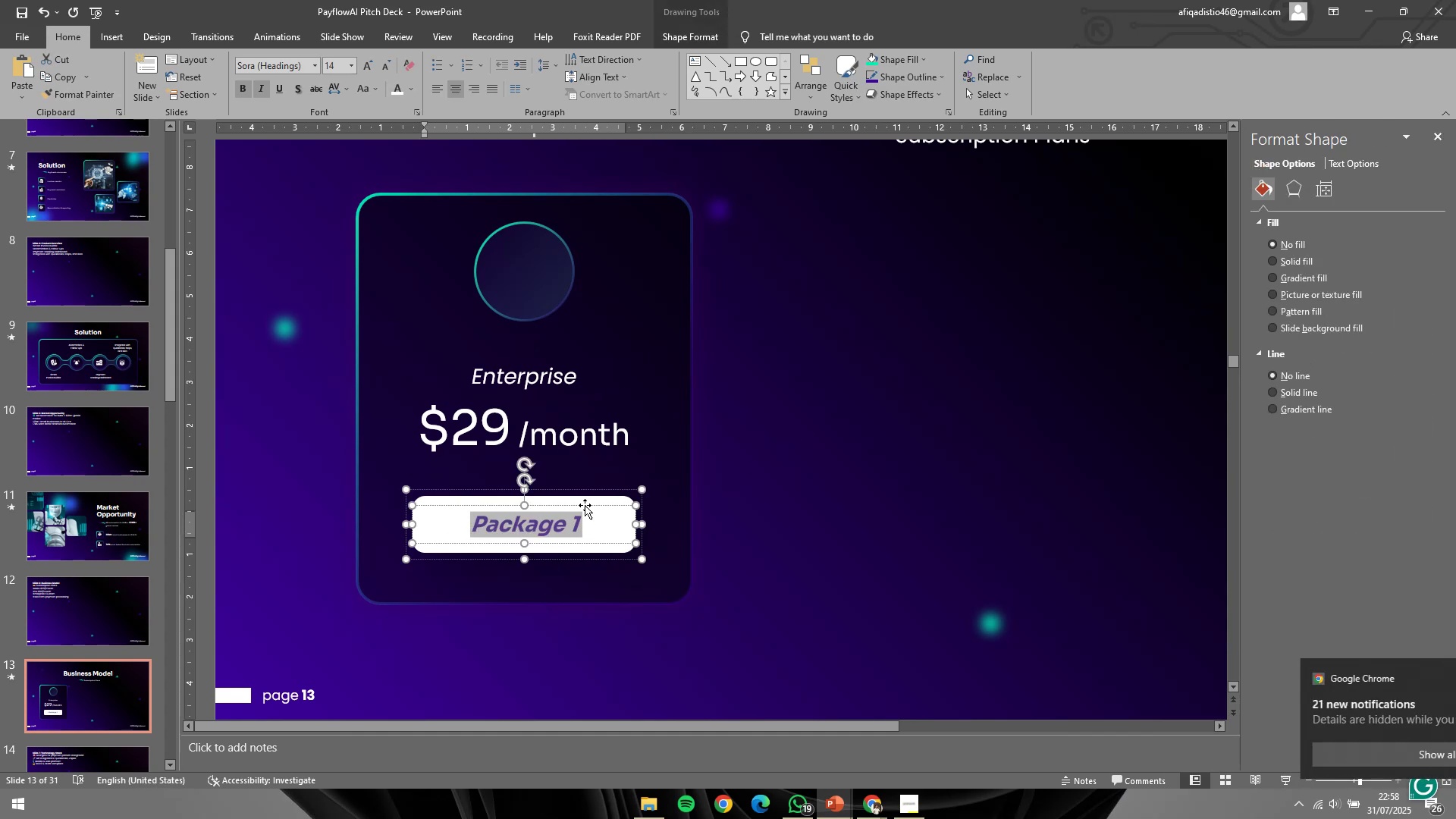 
hold_key(key=ShiftLeft, duration=0.88)
left_click([590, 501])
 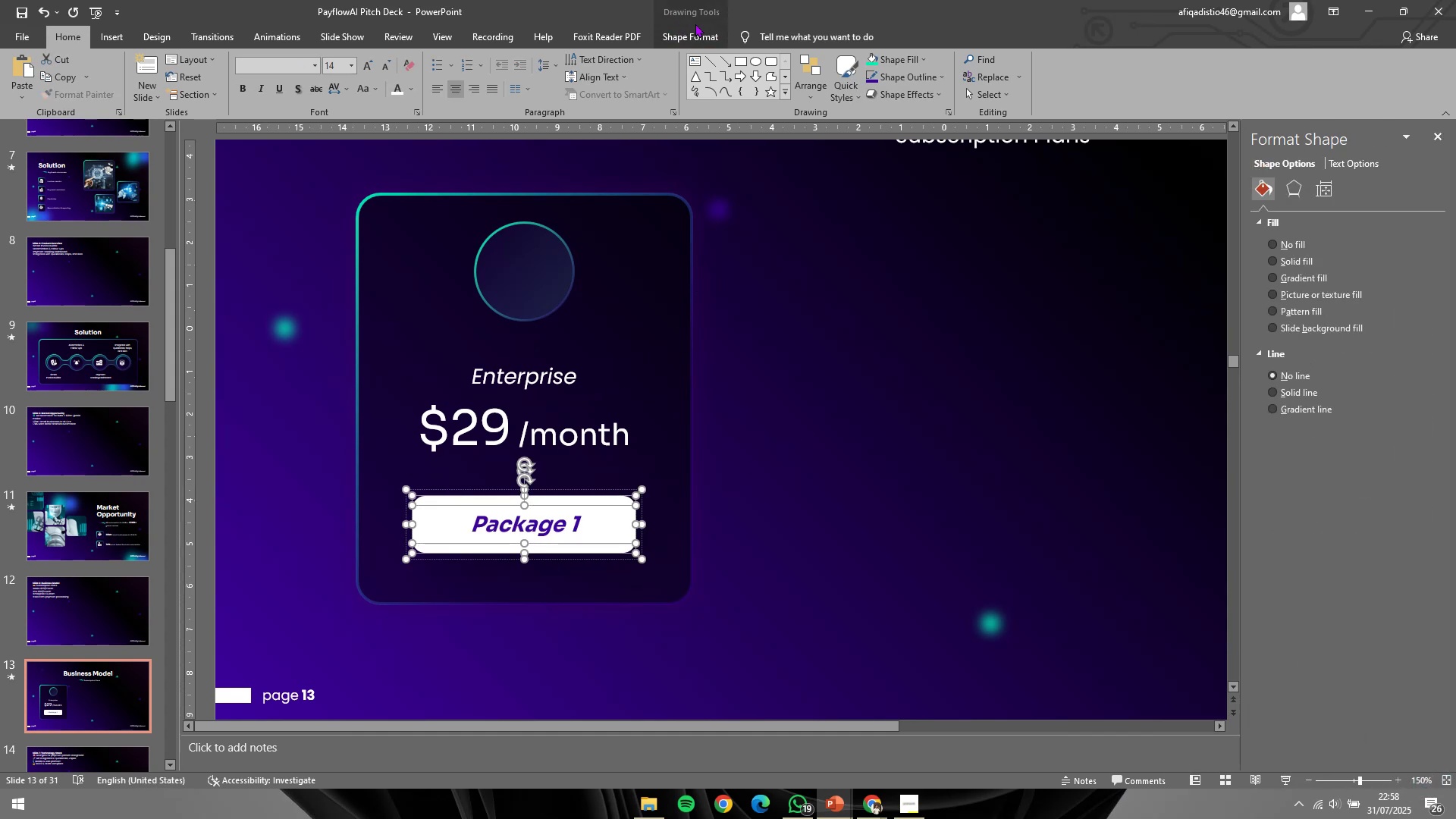 
double_click([695, 24])
 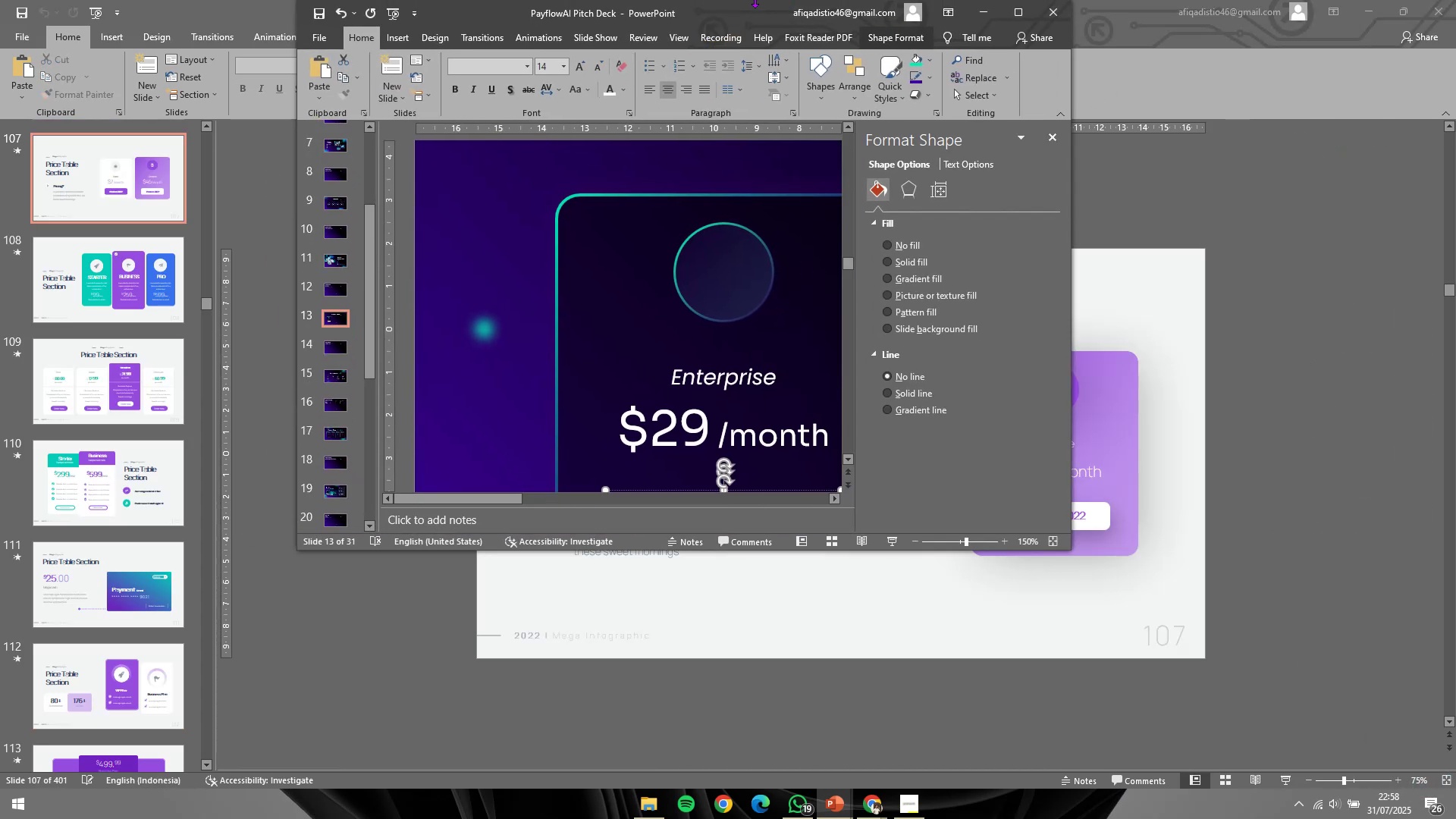 
double_click([755, 0])
 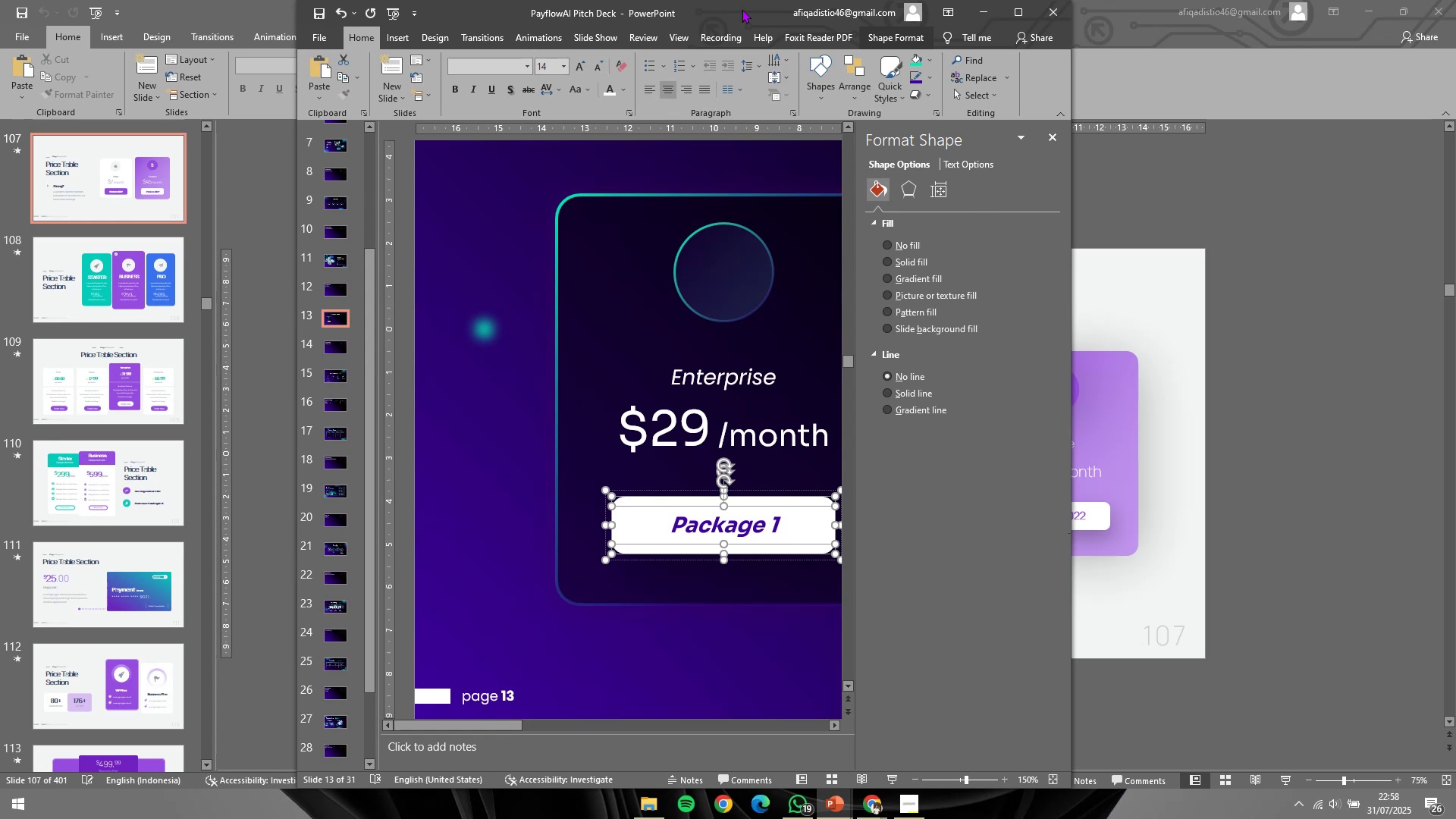 
triple_click([742, 9])
 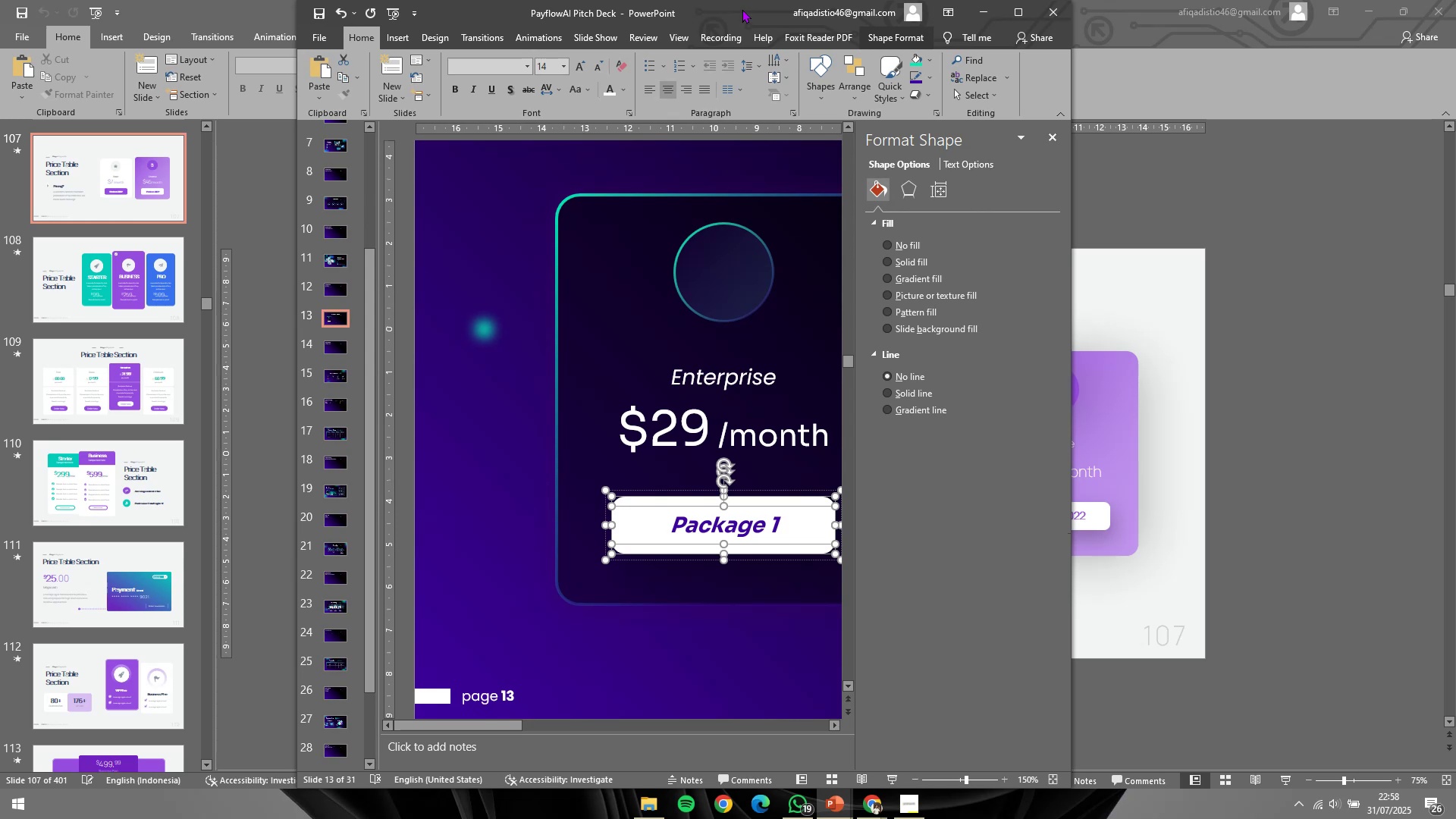 
triple_click([742, 9])
 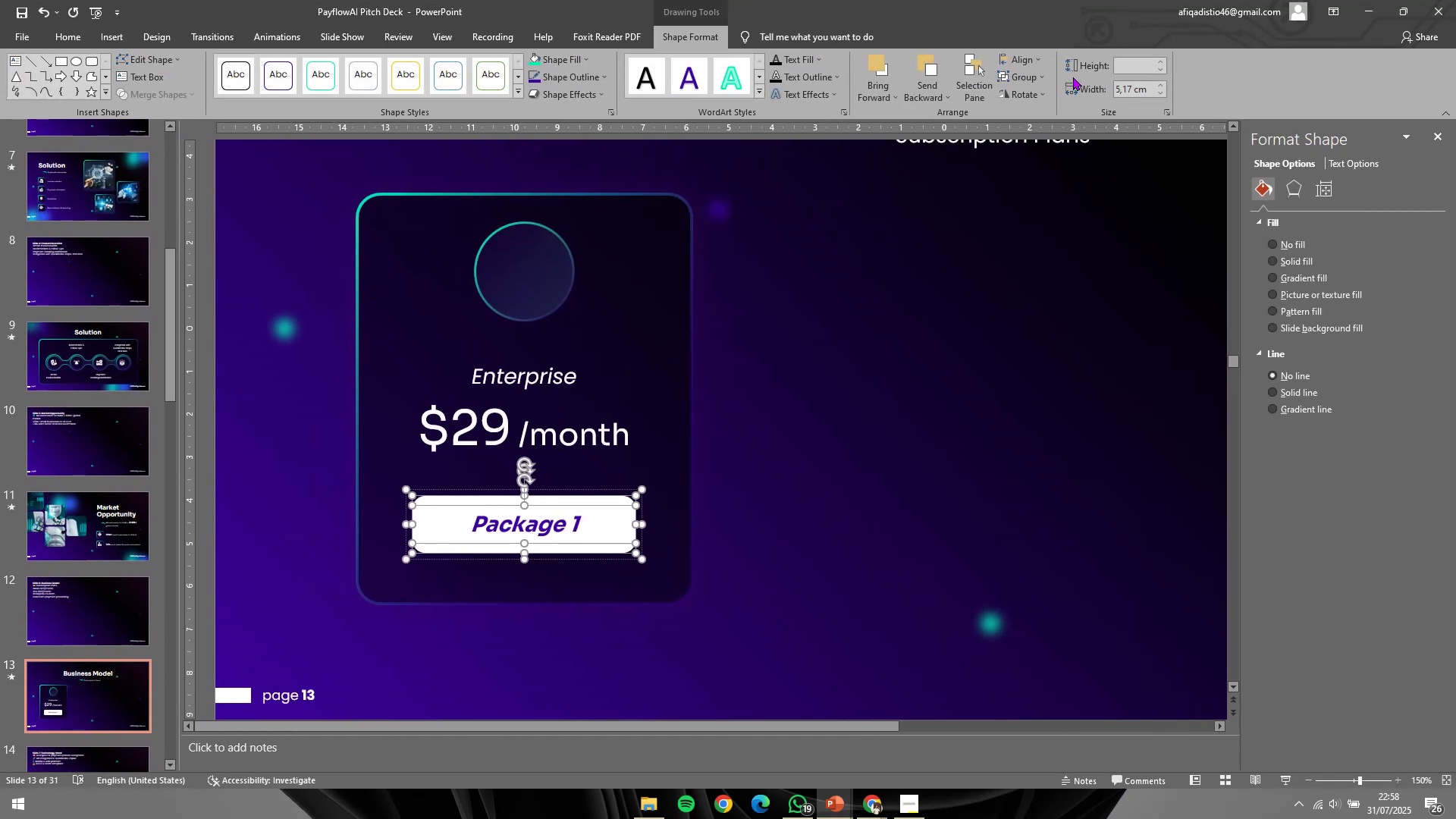 
double_click([1028, 67])
 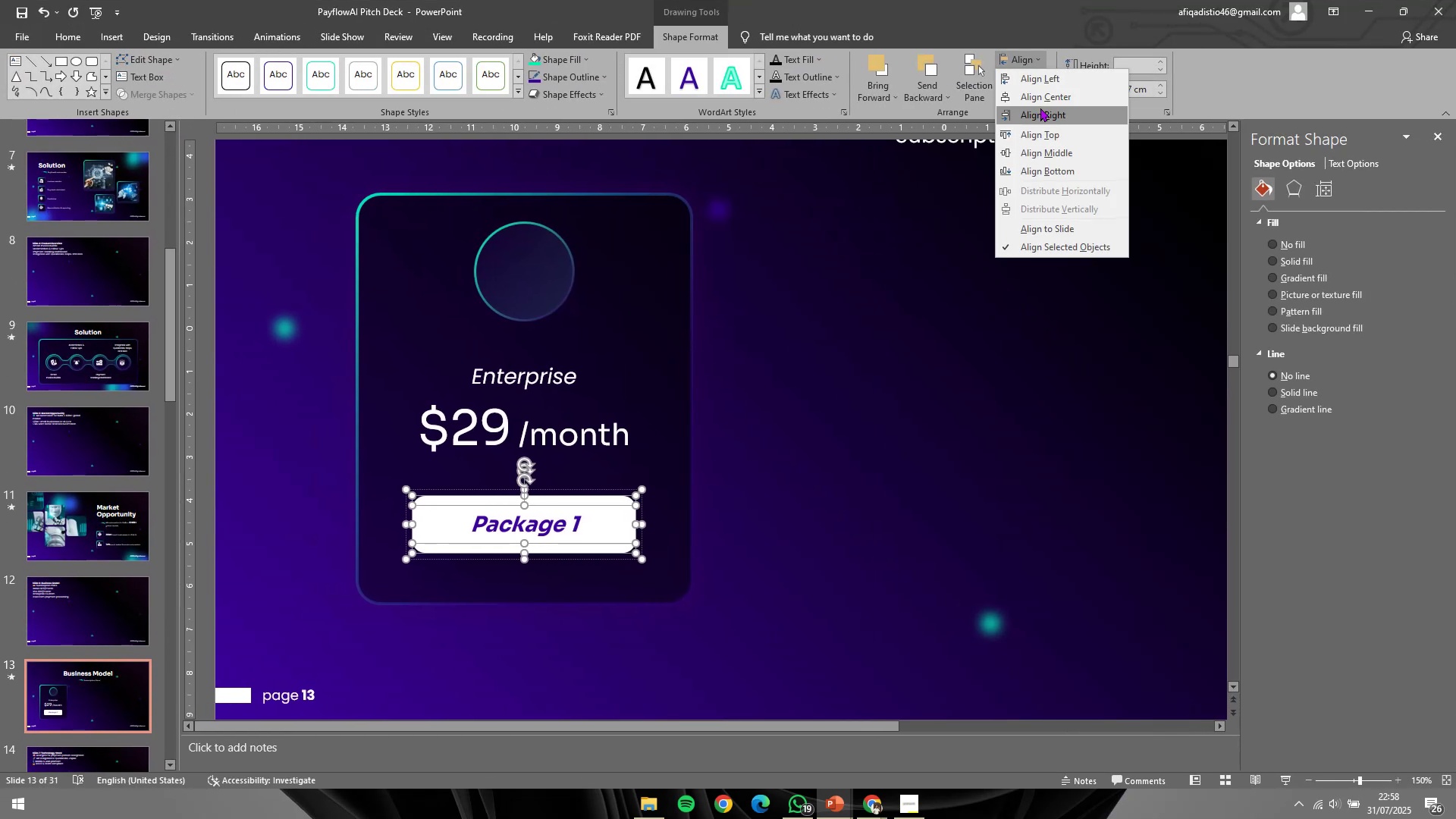 
left_click([1040, 108])
 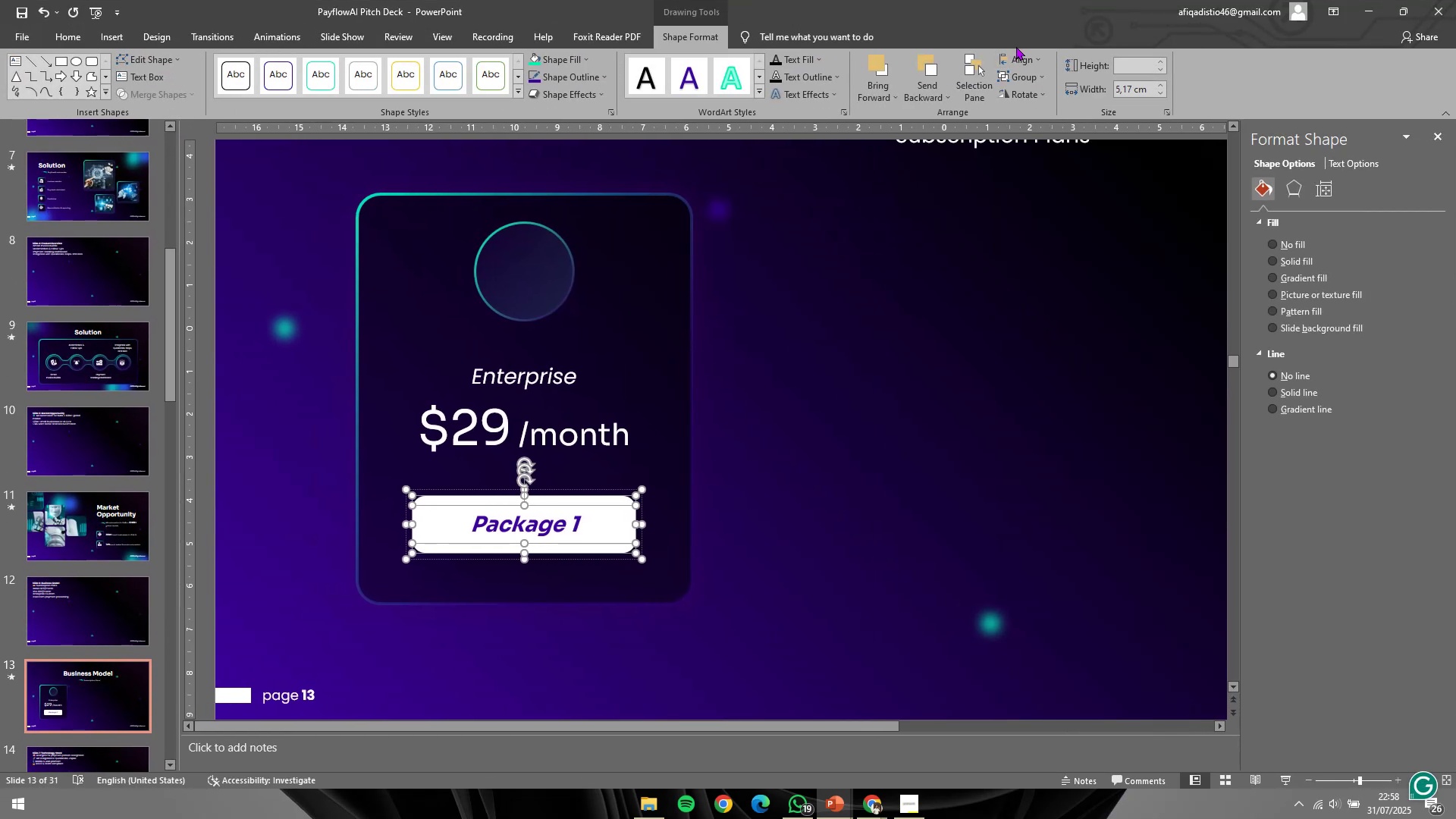 
double_click([1030, 69])
 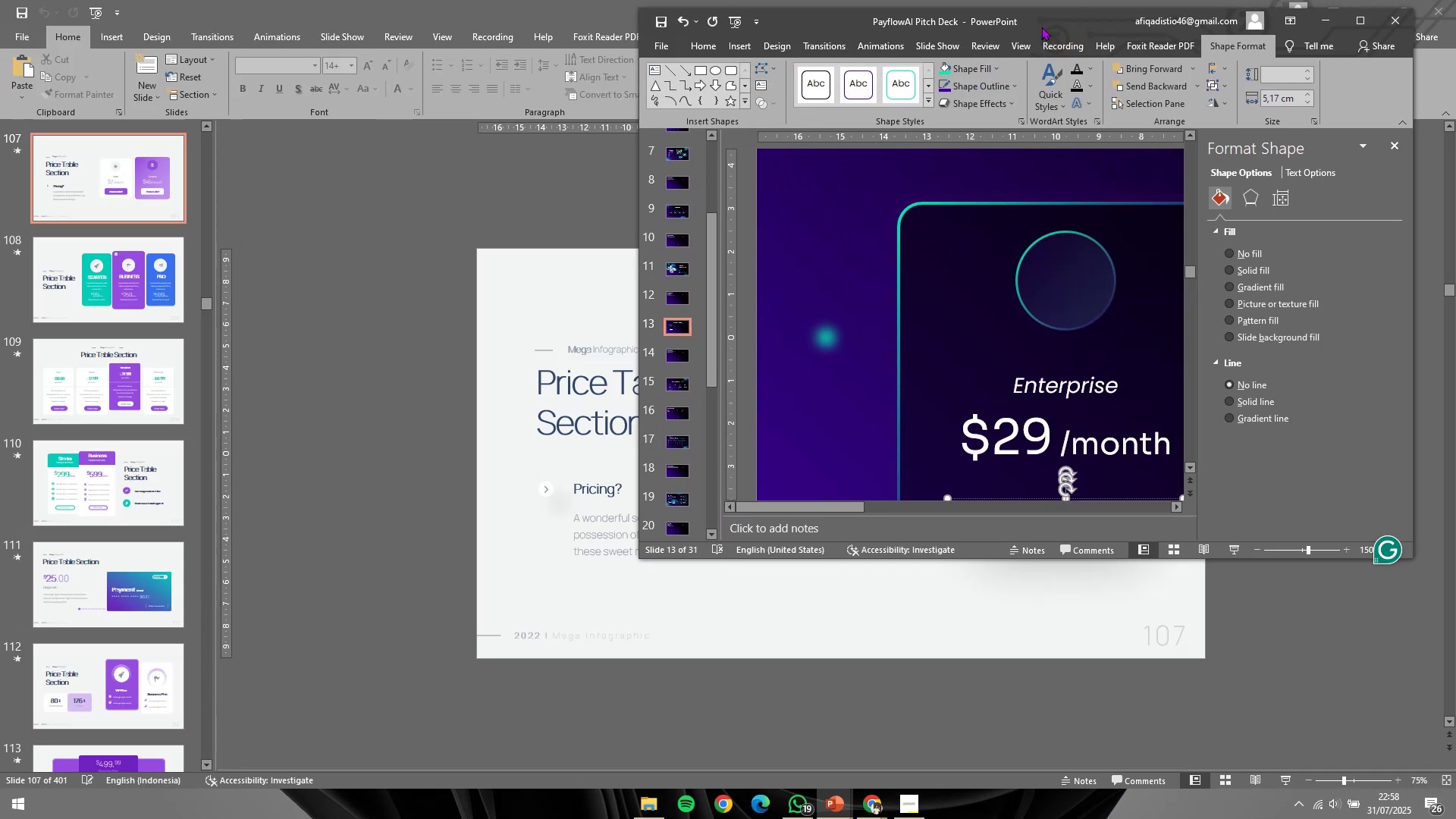 
triple_click([1042, 27])
 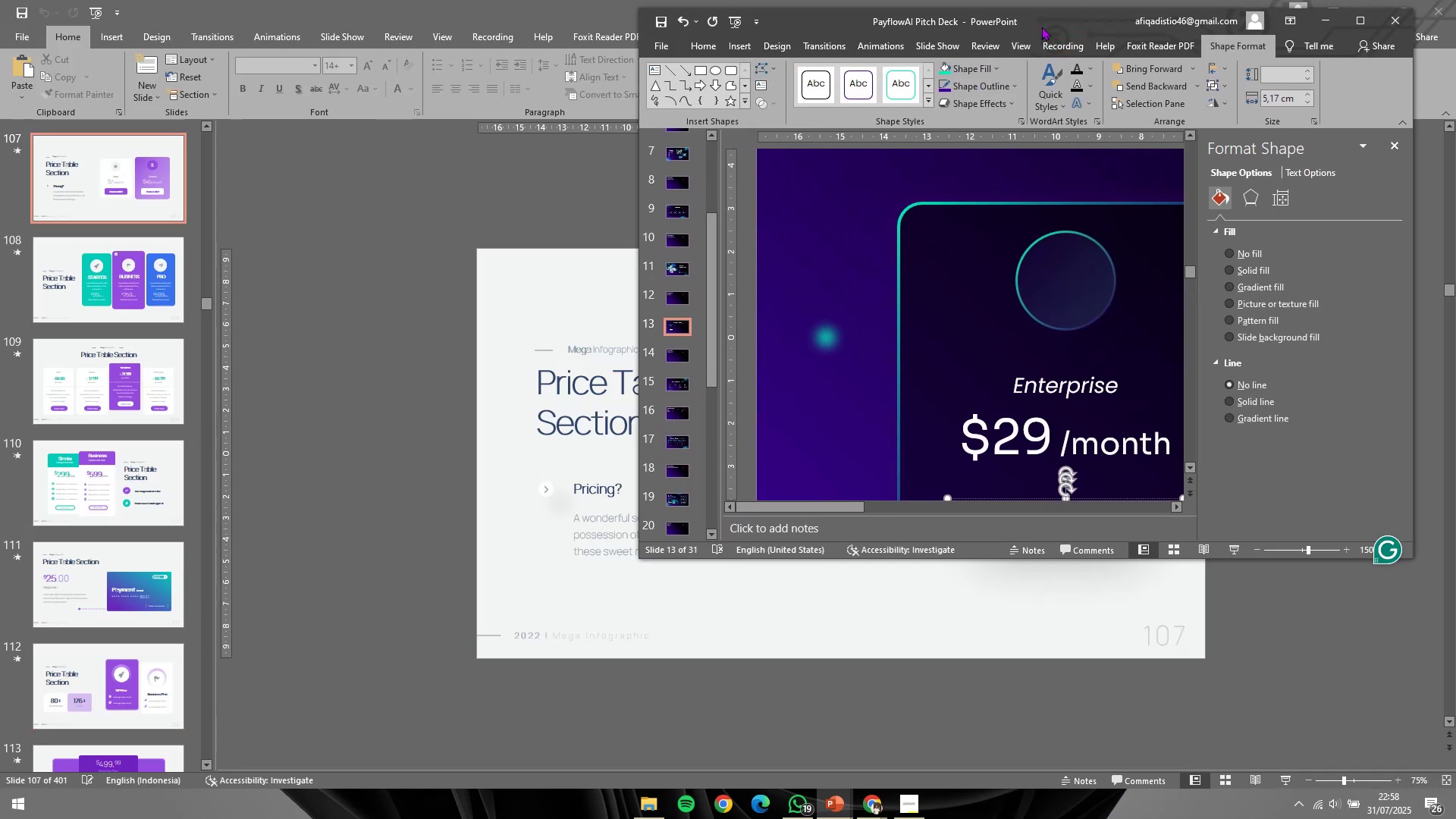 
triple_click([1042, 27])
 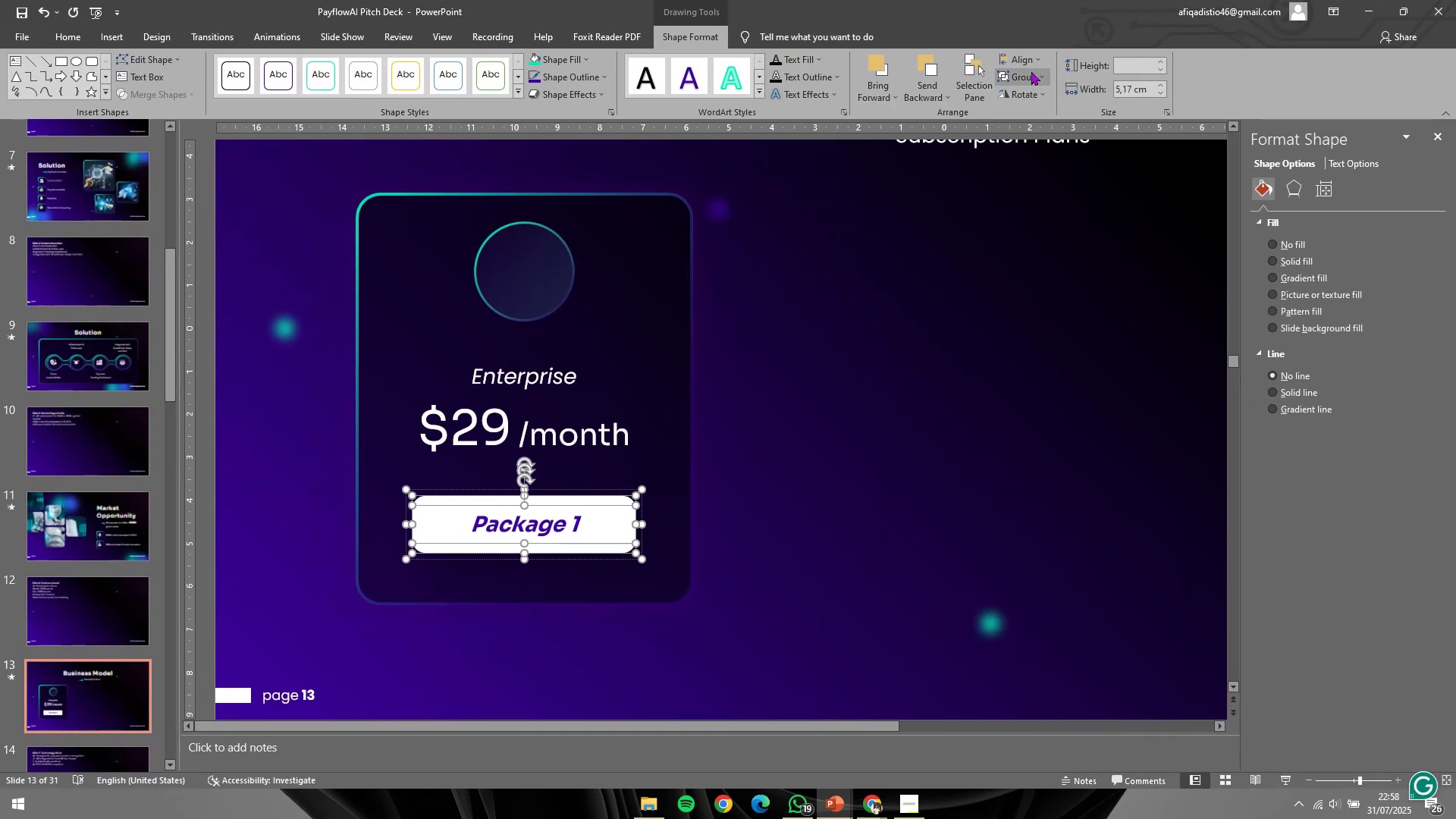 
left_click([1037, 64])
 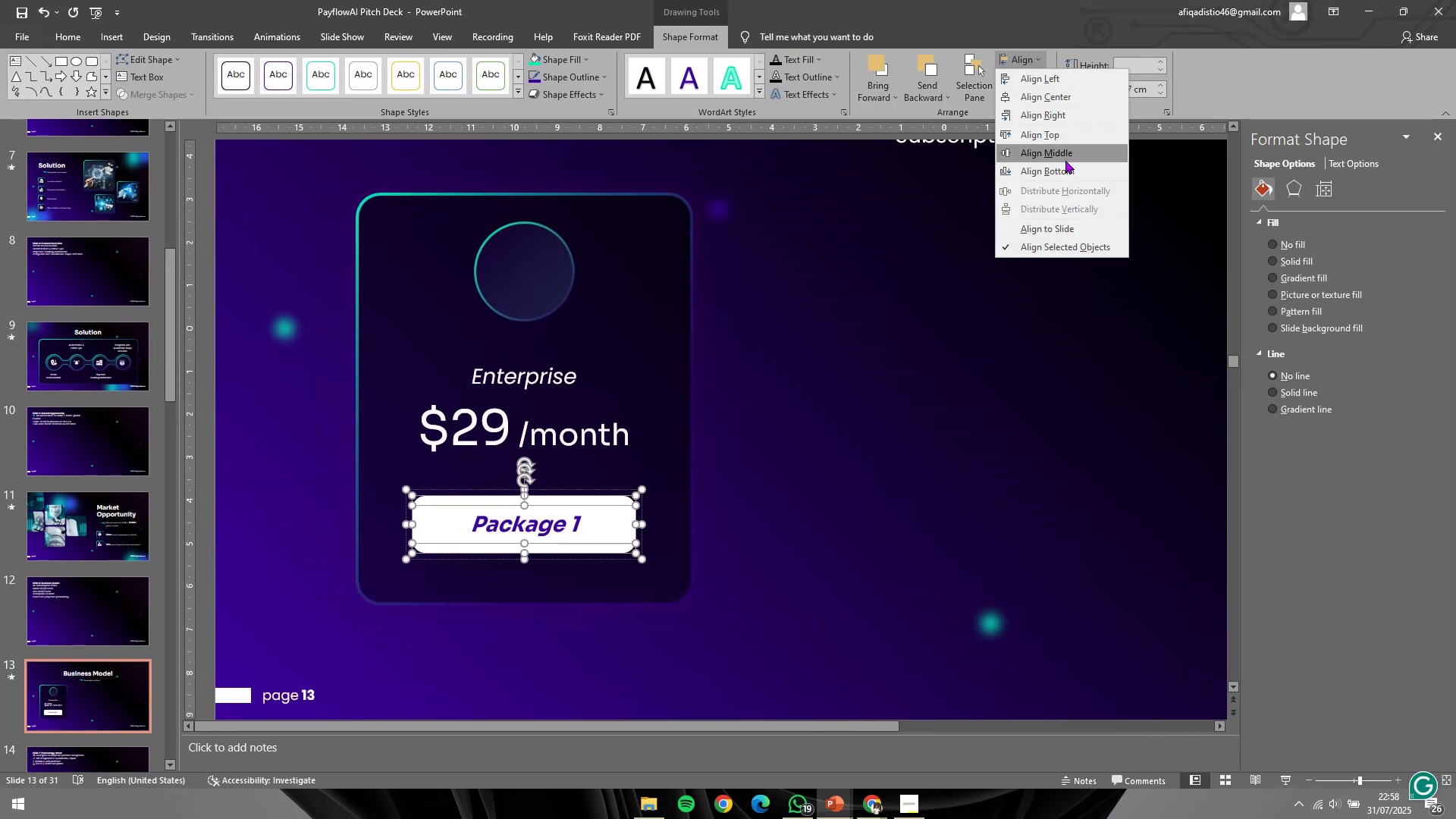 
left_click([1065, 160])
 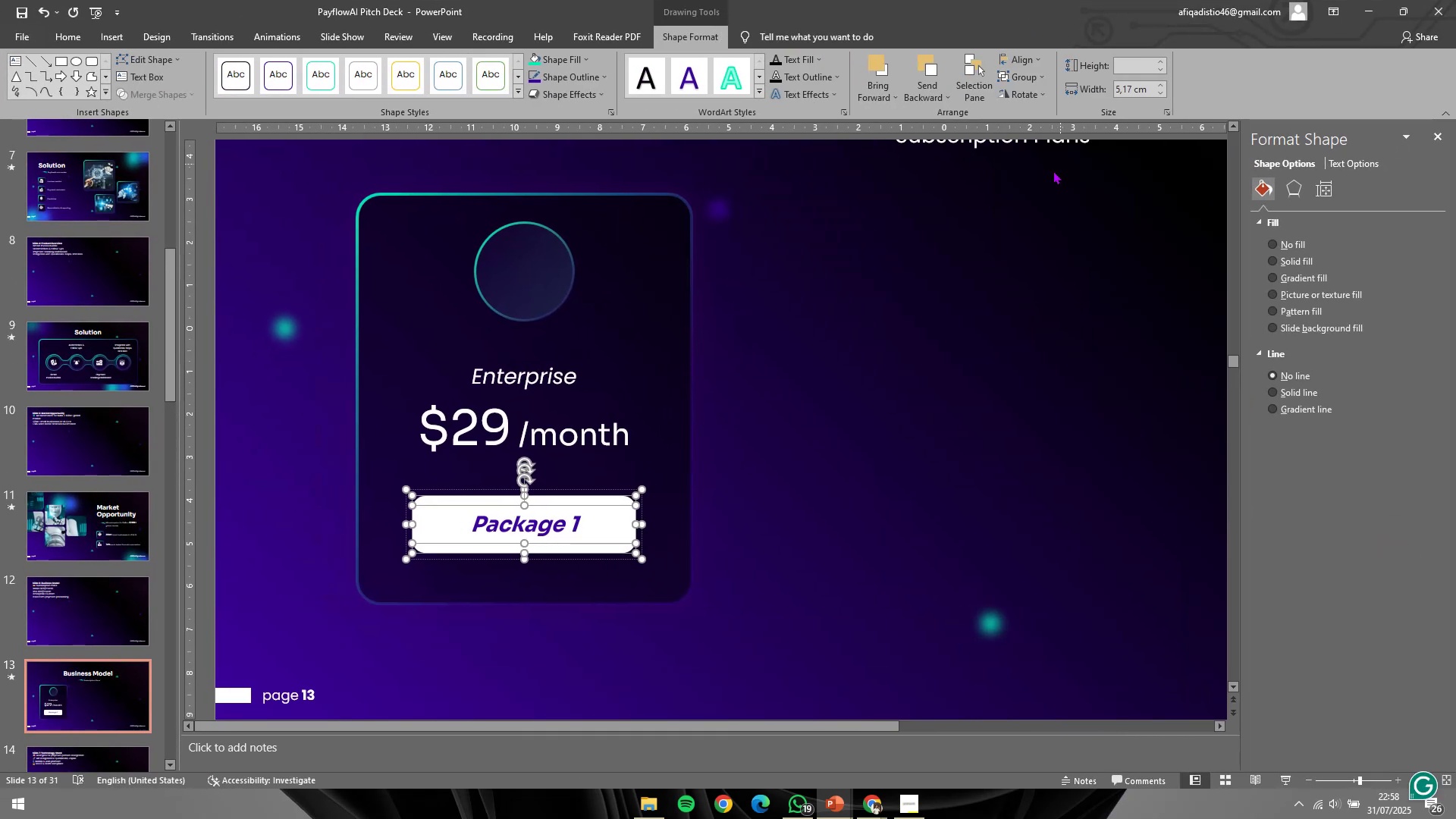 
hold_key(key=ControlLeft, duration=0.53)
scroll: coordinate [783, 415], scroll_direction: up, amount: 6.0
 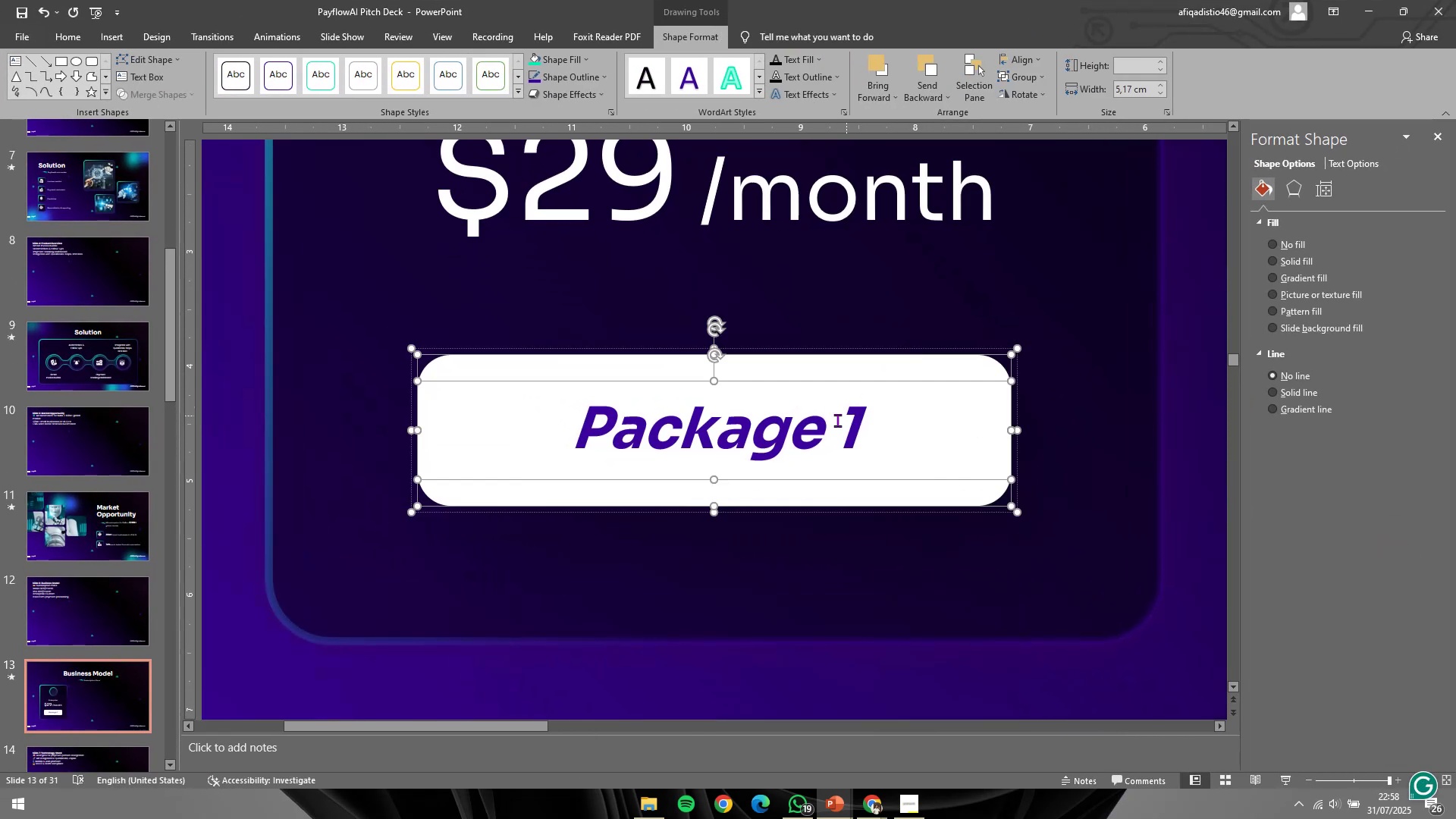 
left_click([809, 435])
 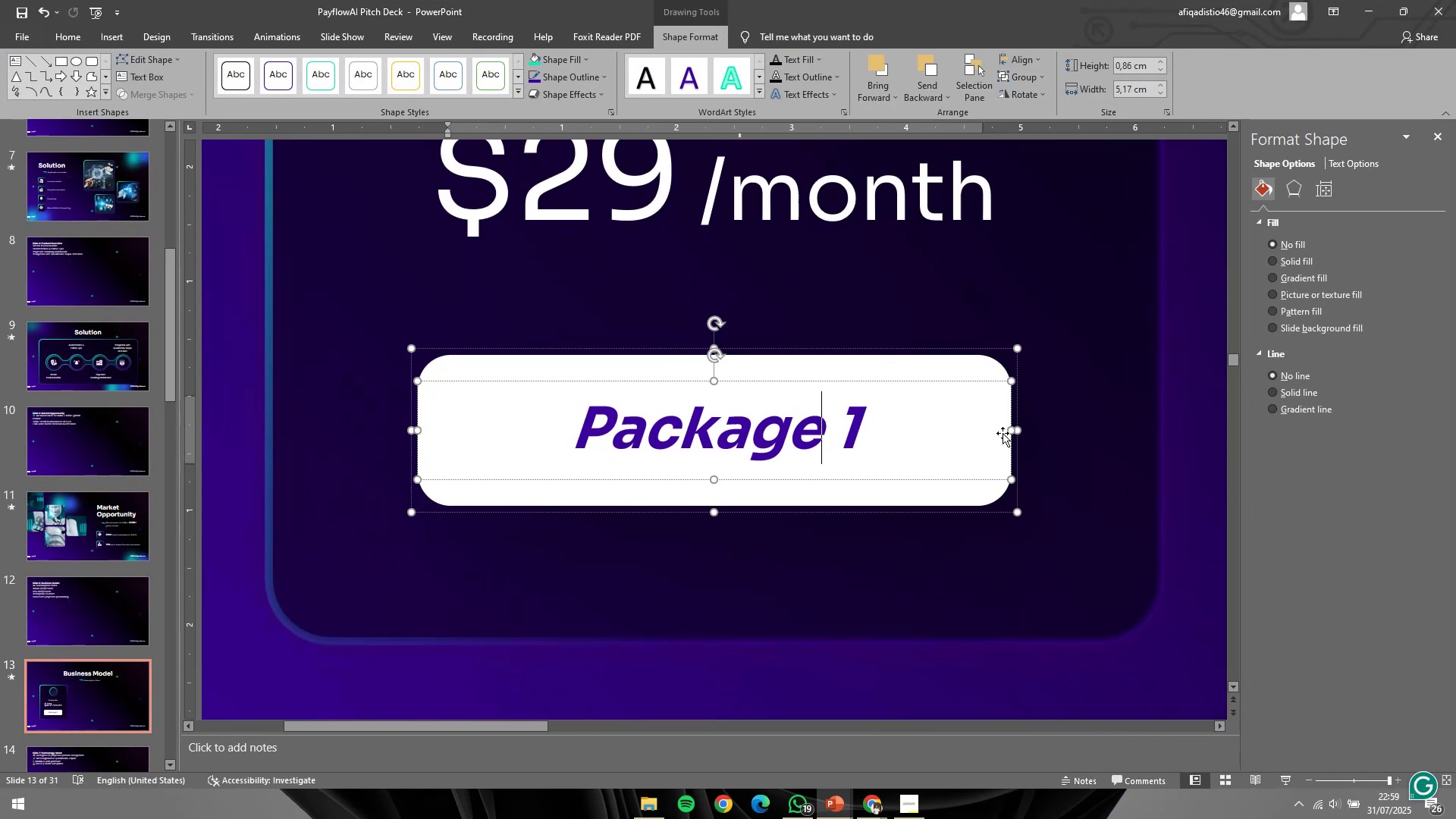 
hold_key(key=ControlLeft, duration=0.91)
hold_key(key=ShiftLeft, duration=0.86)
left_click([1007, 435])
 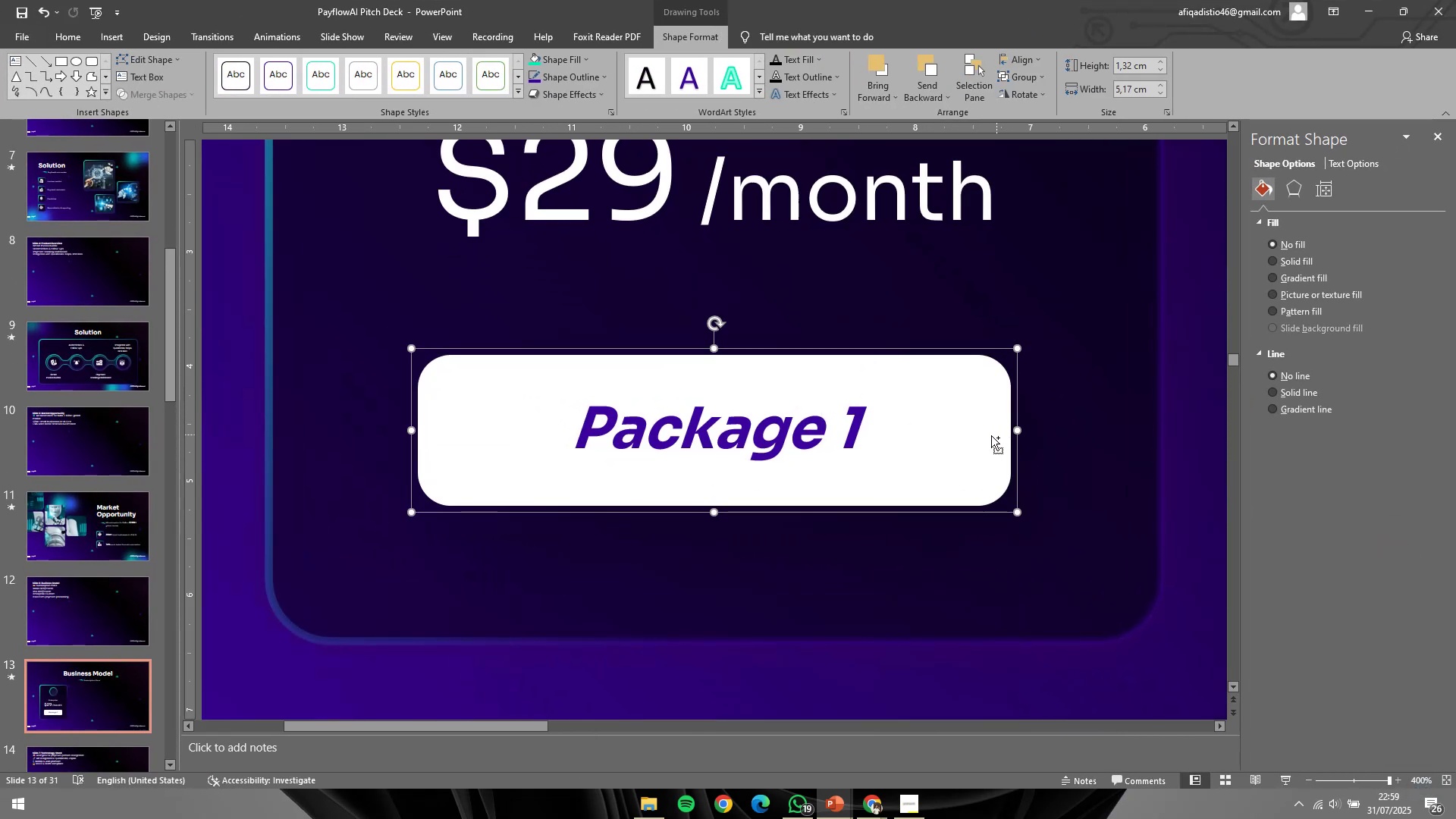 
left_click([962, 441])
 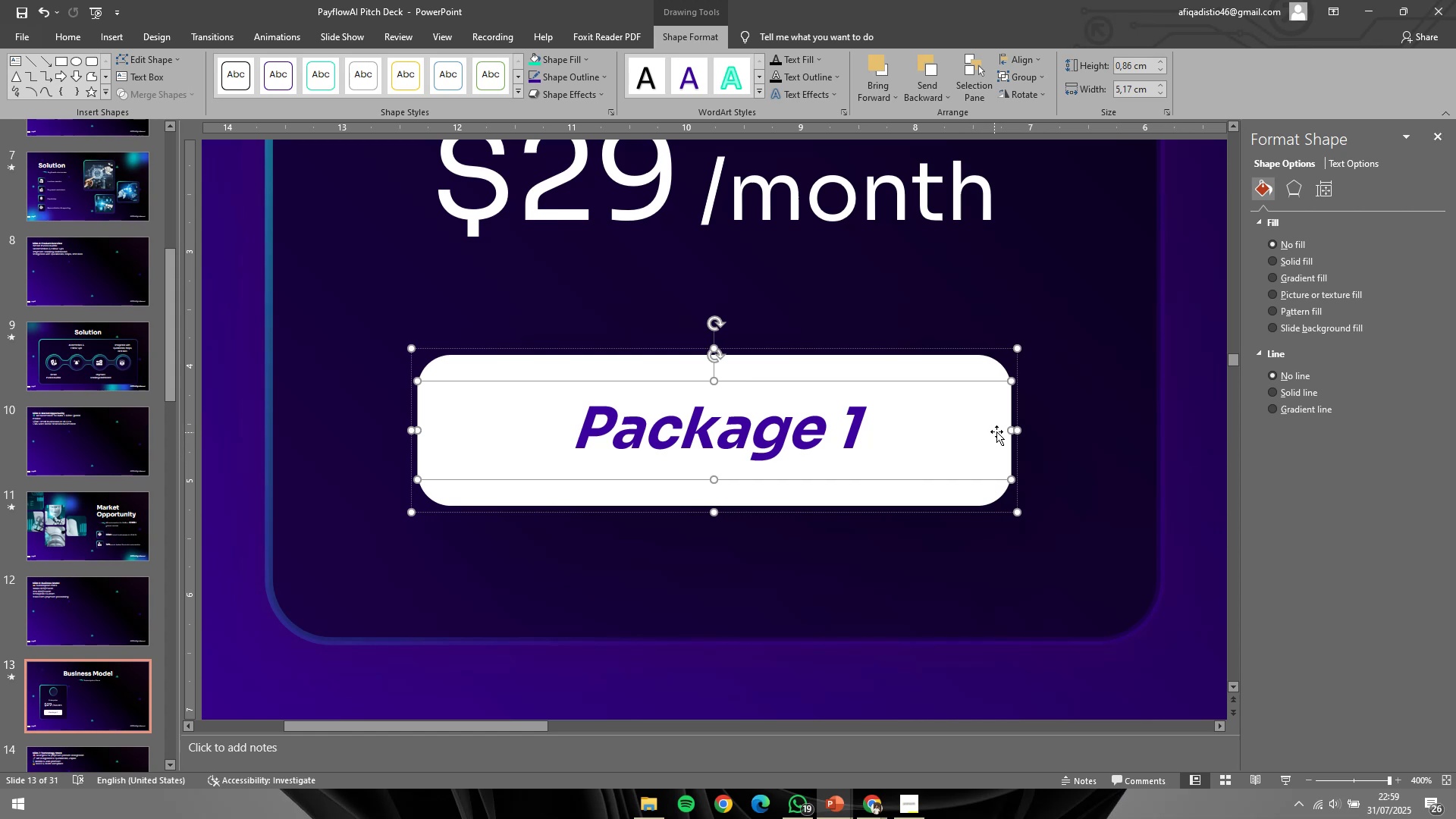 
hold_key(key=ShiftLeft, duration=2.09)
 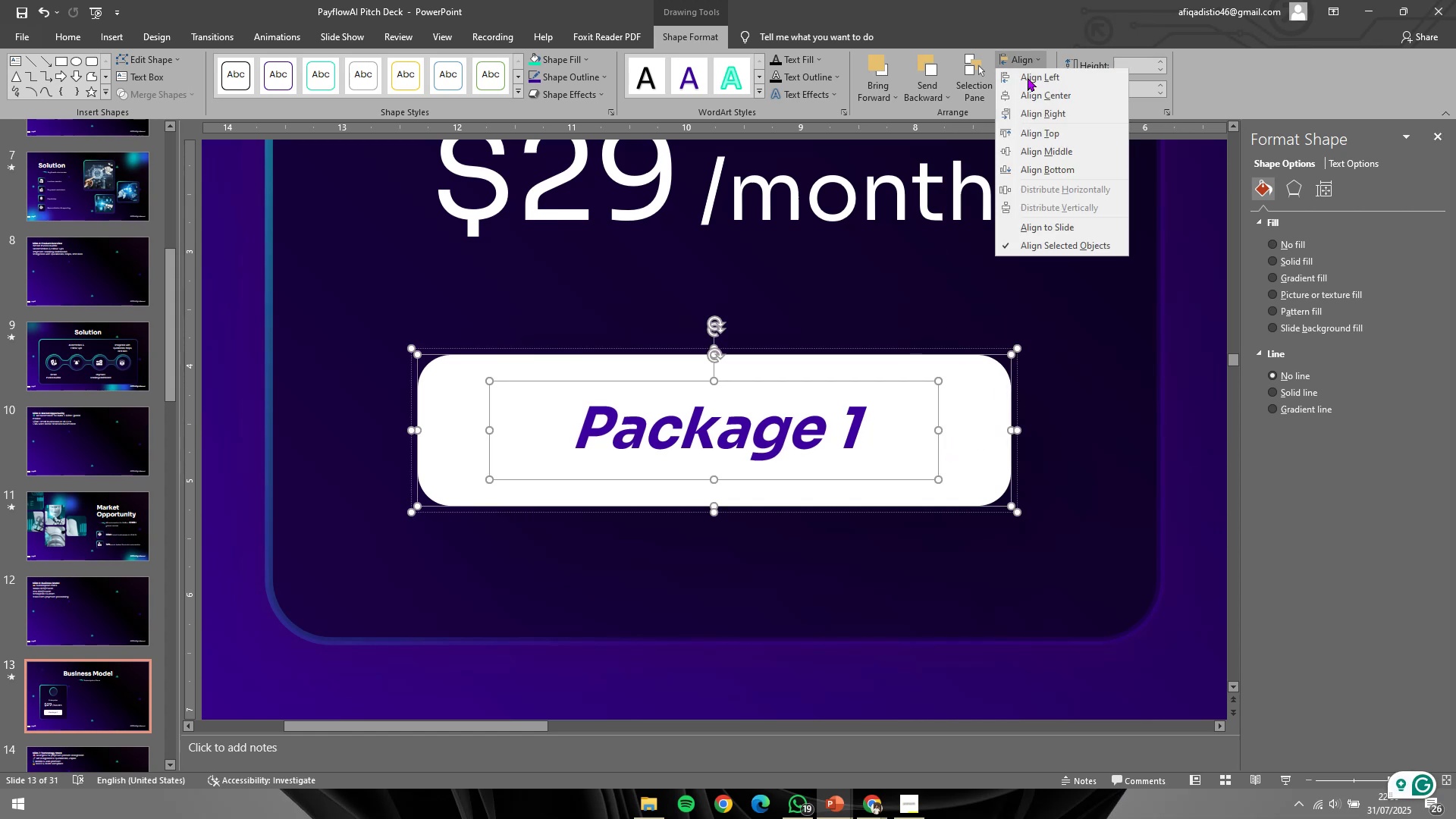 
hold_key(key=ControlLeft, duration=1.53)
 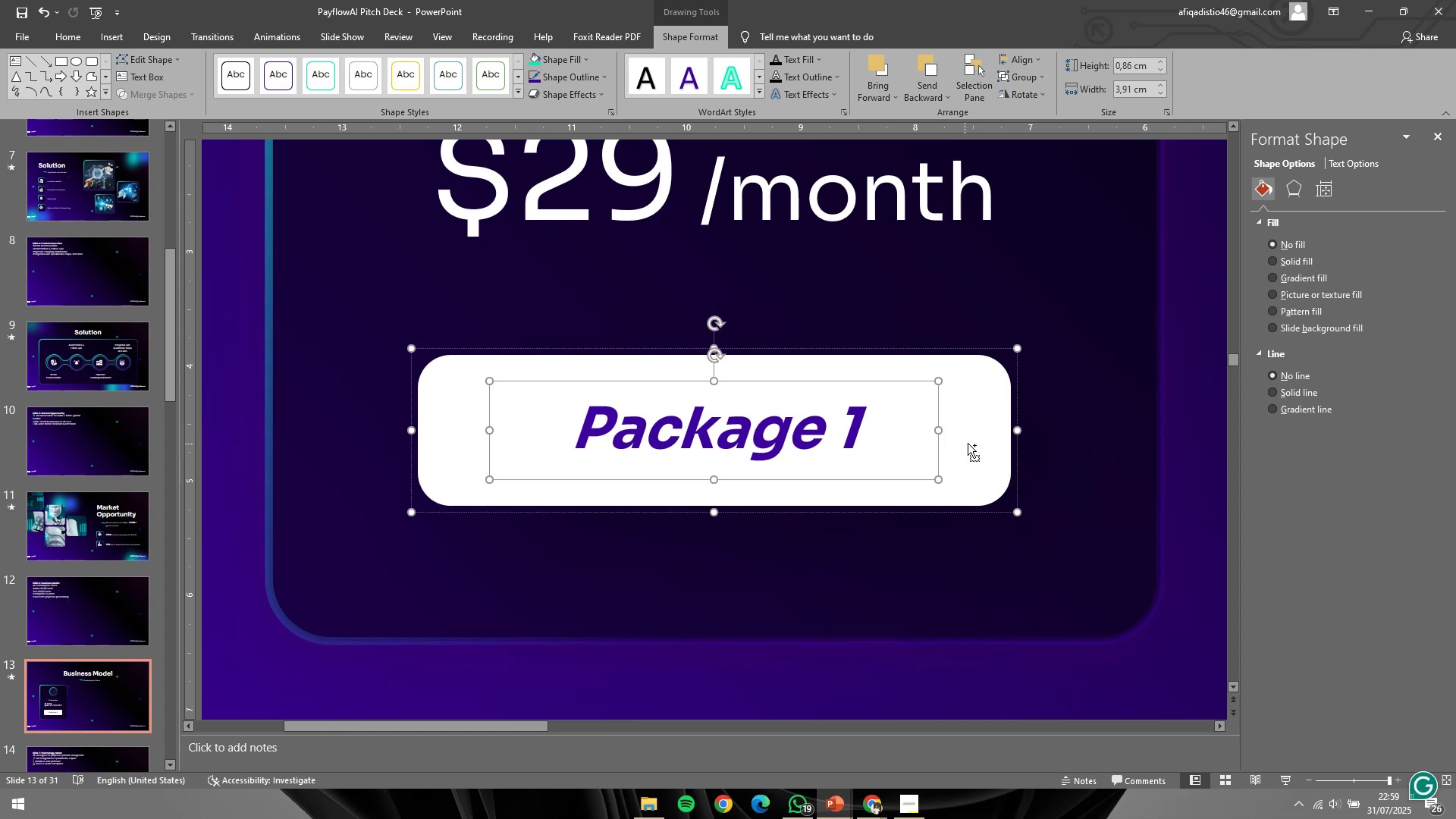 
key(Control+Shift+ControlLeft)
 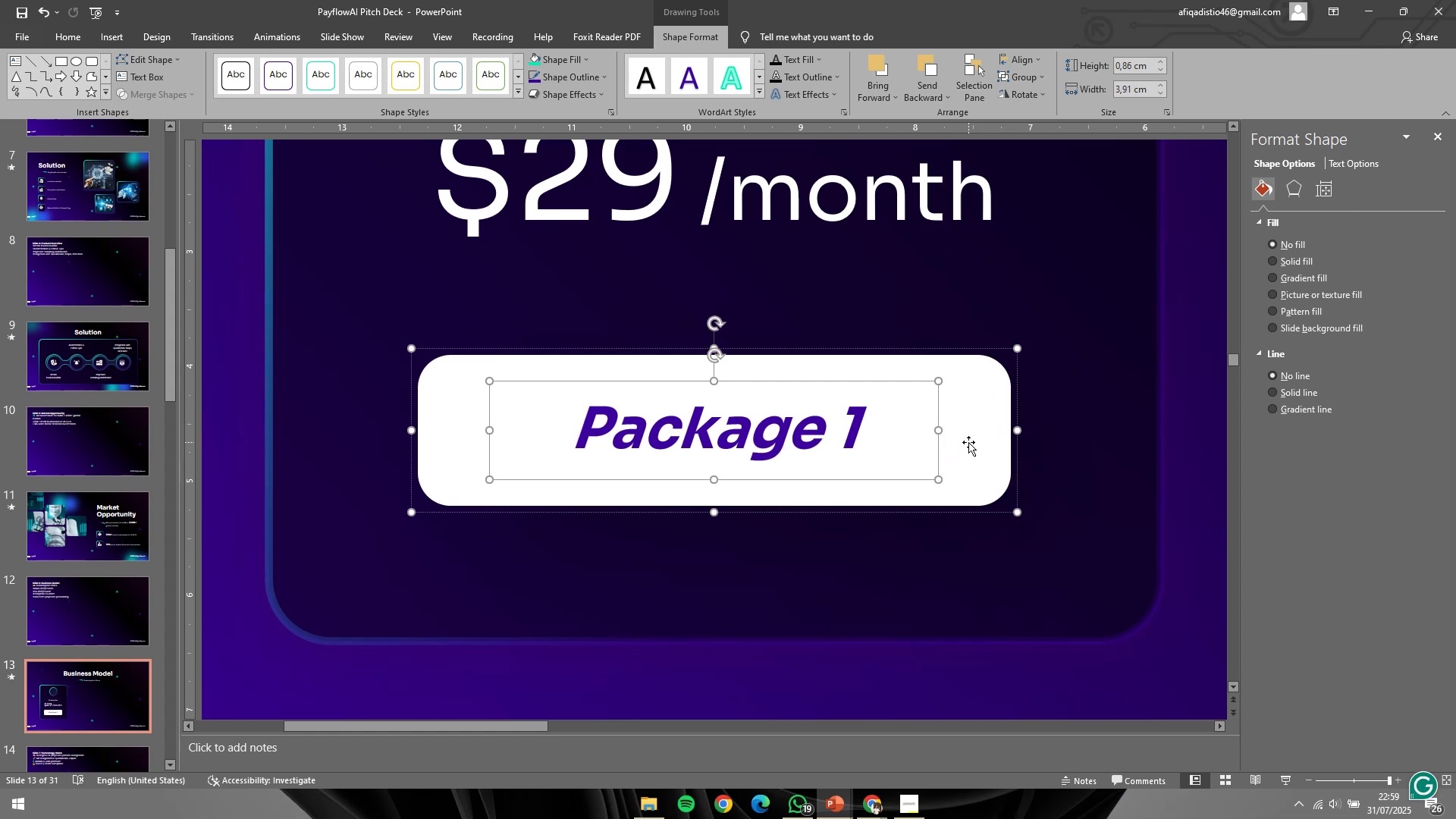 
left_click([968, 442])
 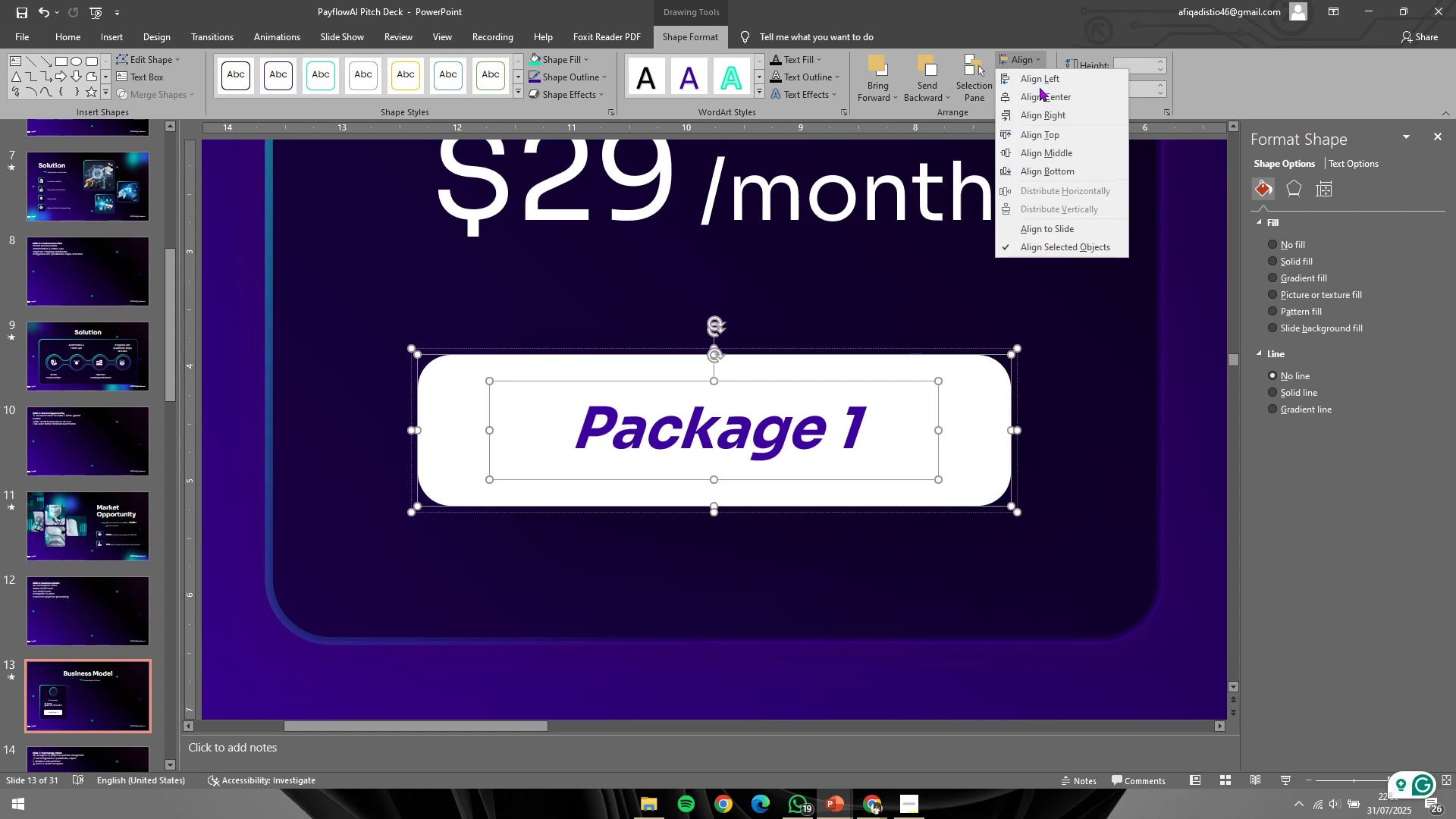 
double_click([1040, 94])
 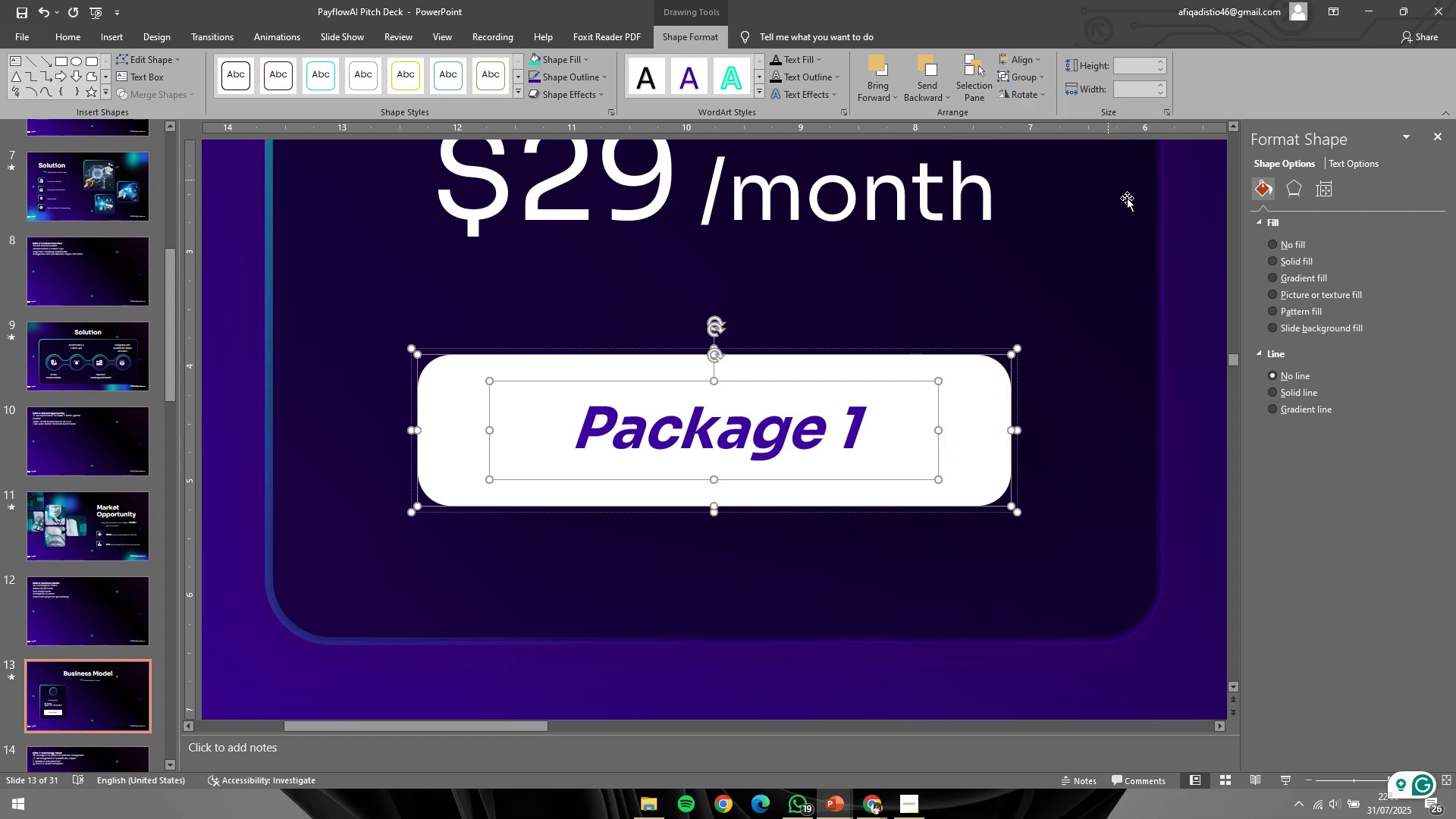 
hold_key(key=ControlLeft, duration=1.28)
scroll: coordinate [1074, 315], scroll_direction: down, amount: 5.0
 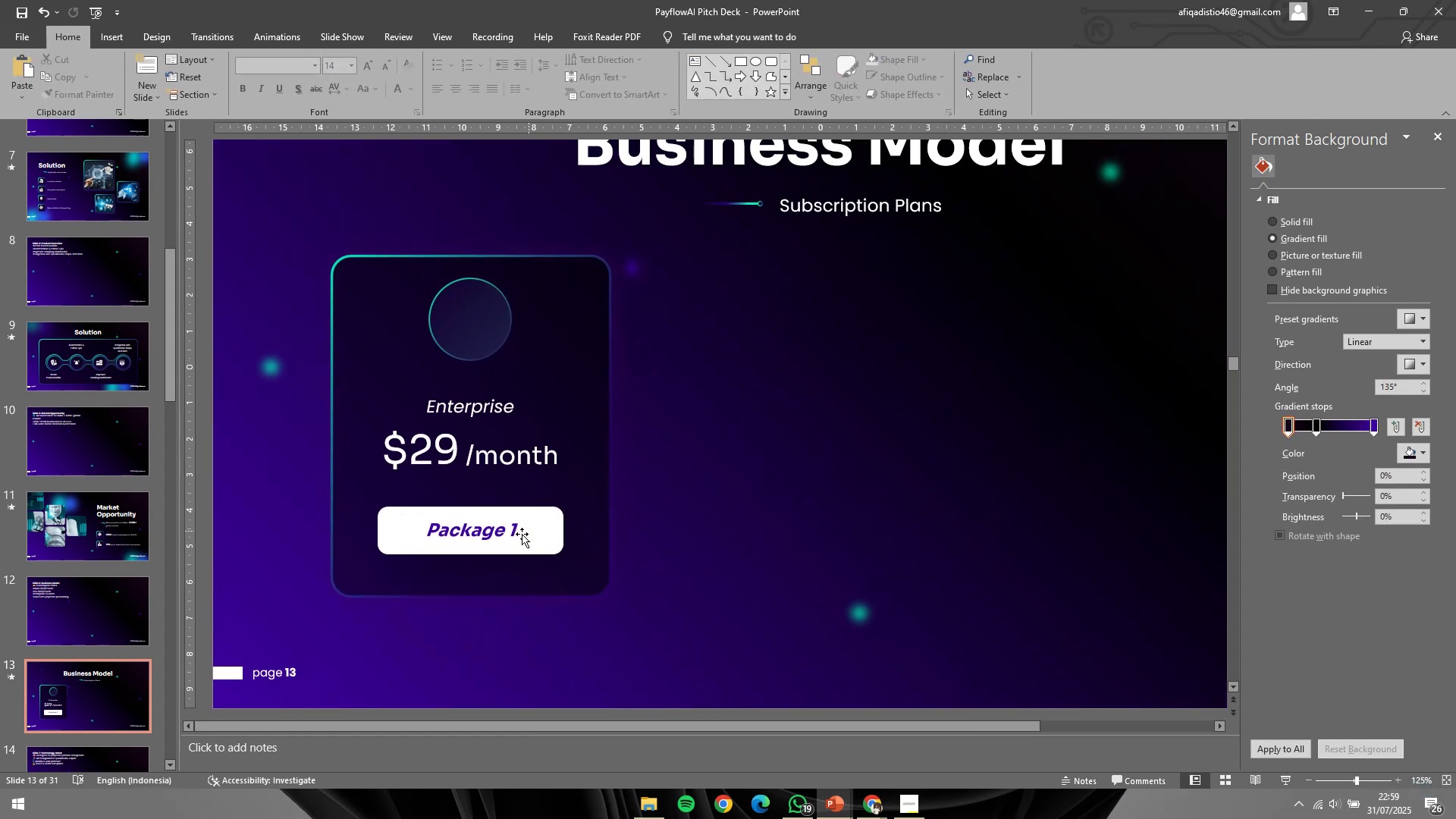 
left_click([518, 535])
 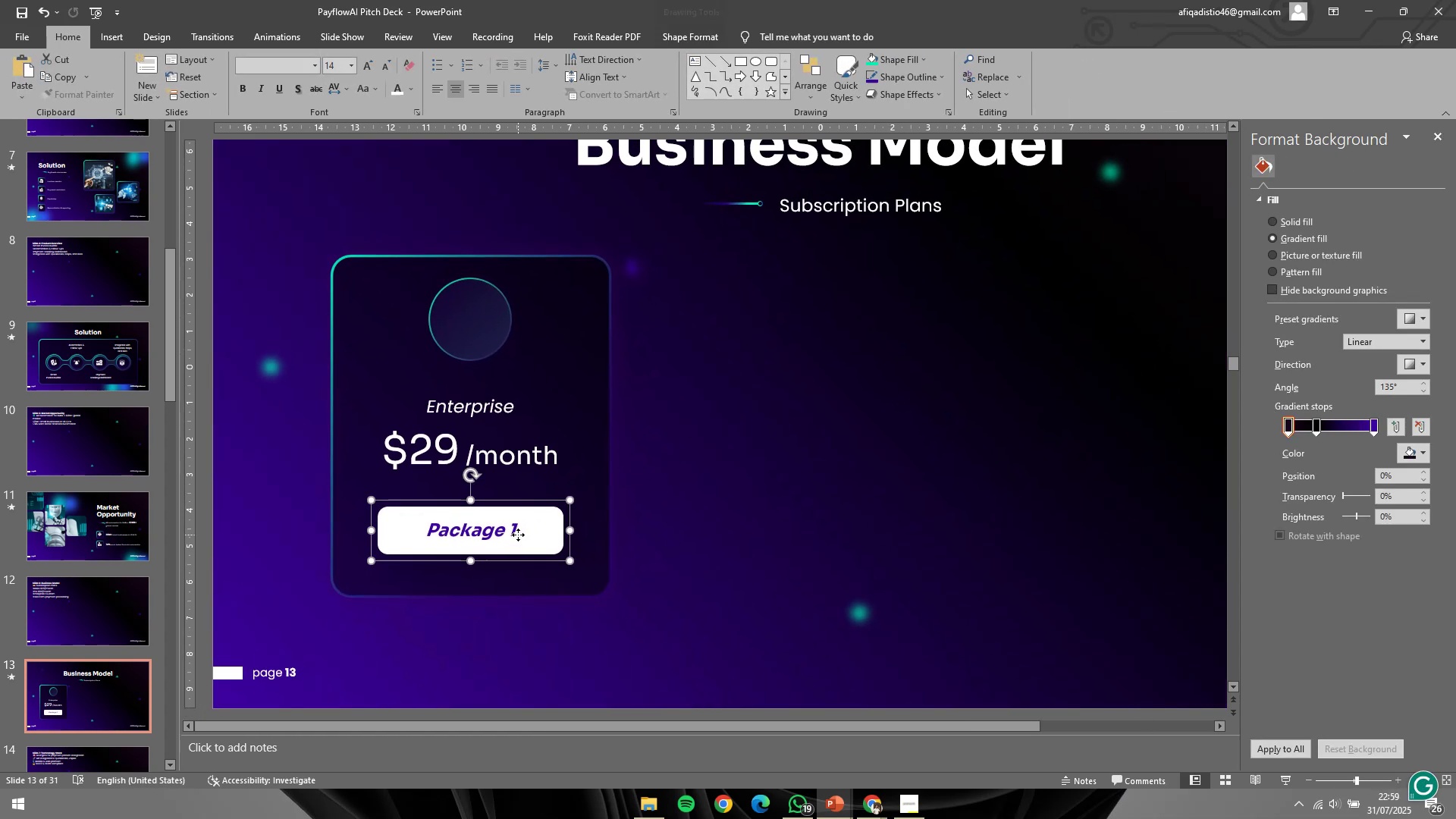 
key(Control+A)
 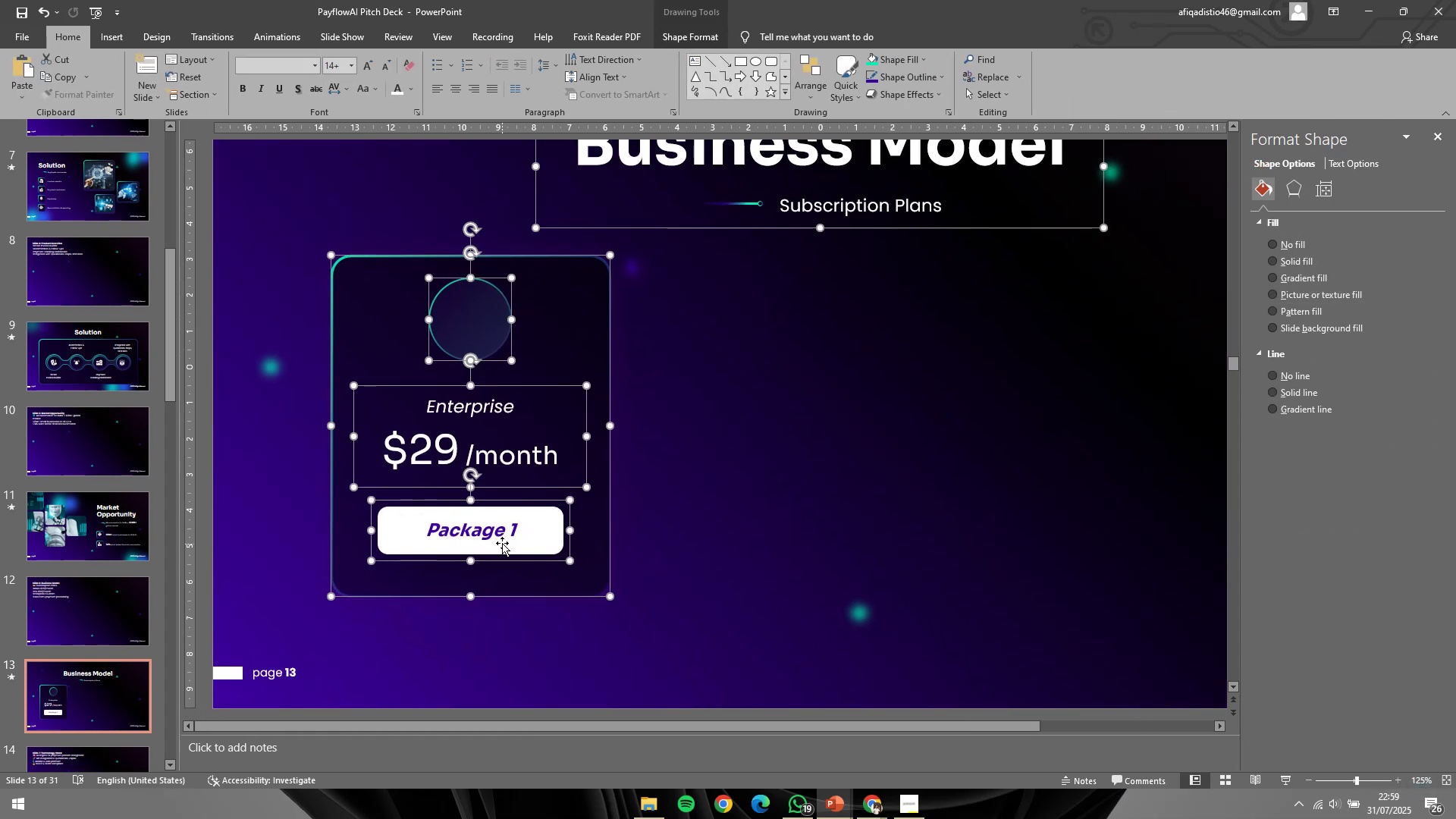 
left_click([513, 522])
 